 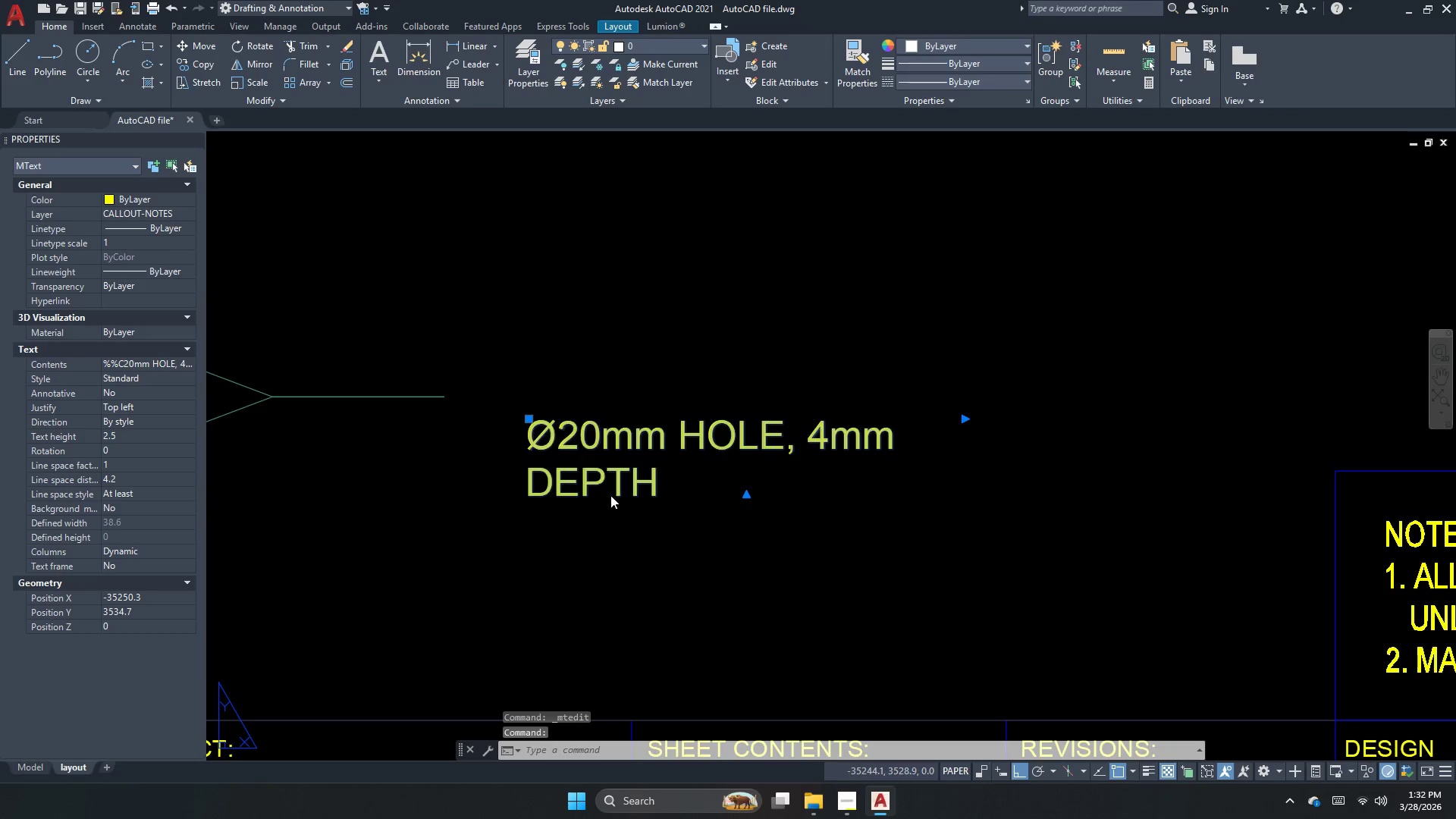 
left_click_drag(start_coordinate=[960, 510], to_coordinate=[1098, 460])
 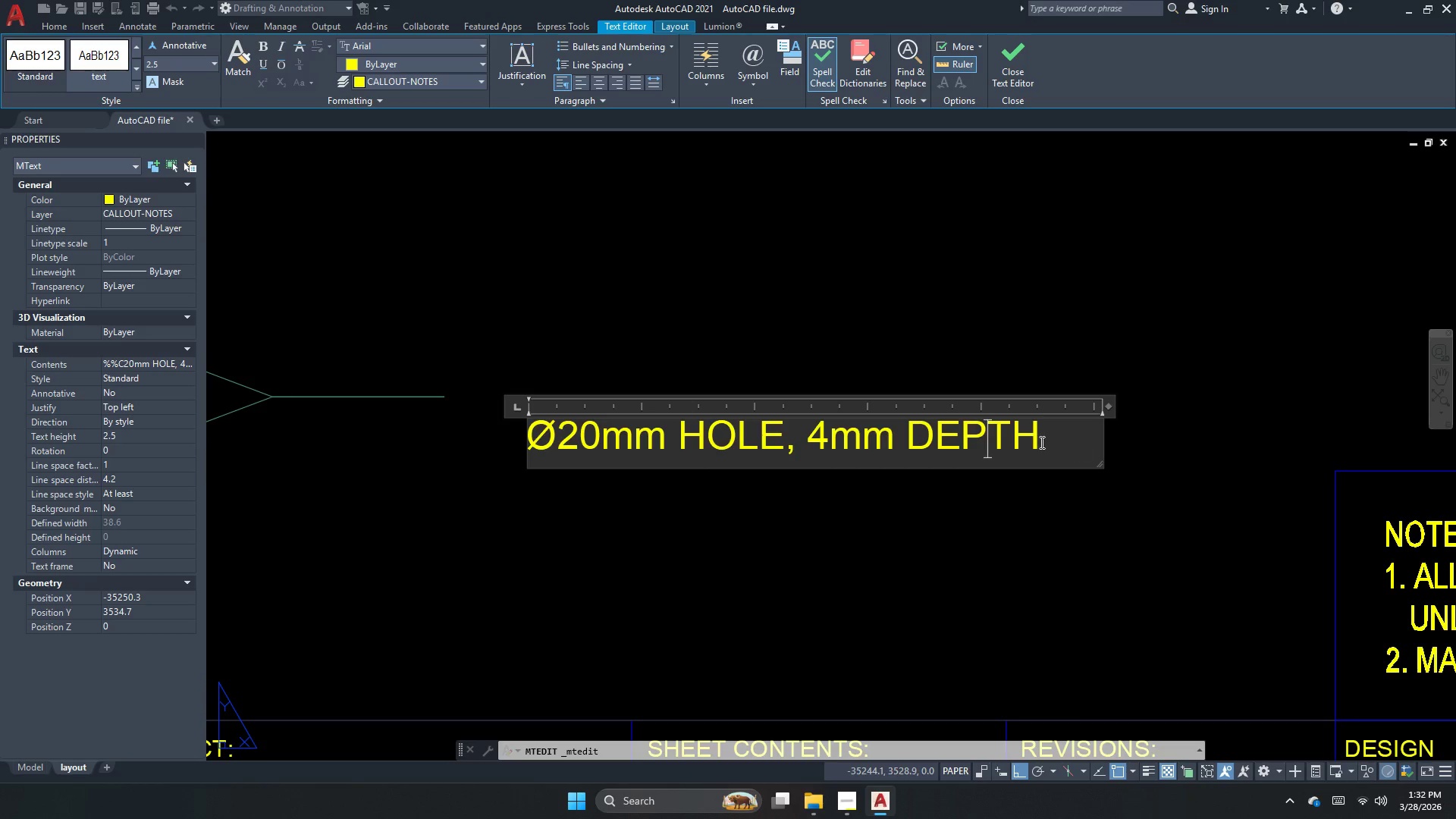 
left_click([1039, 442])
 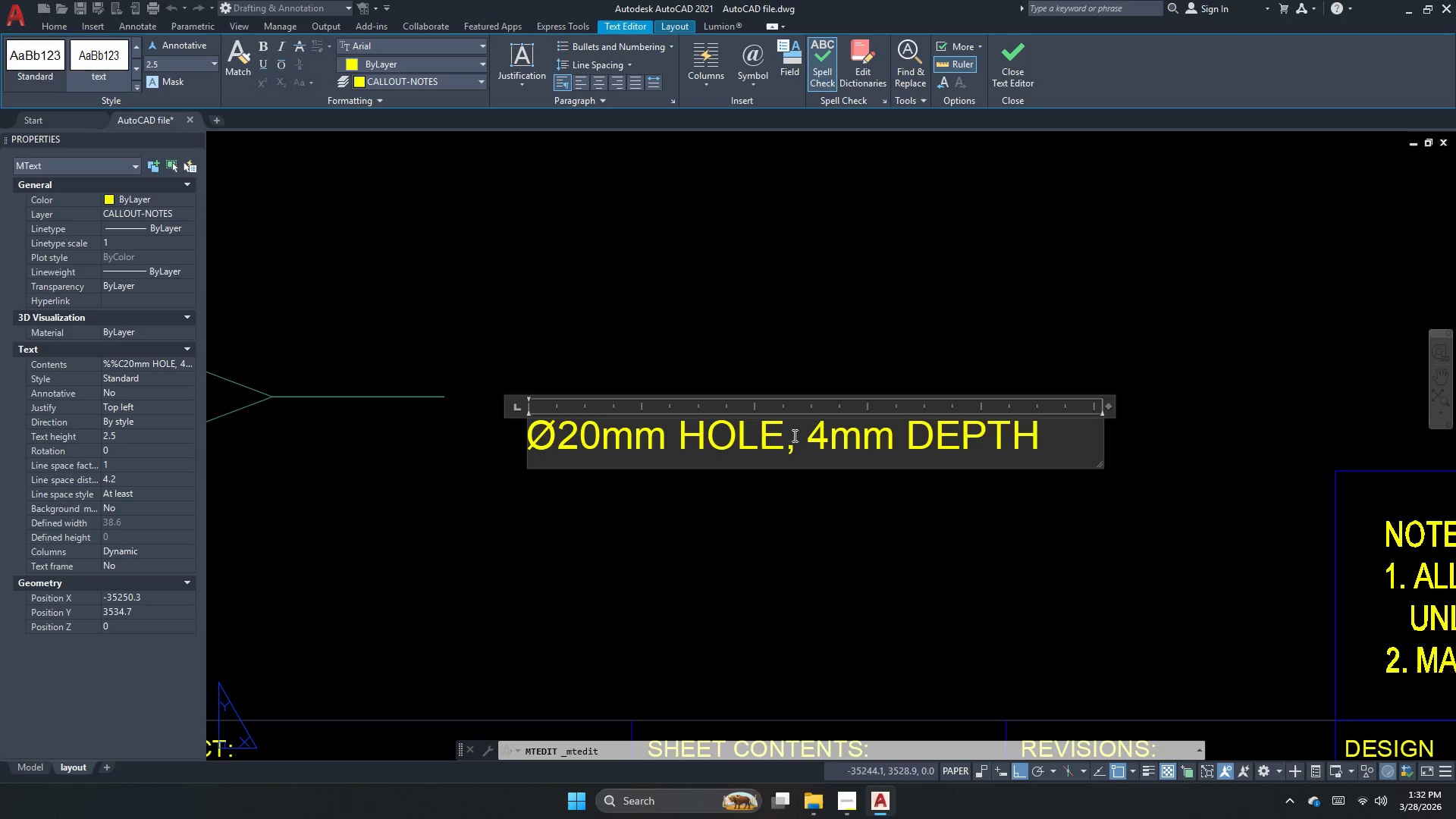 
type( (6X()
key(Backspace)
type())
 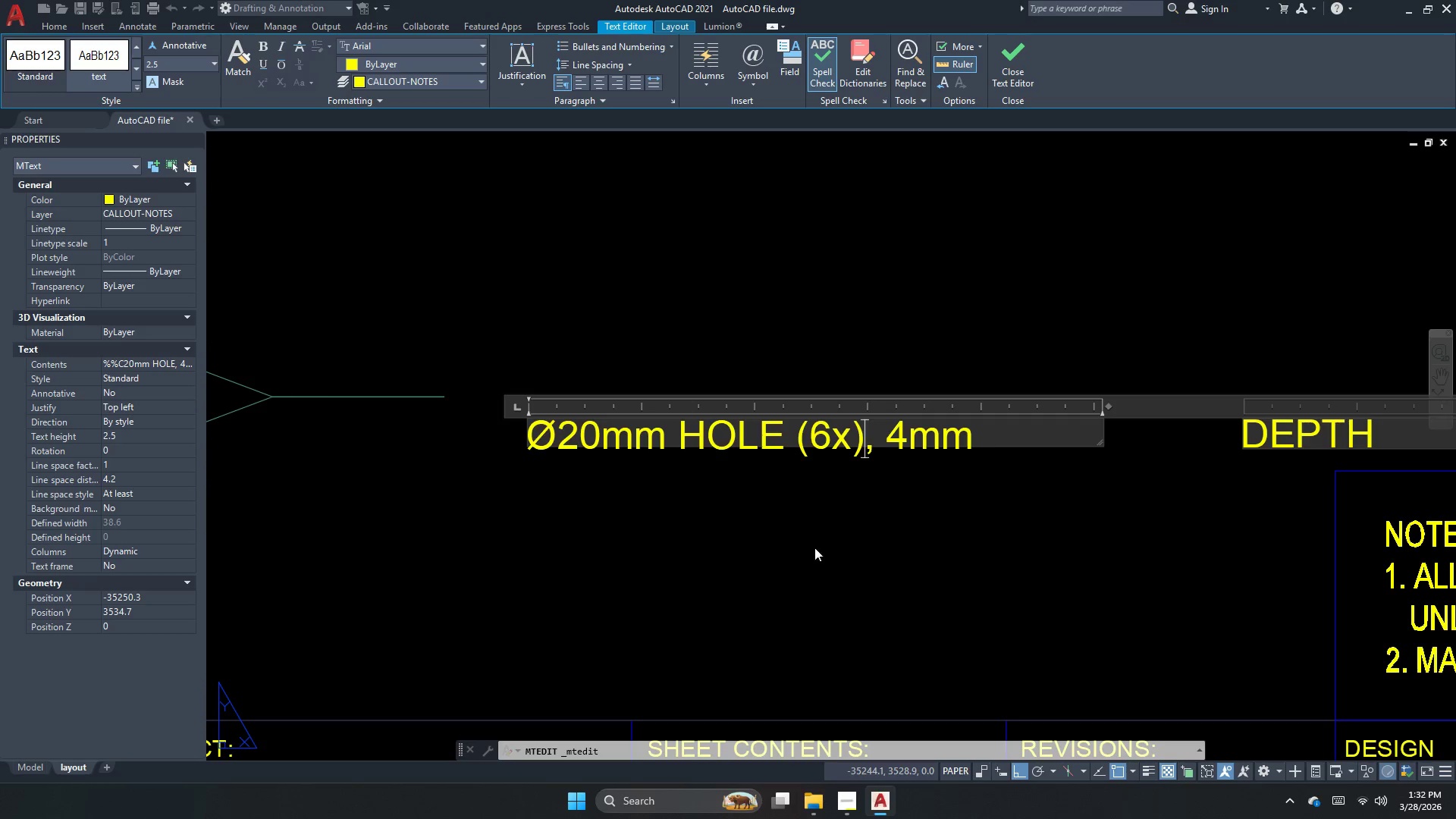 
left_click_drag(start_coordinate=[1093, 441], to_coordinate=[1098, 443])
 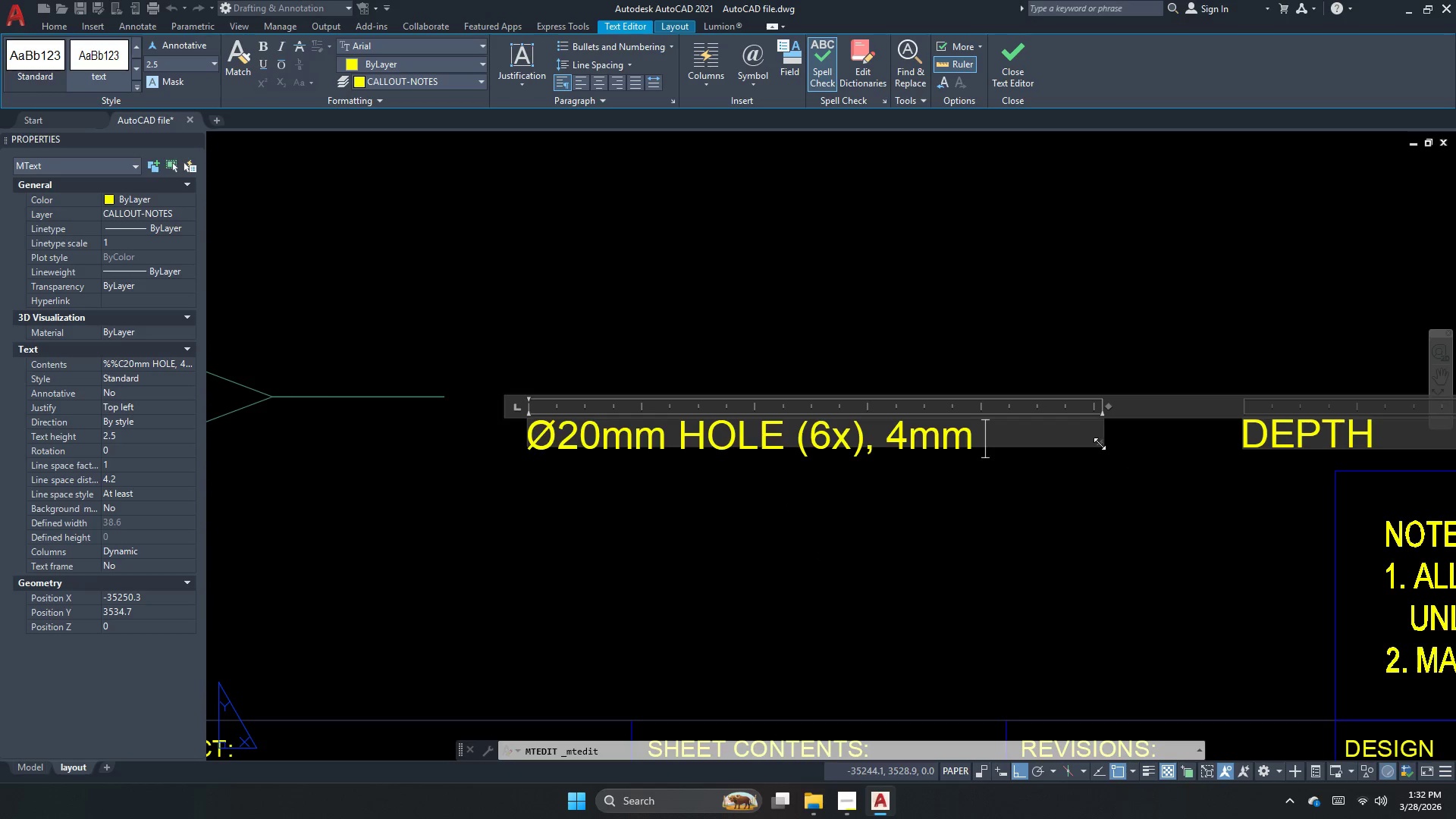 
left_click_drag(start_coordinate=[1100, 444], to_coordinate=[877, 502])
 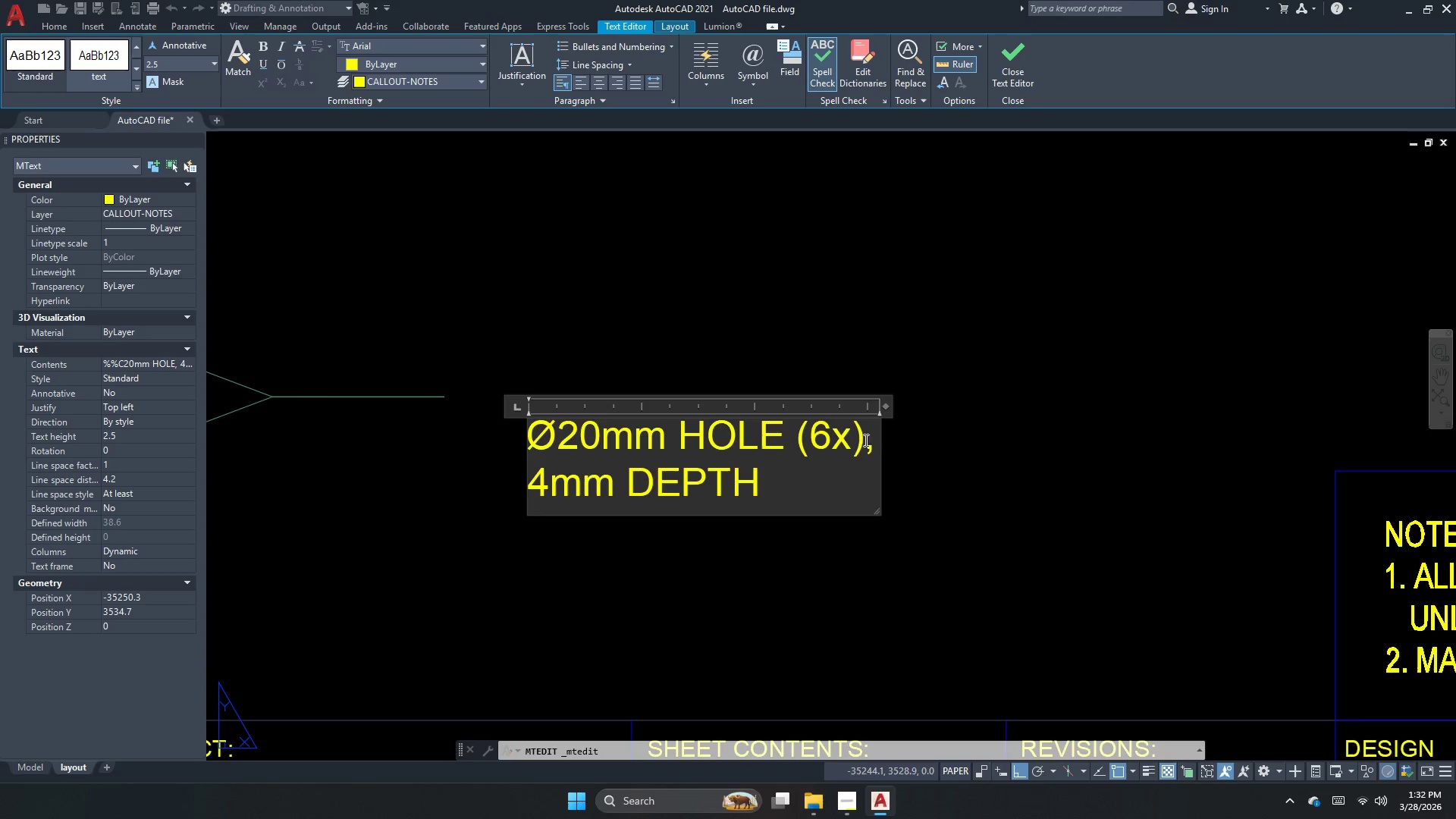 
left_click([874, 443])
 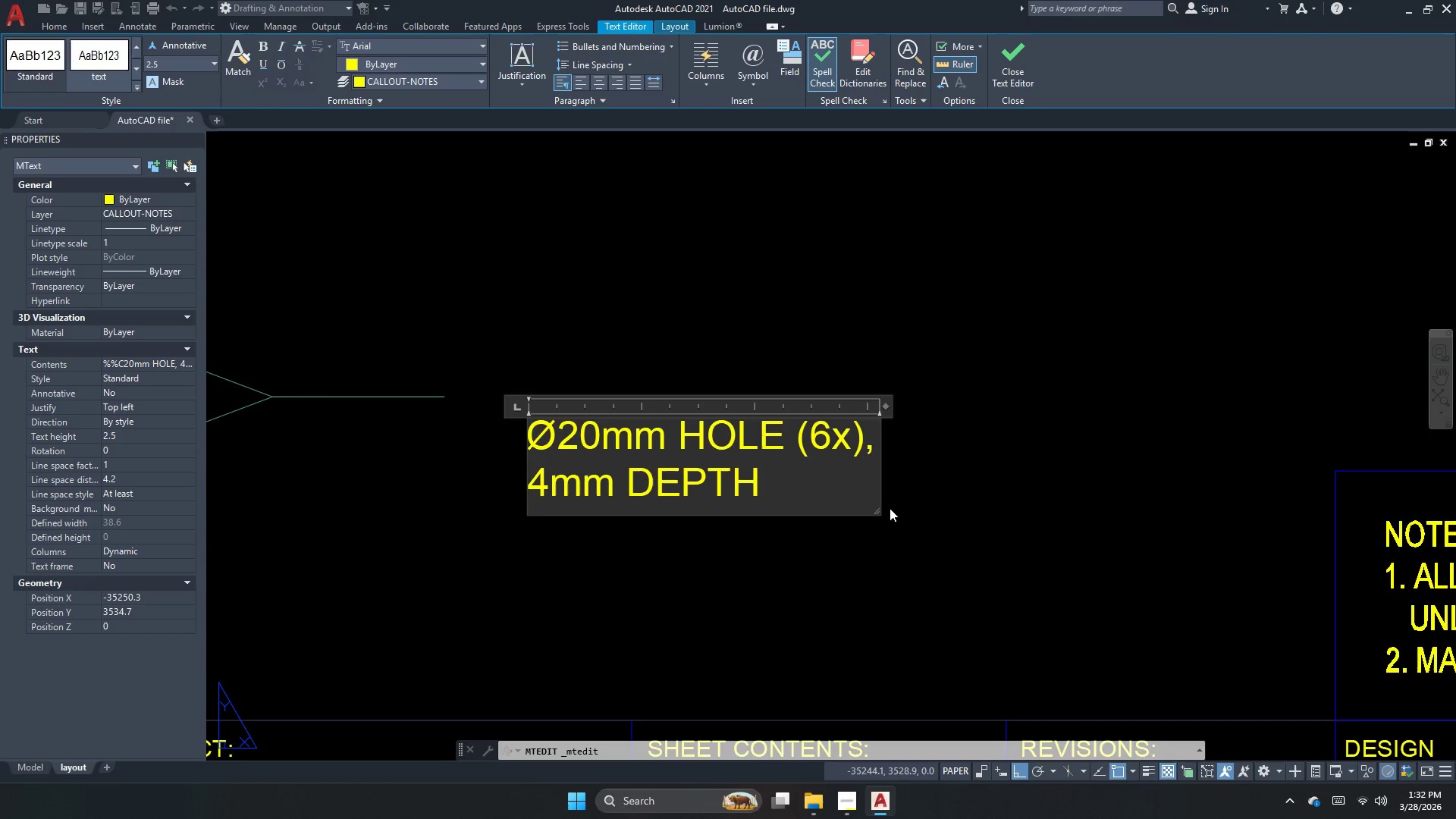 
key(Backspace)
 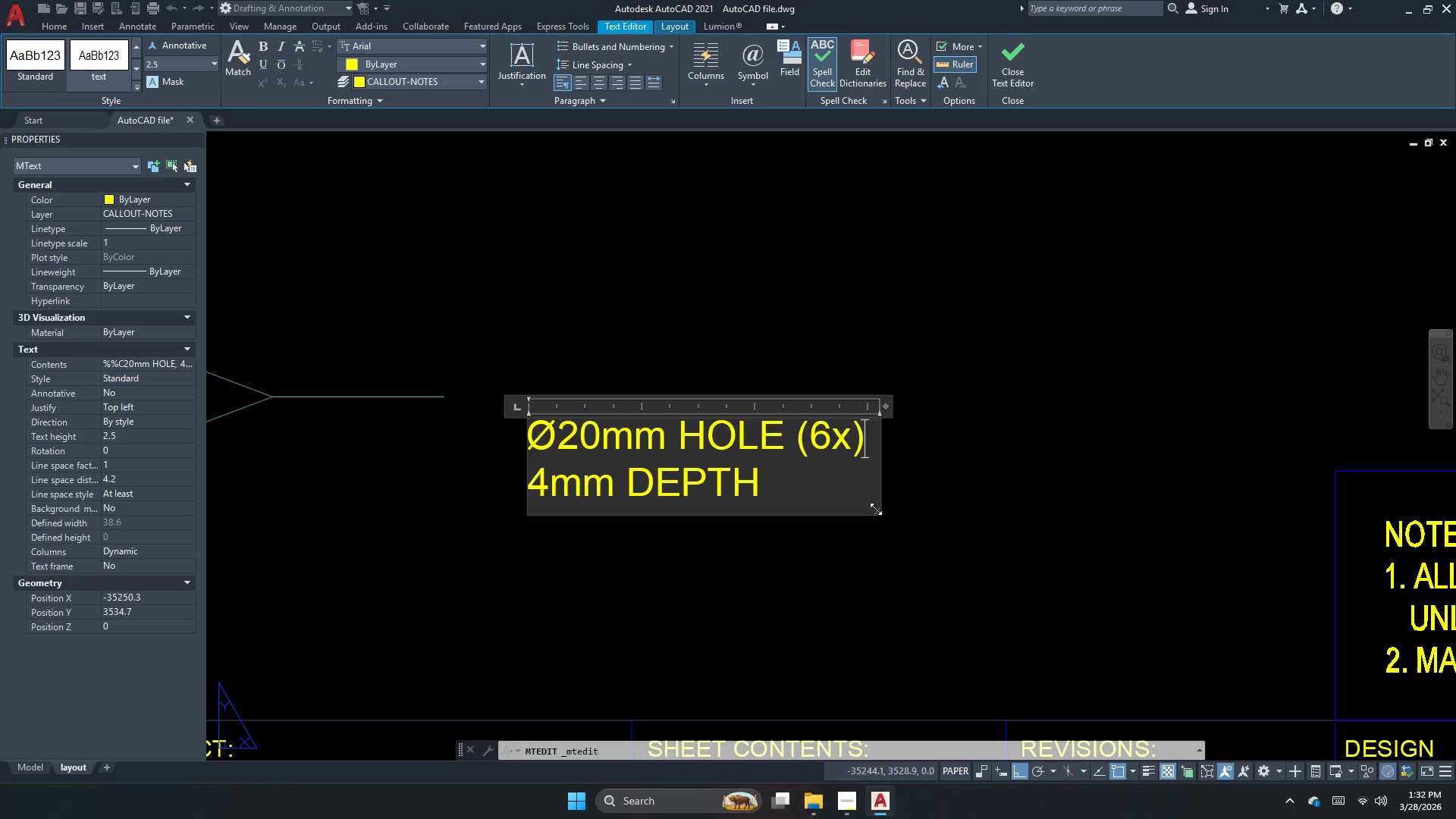 
left_click_drag(start_coordinate=[876, 509], to_coordinate=[871, 509])
 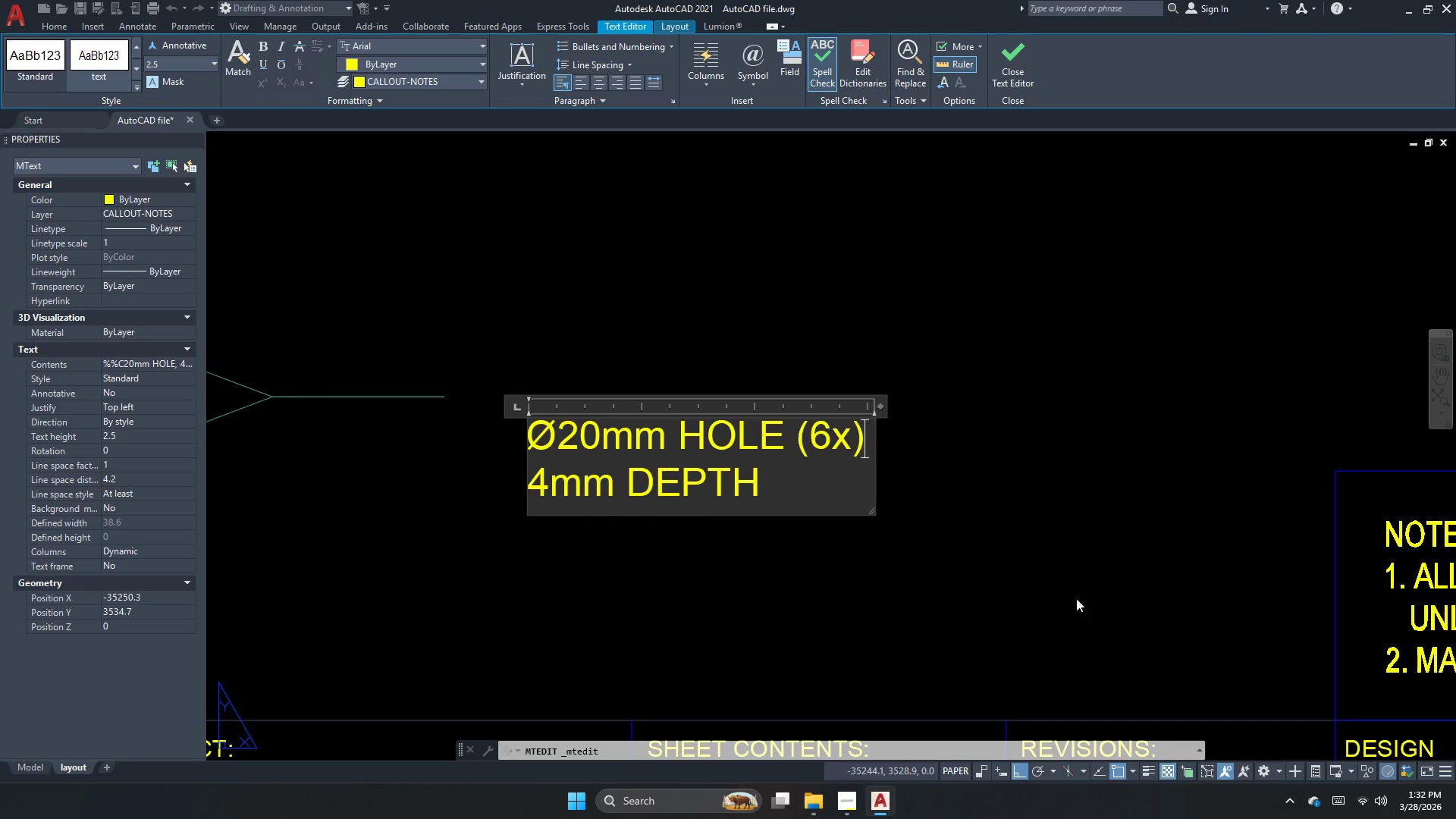 
left_click_drag(start_coordinate=[1075, 598], to_coordinate=[1060, 587])
 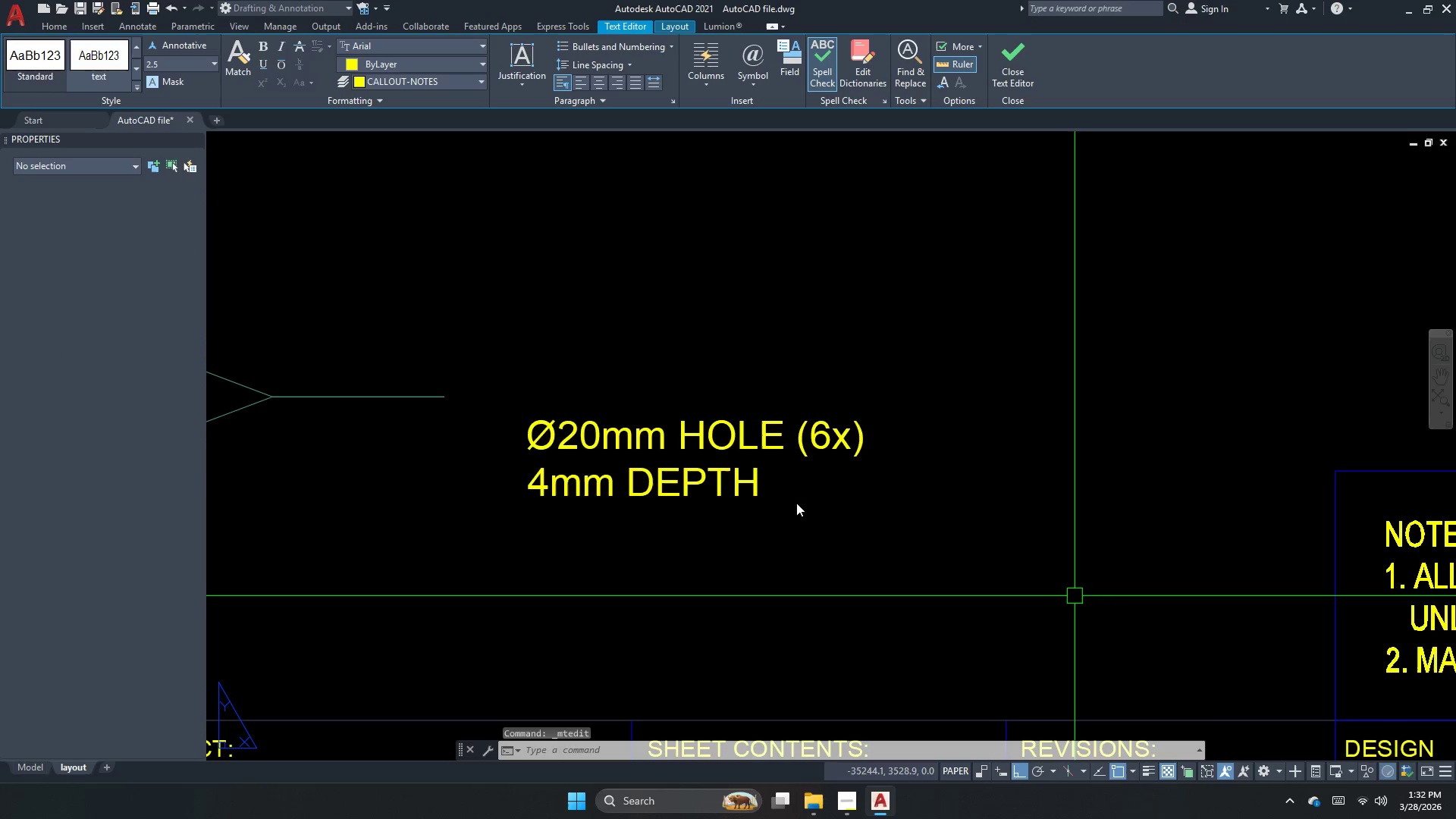 
key(Escape)
 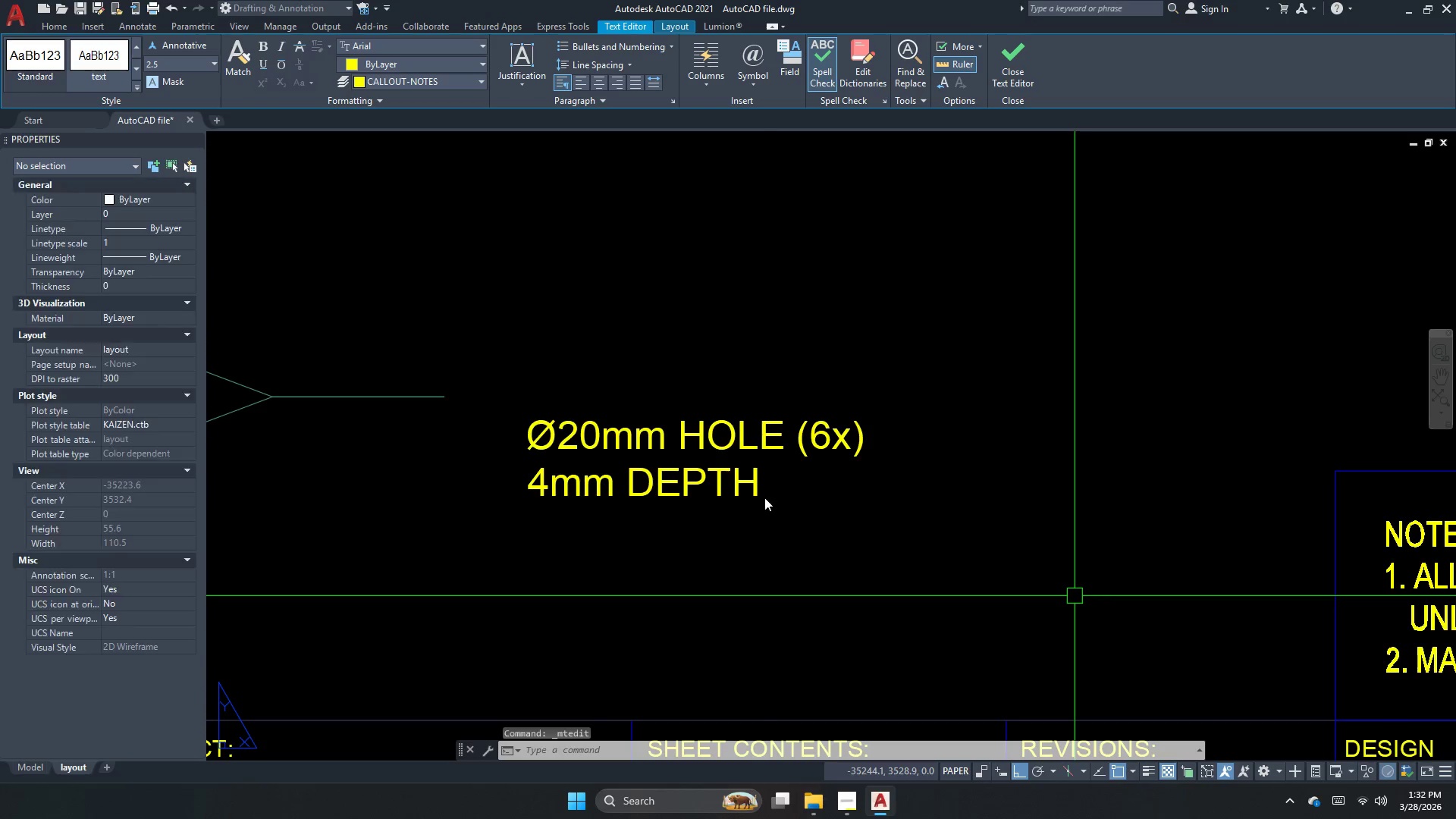 
left_click_drag(start_coordinate=[749, 514], to_coordinate=[682, 463])
 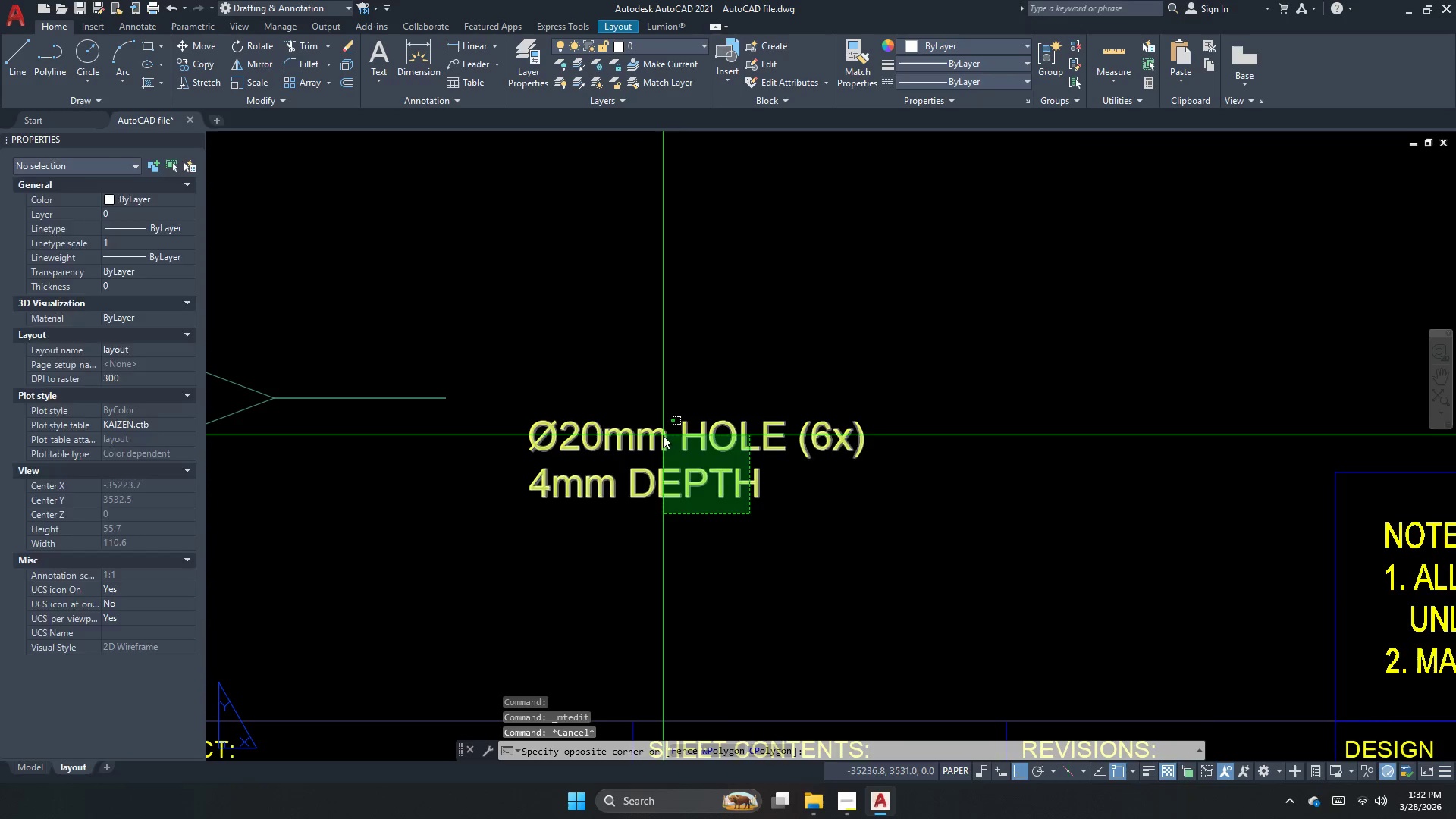 
double_click([663, 435])
 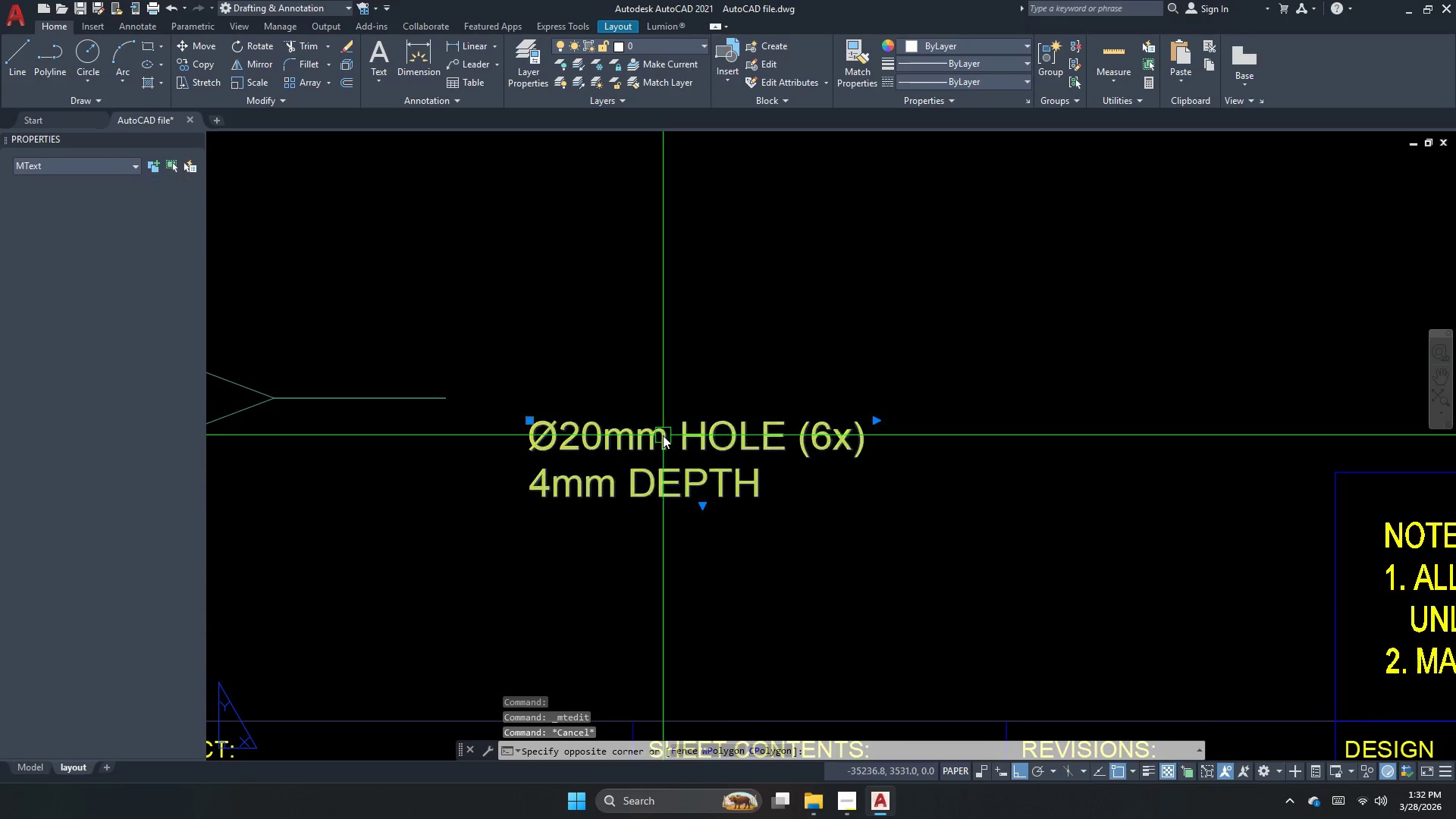 
scroll: coordinate [765, 497], scroll_direction: none, amount: 0.0
 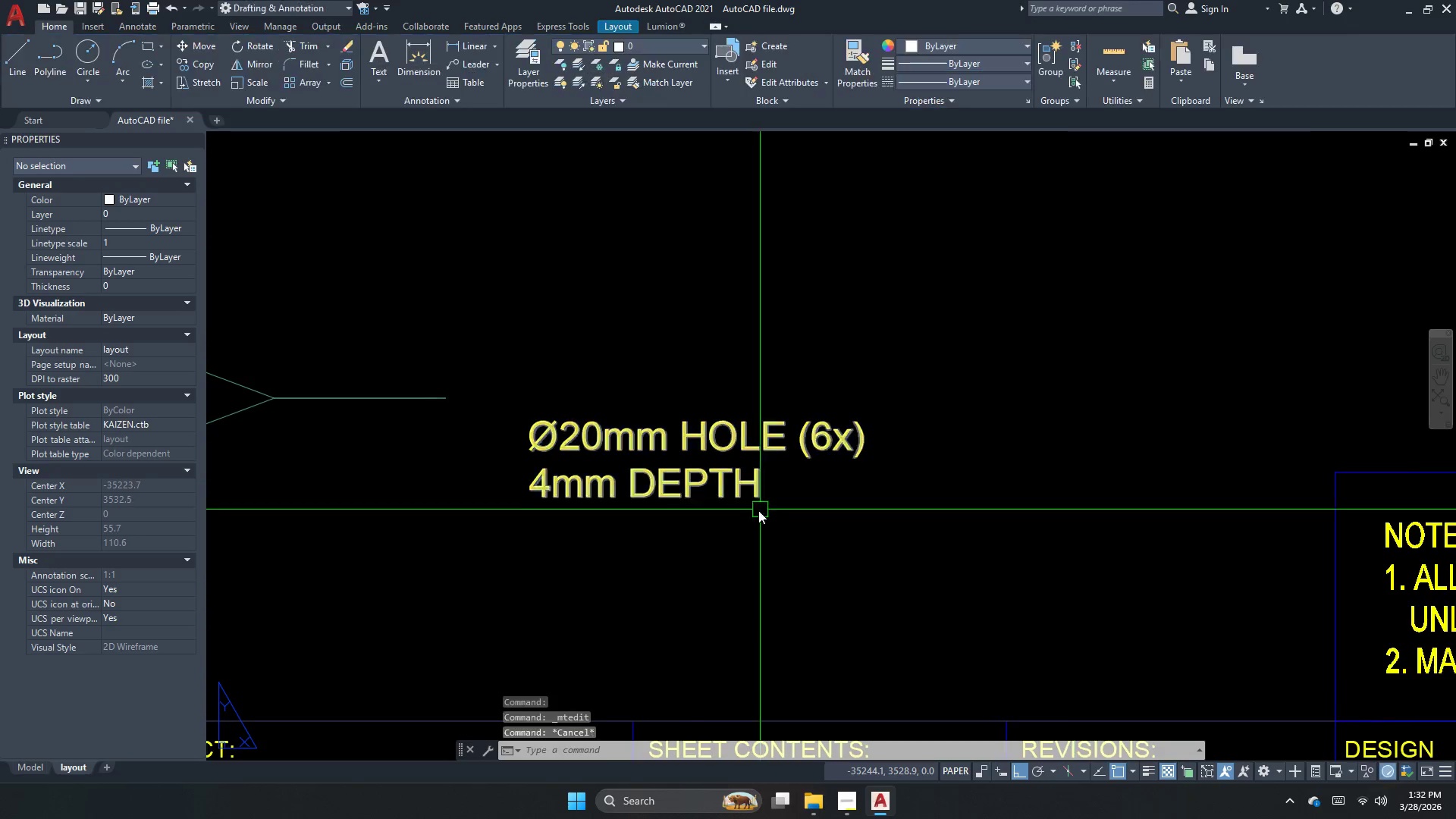 
key(M)
 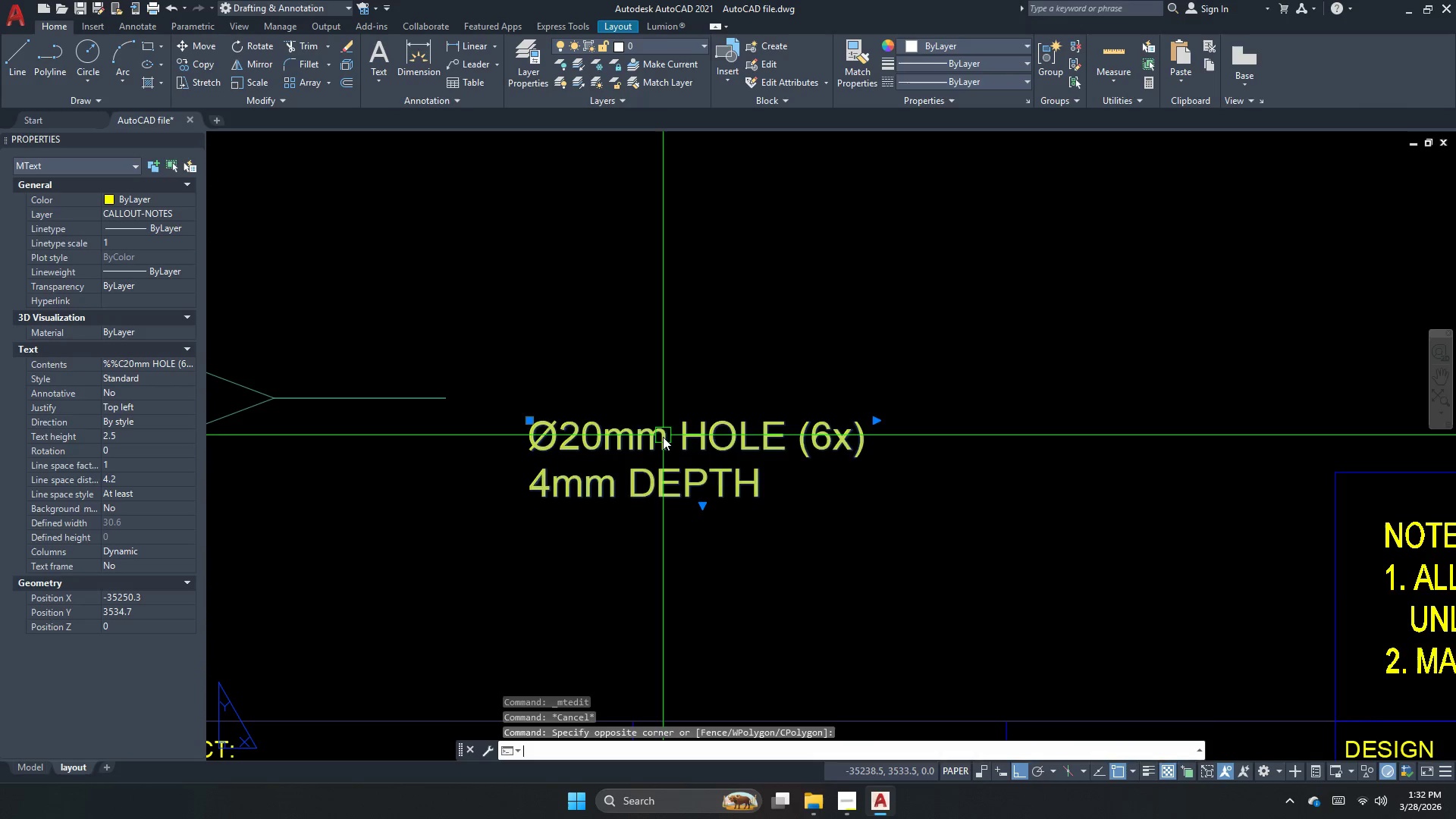 
key(Space)
 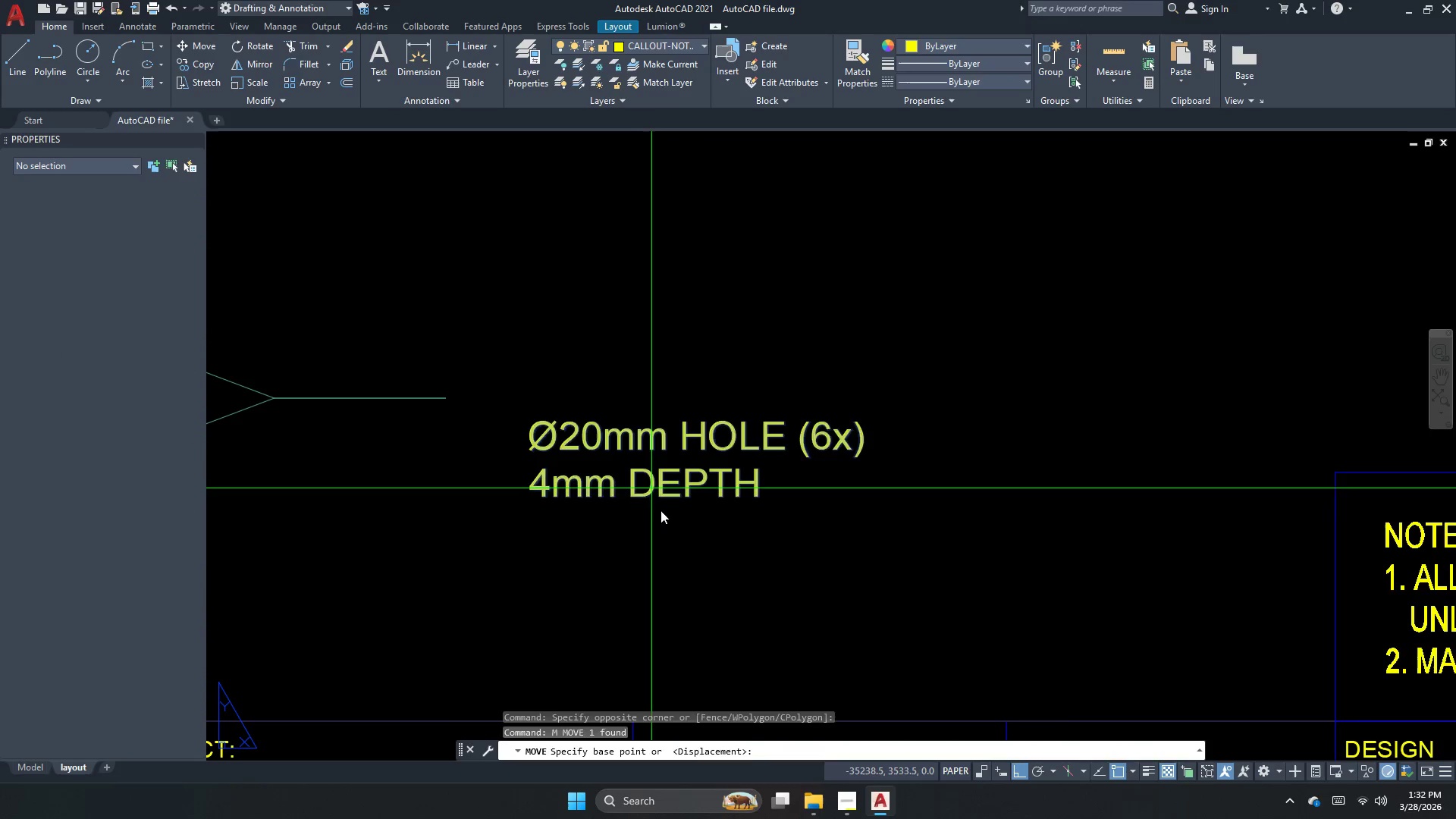 
left_click_drag(start_coordinate=[662, 515], to_coordinate=[659, 522])
 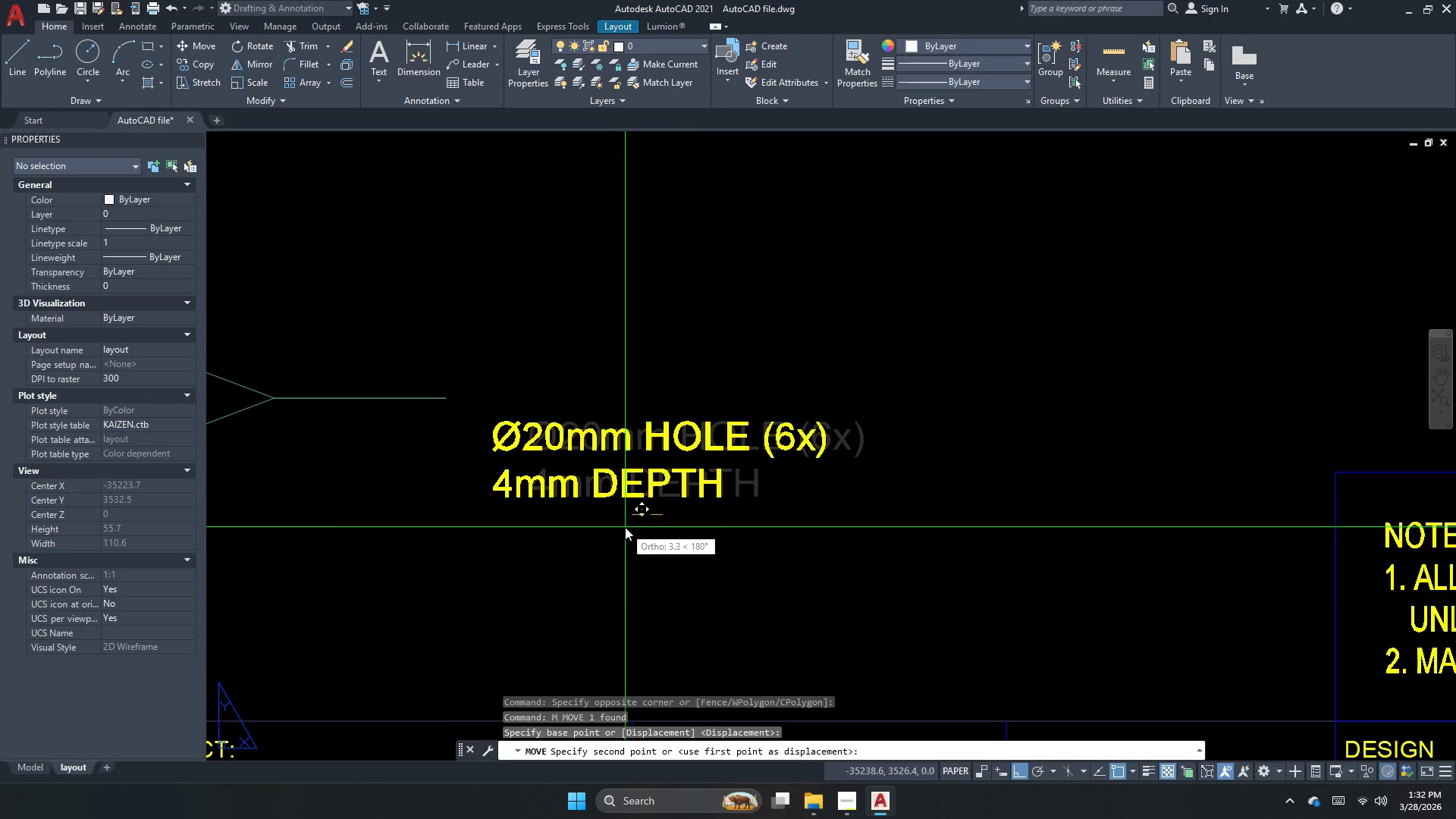 
key(F8)
 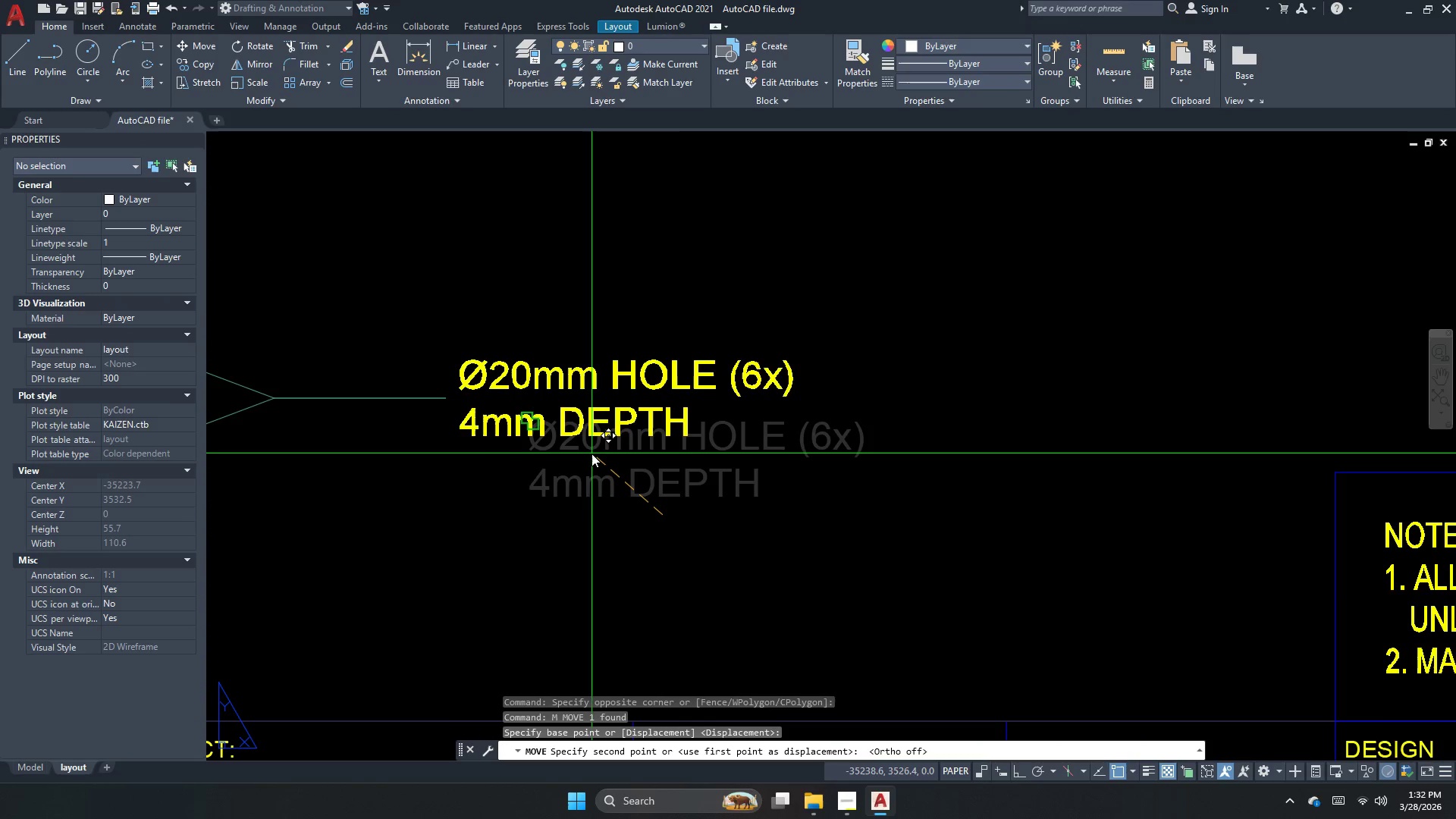 
scroll: coordinate [590, 453], scroll_direction: up, amount: 1.0
 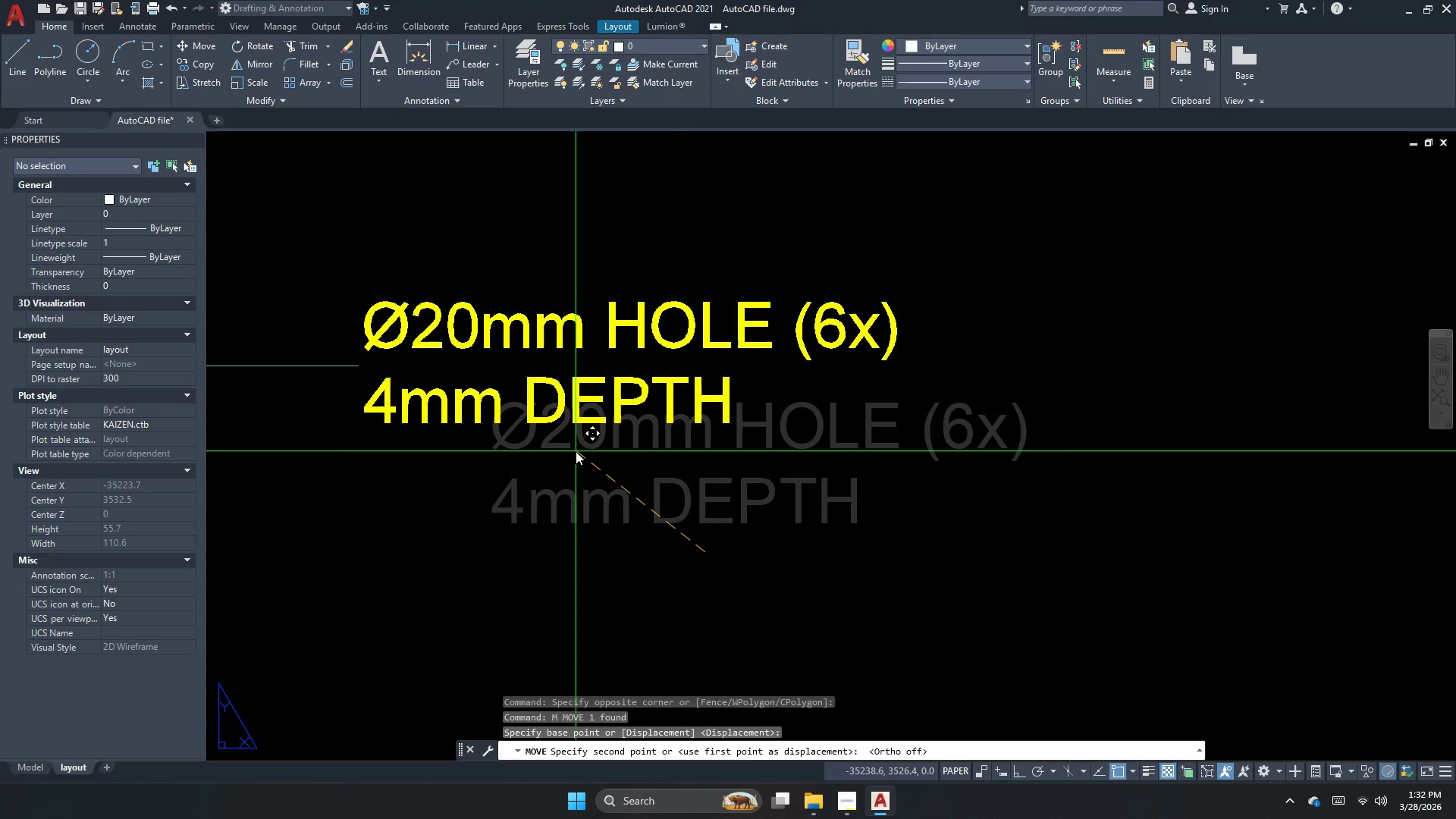 
left_click([576, 451])
 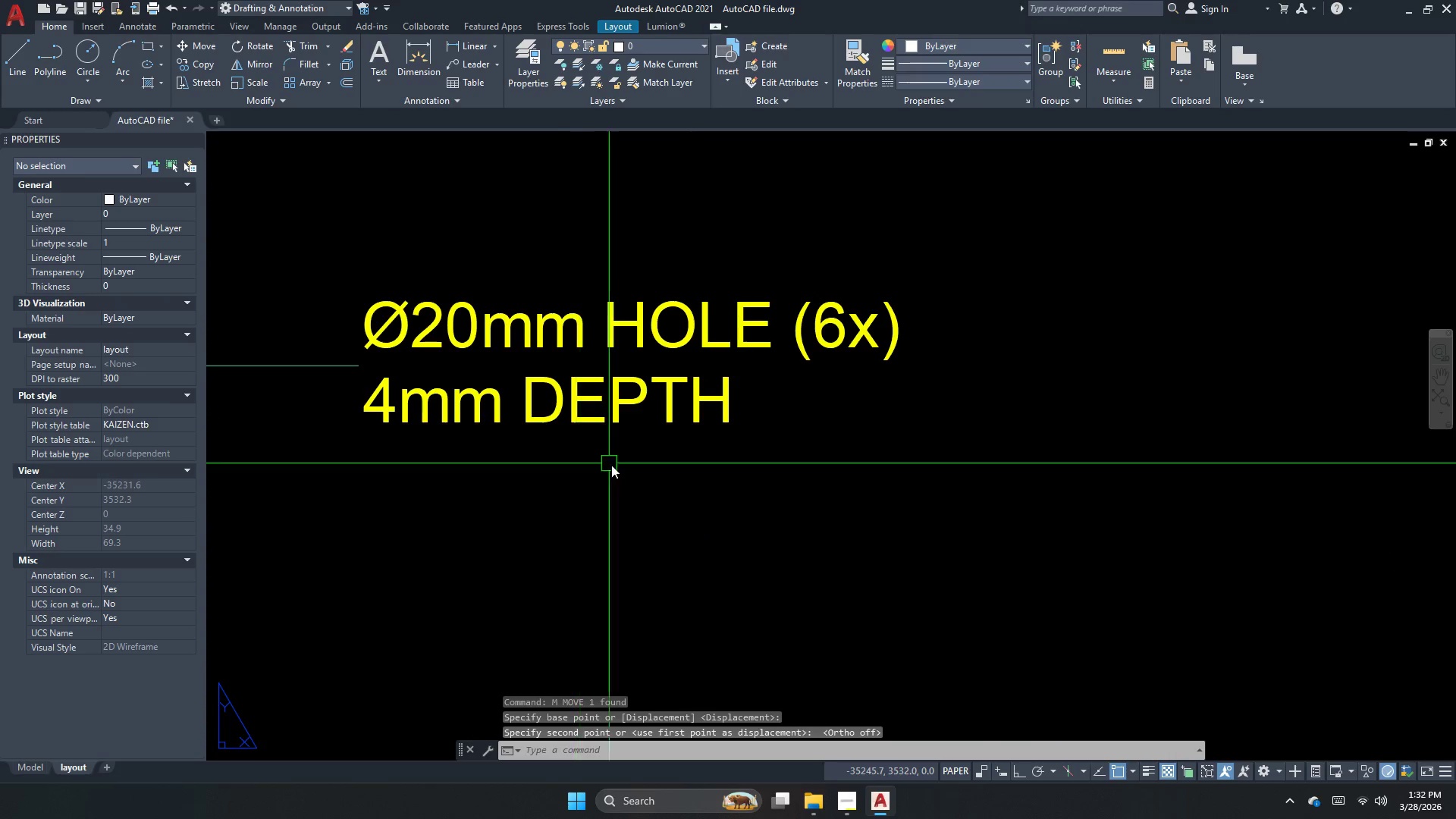 
scroll: coordinate [635, 480], scroll_direction: down, amount: 3.0
 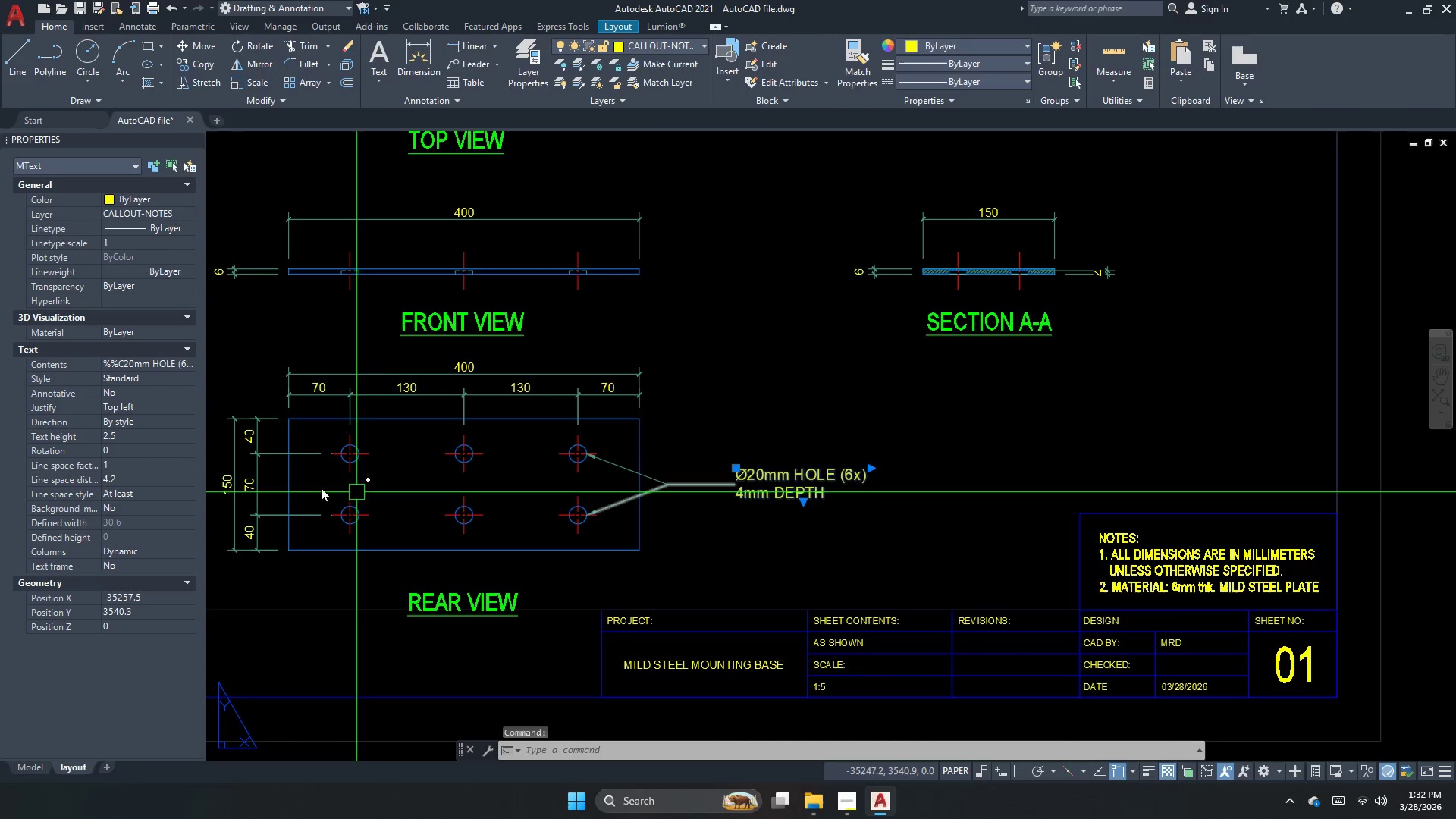 
left_click([132, 437])
 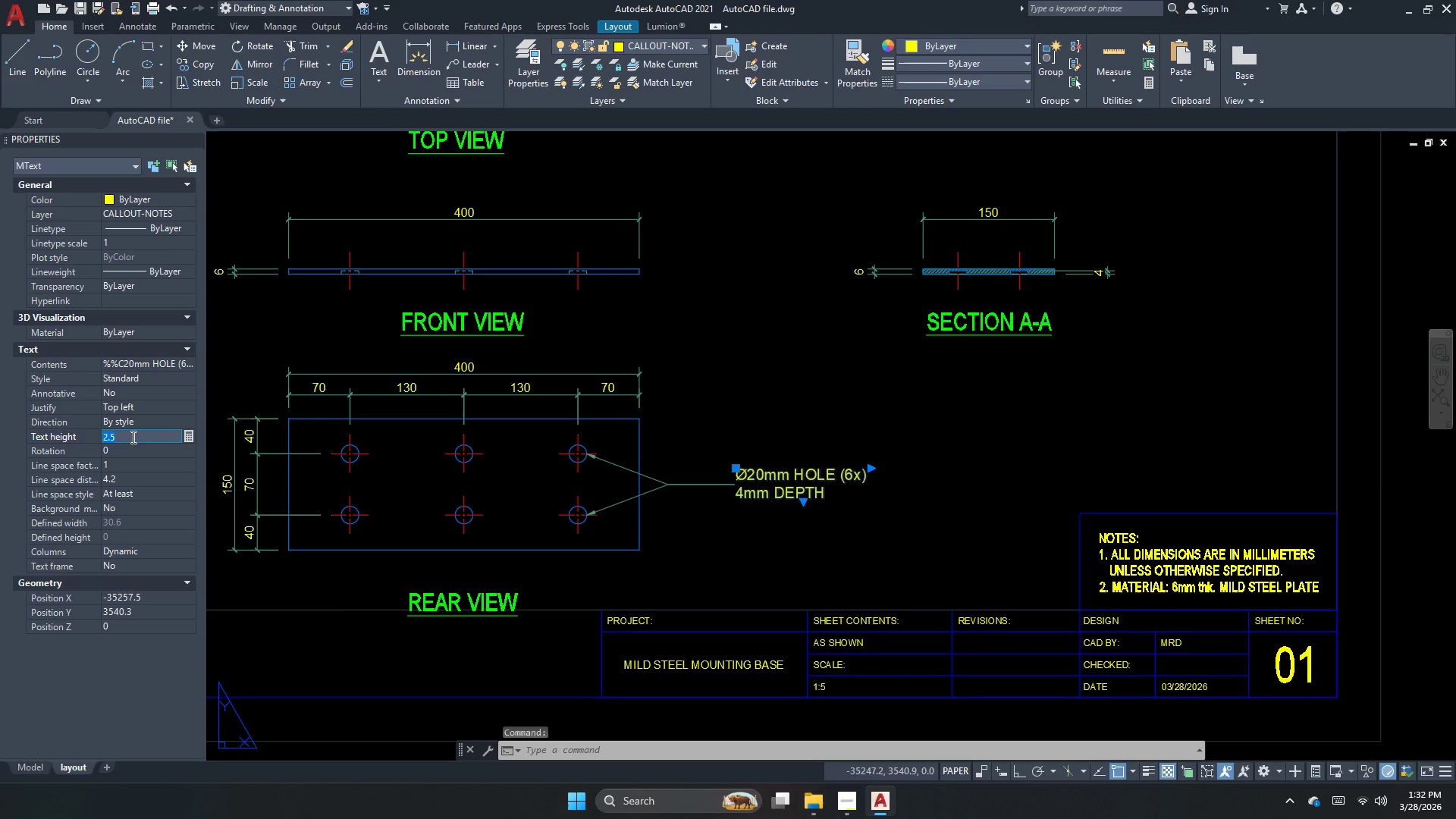 
key(Numpad2)
 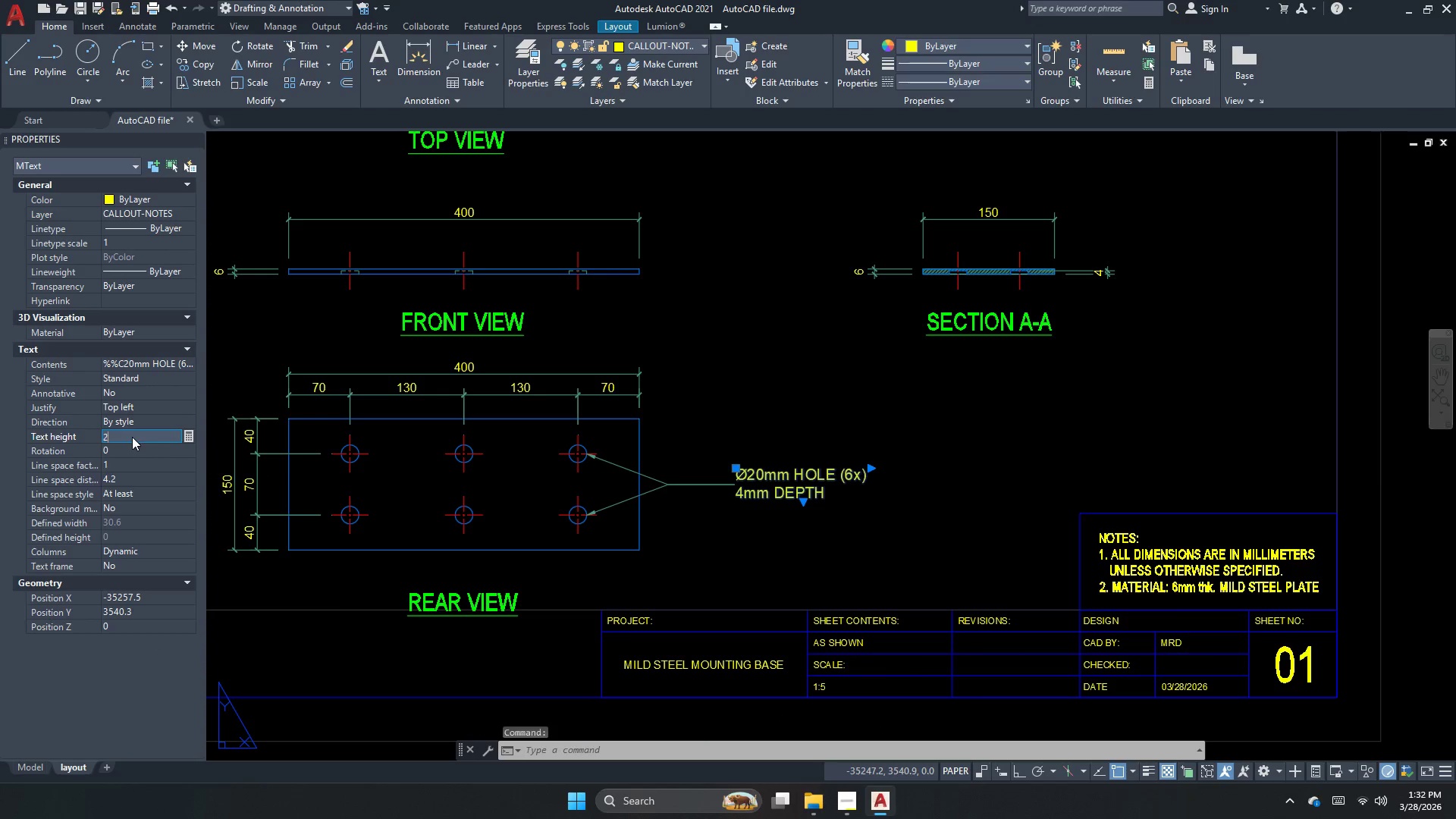 
key(NumpadEnter)
 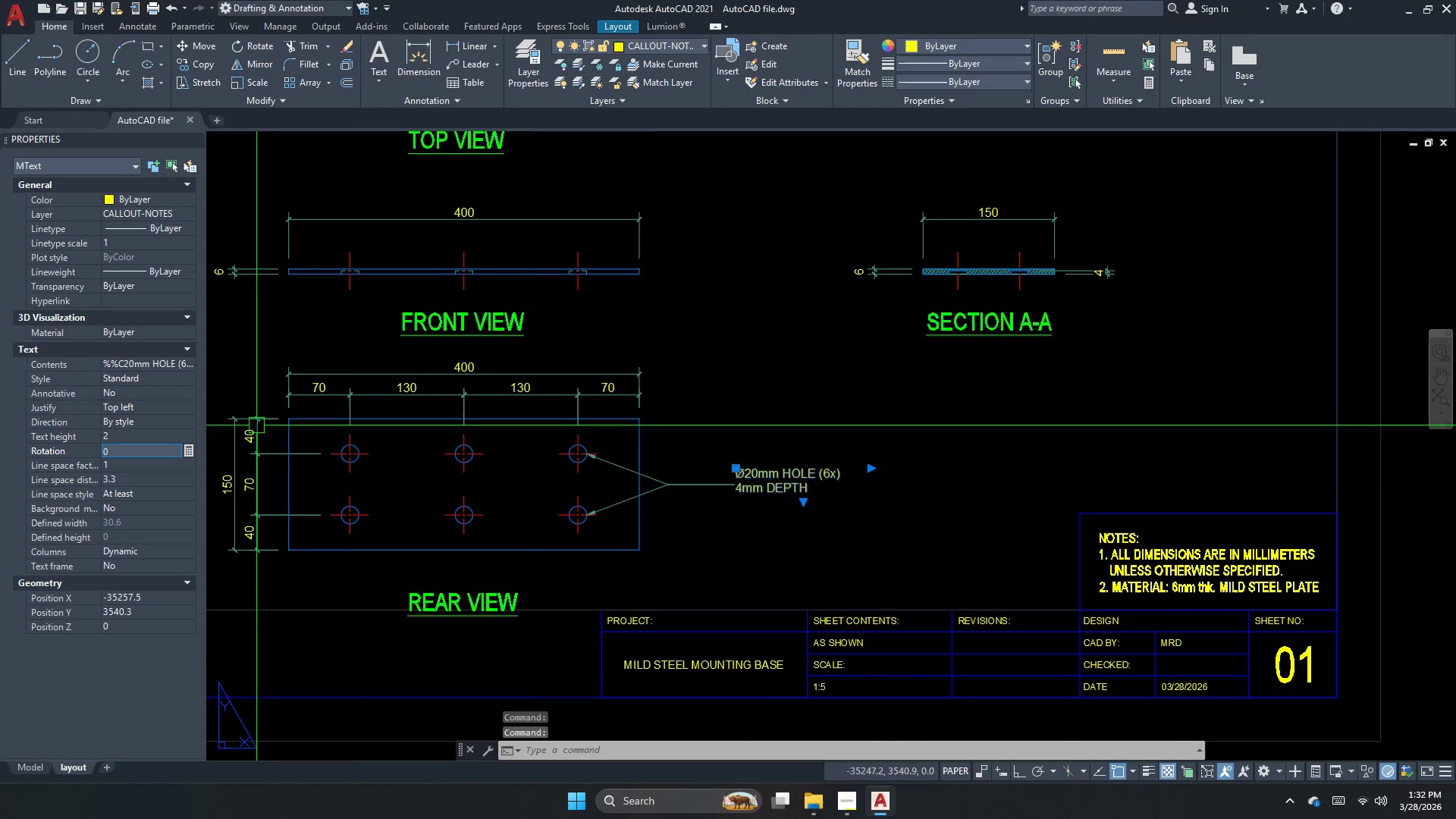 
left_click_drag(start_coordinate=[554, 353], to_coordinate=[564, 355])
 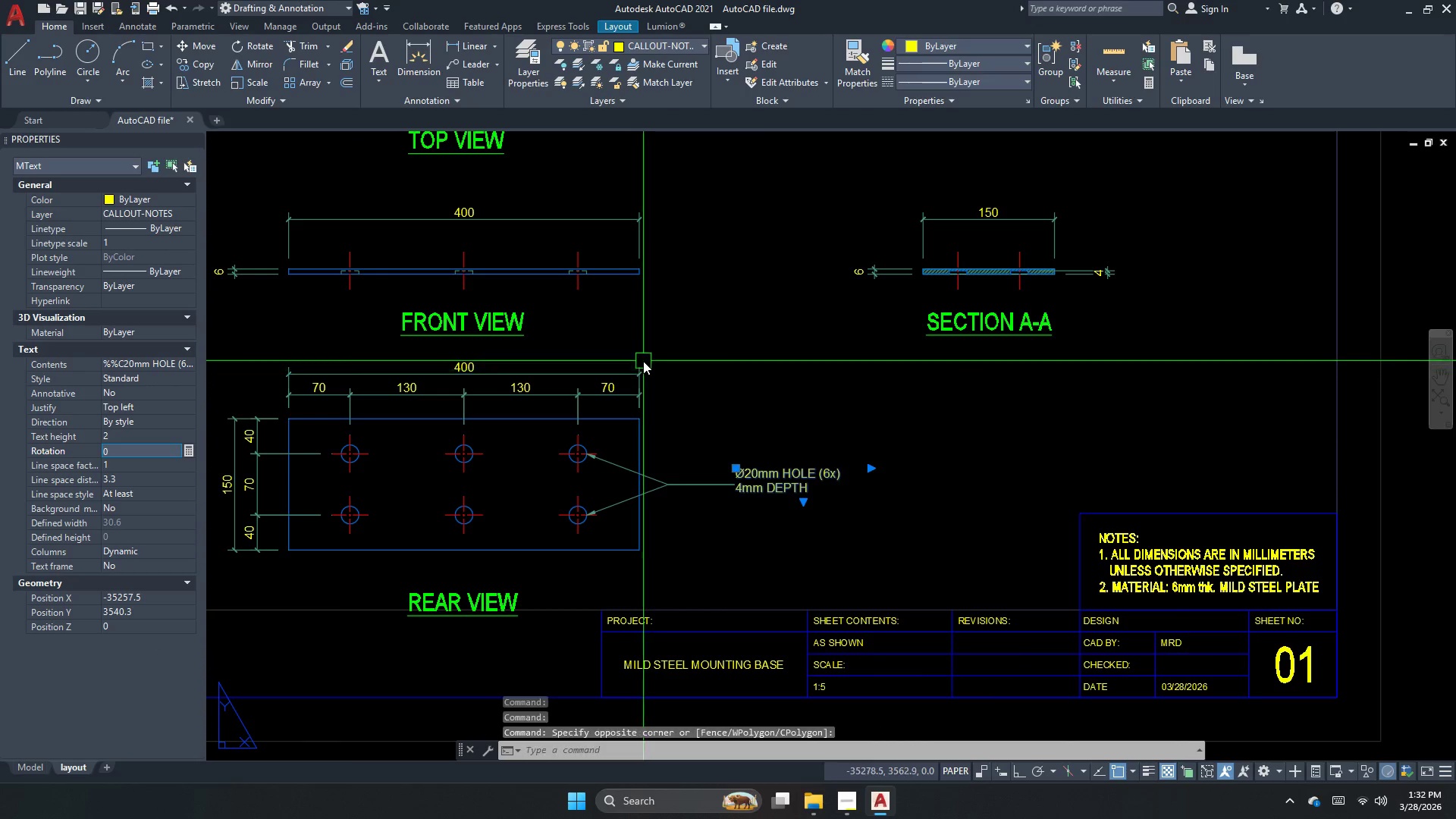 
key(Escape)
 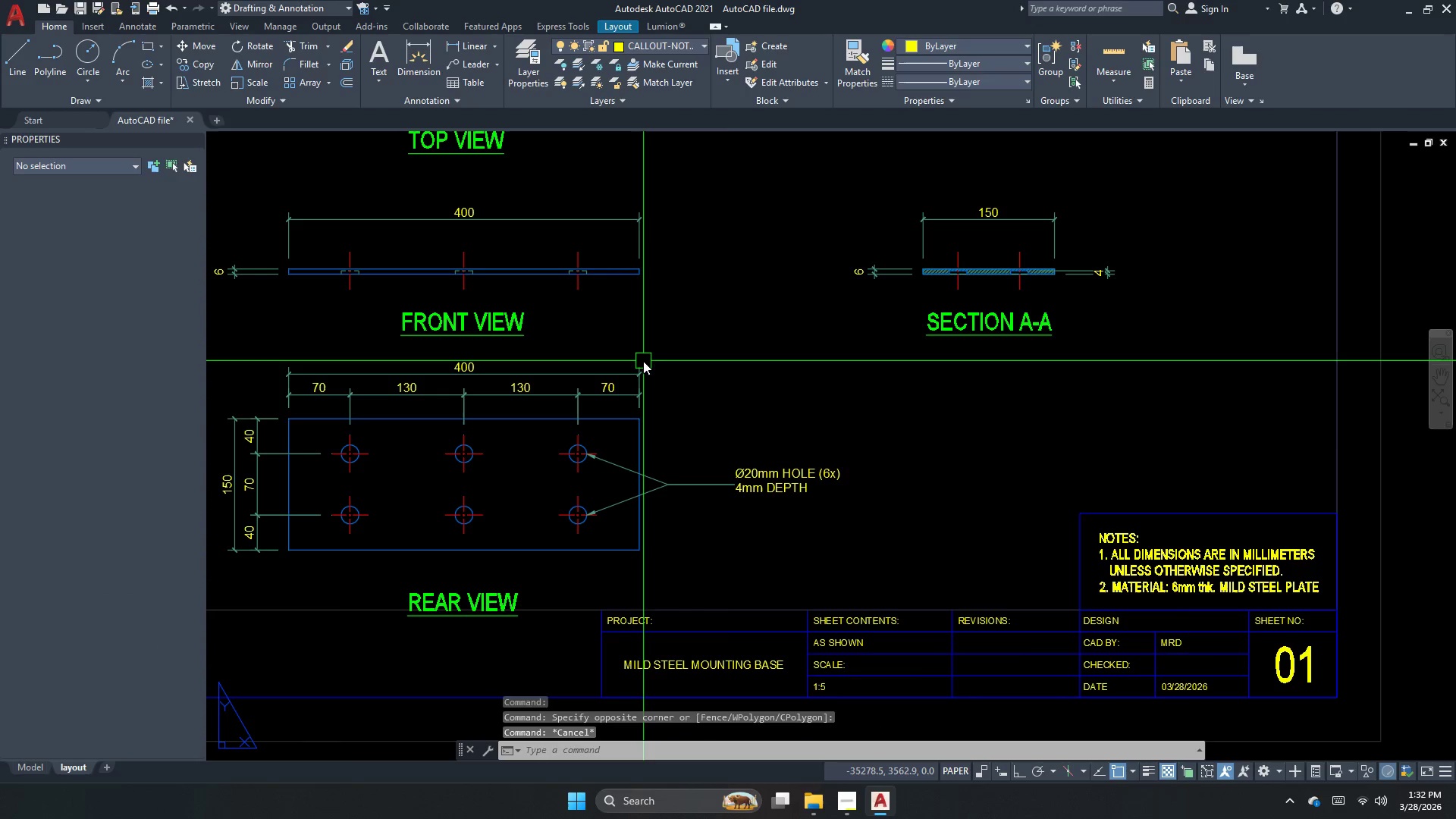 
key(Escape)
 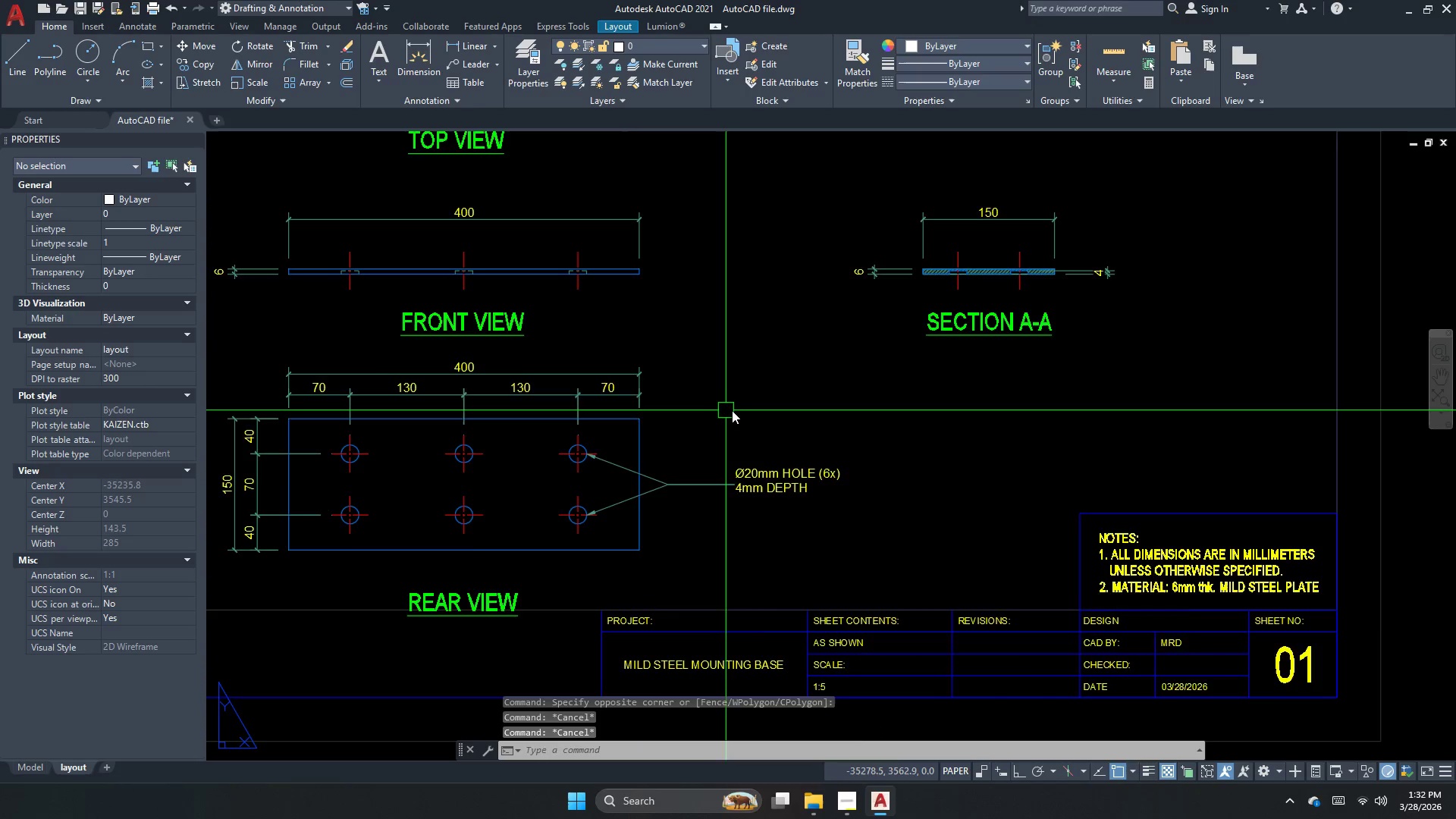 
left_click_drag(start_coordinate=[789, 522], to_coordinate=[786, 527])
 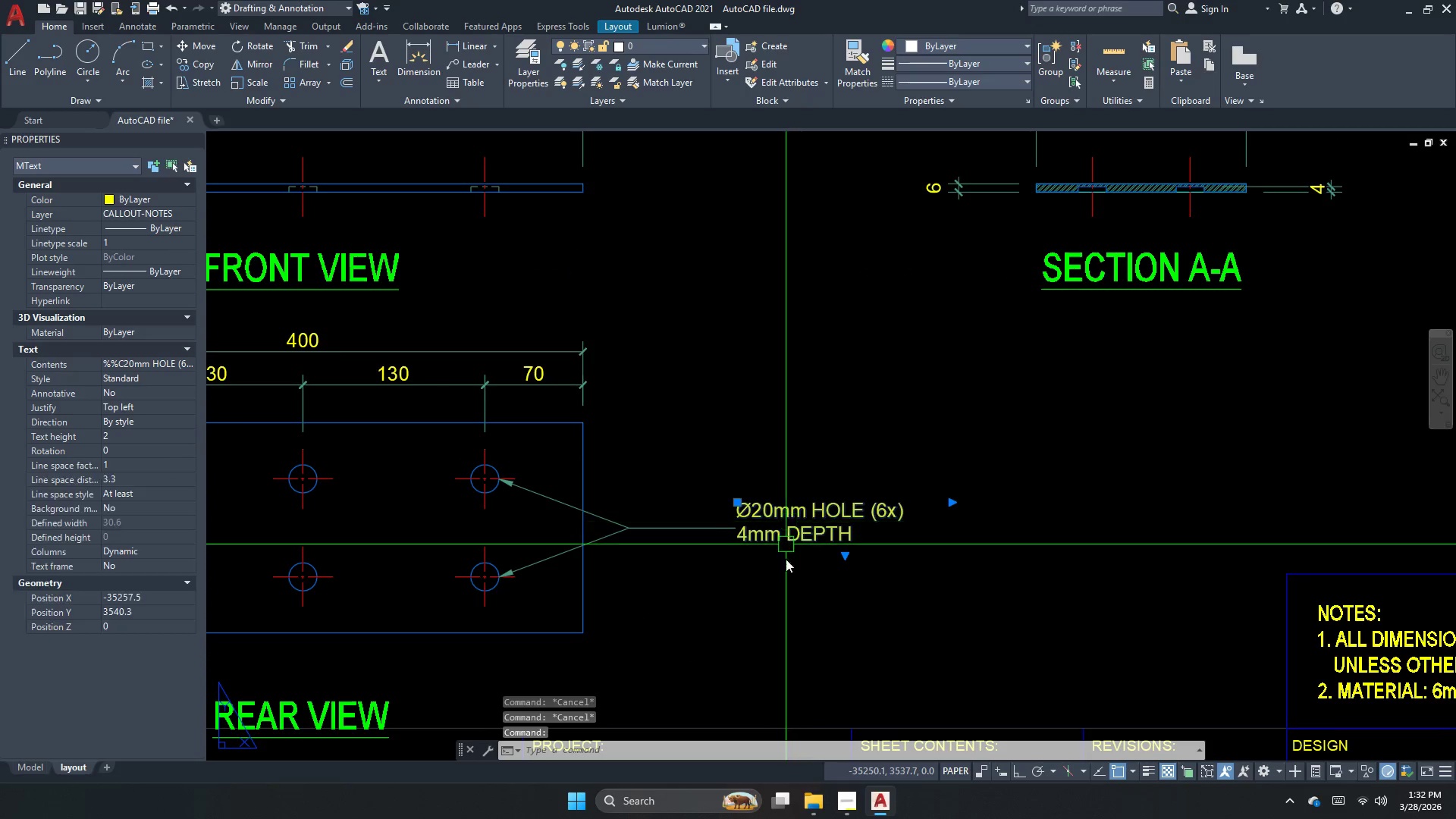 
scroll: coordinate [781, 601], scroll_direction: up, amount: 3.0
 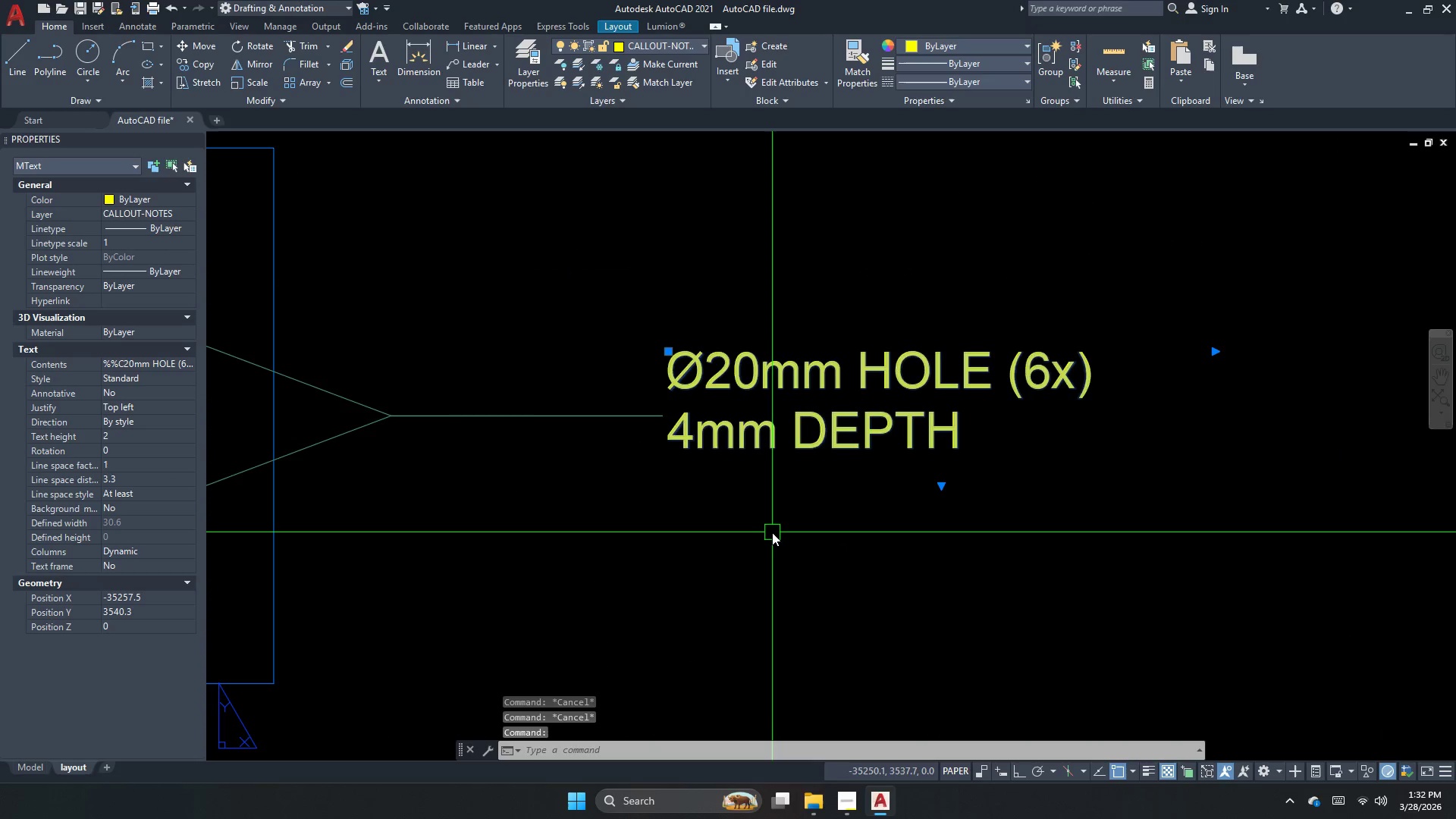 
key(M)
 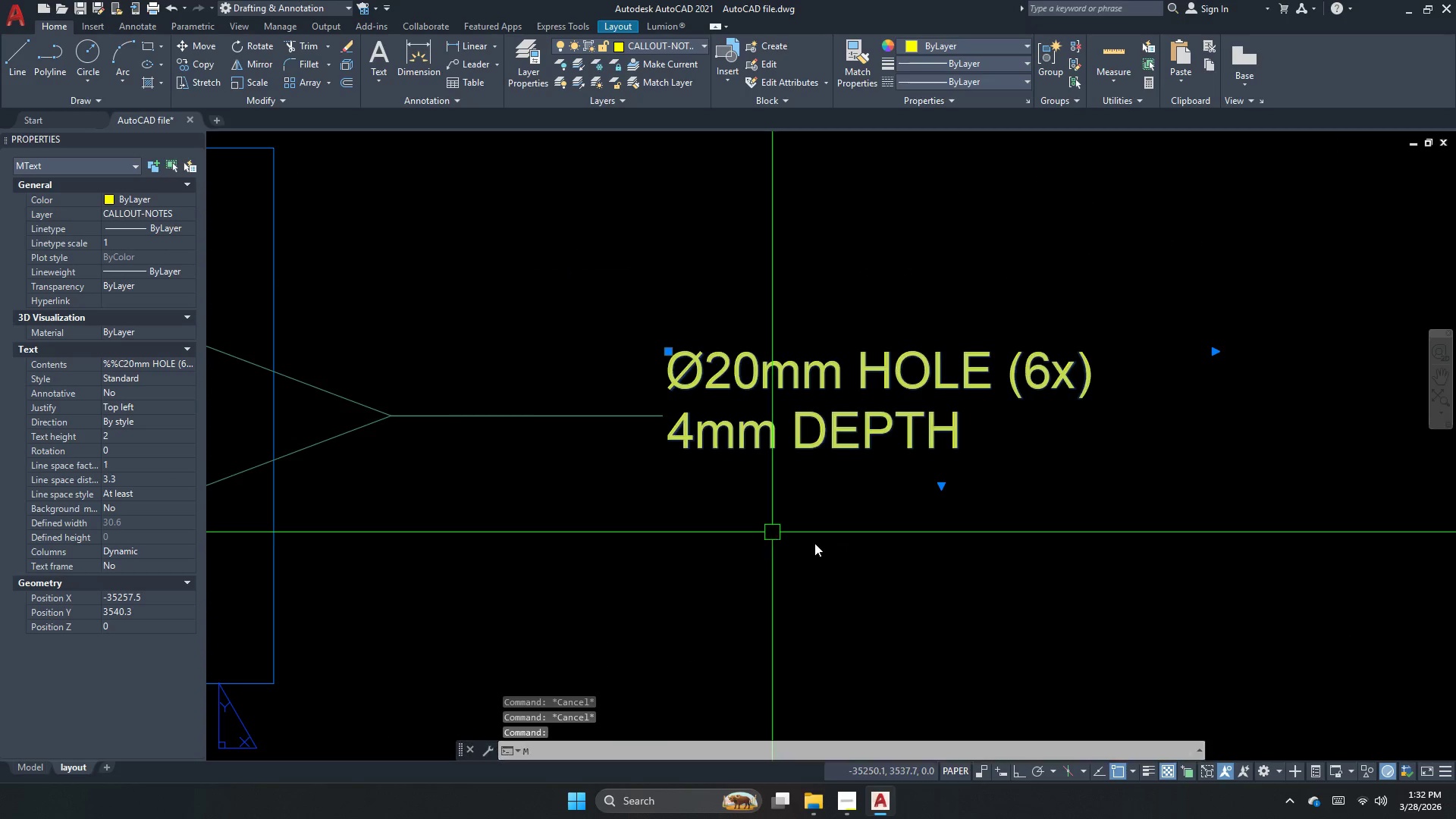 
key(Space)
 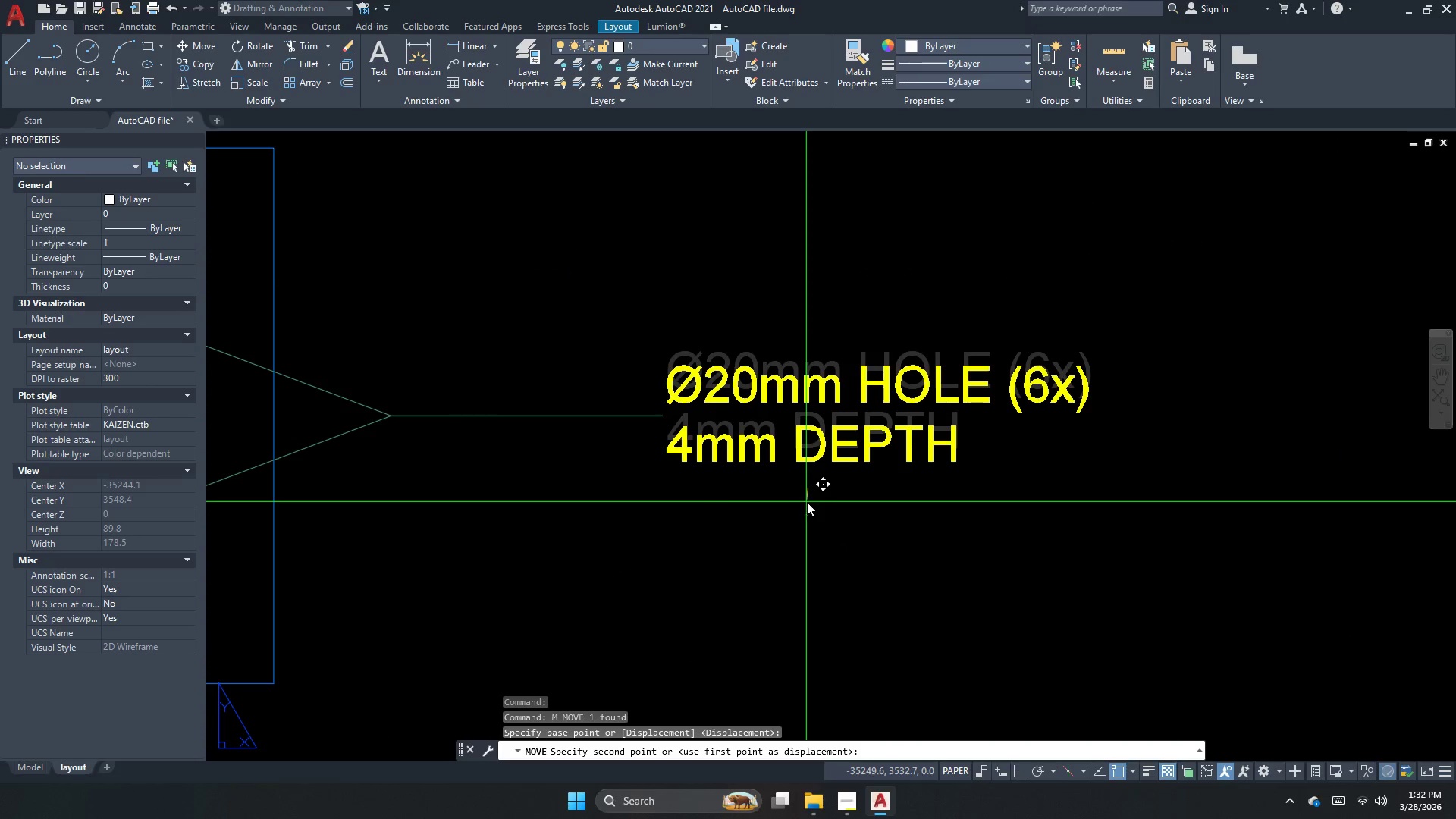 
key(Escape)
 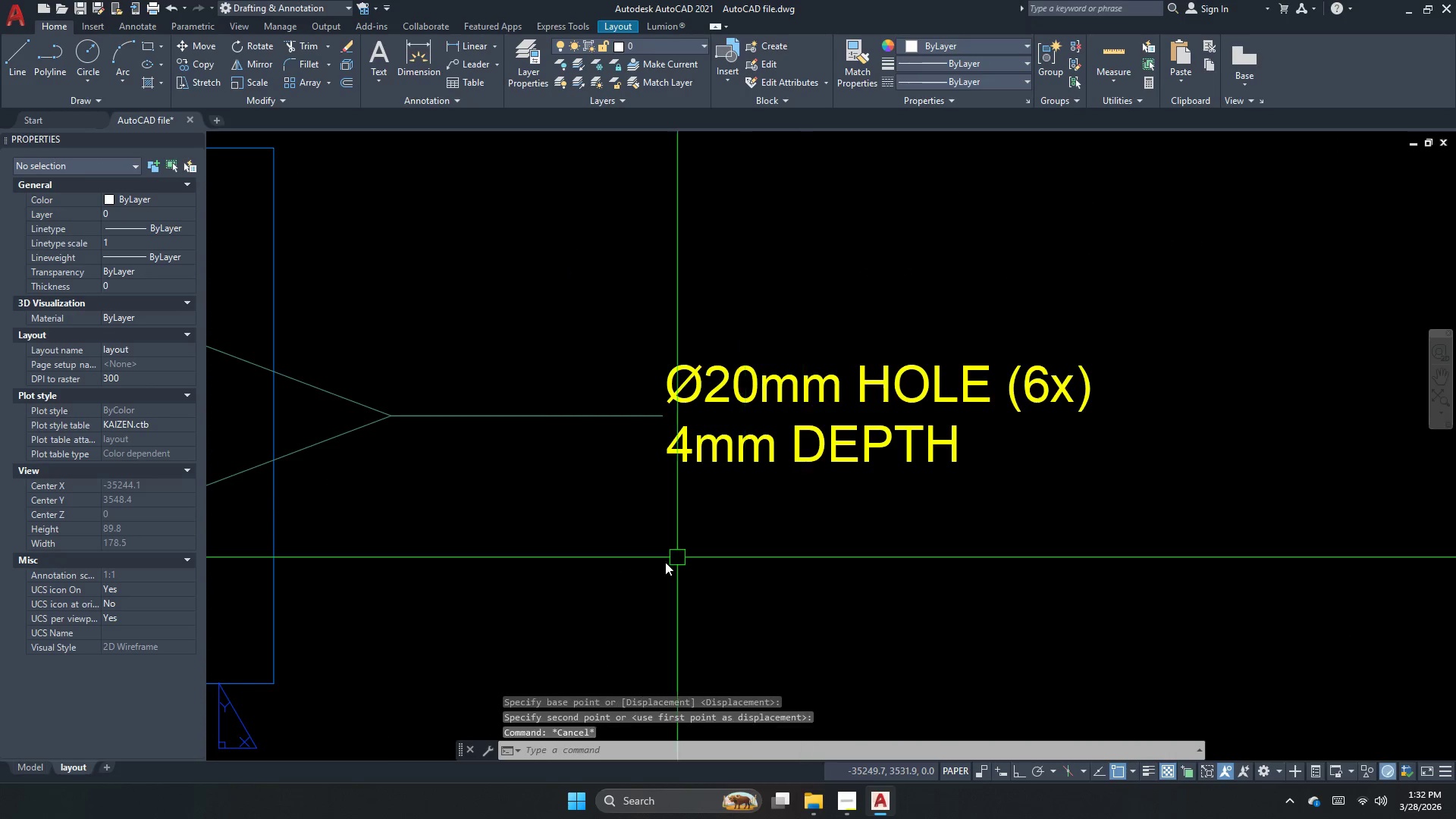 
scroll: coordinate [613, 588], scroll_direction: down, amount: 4.0
 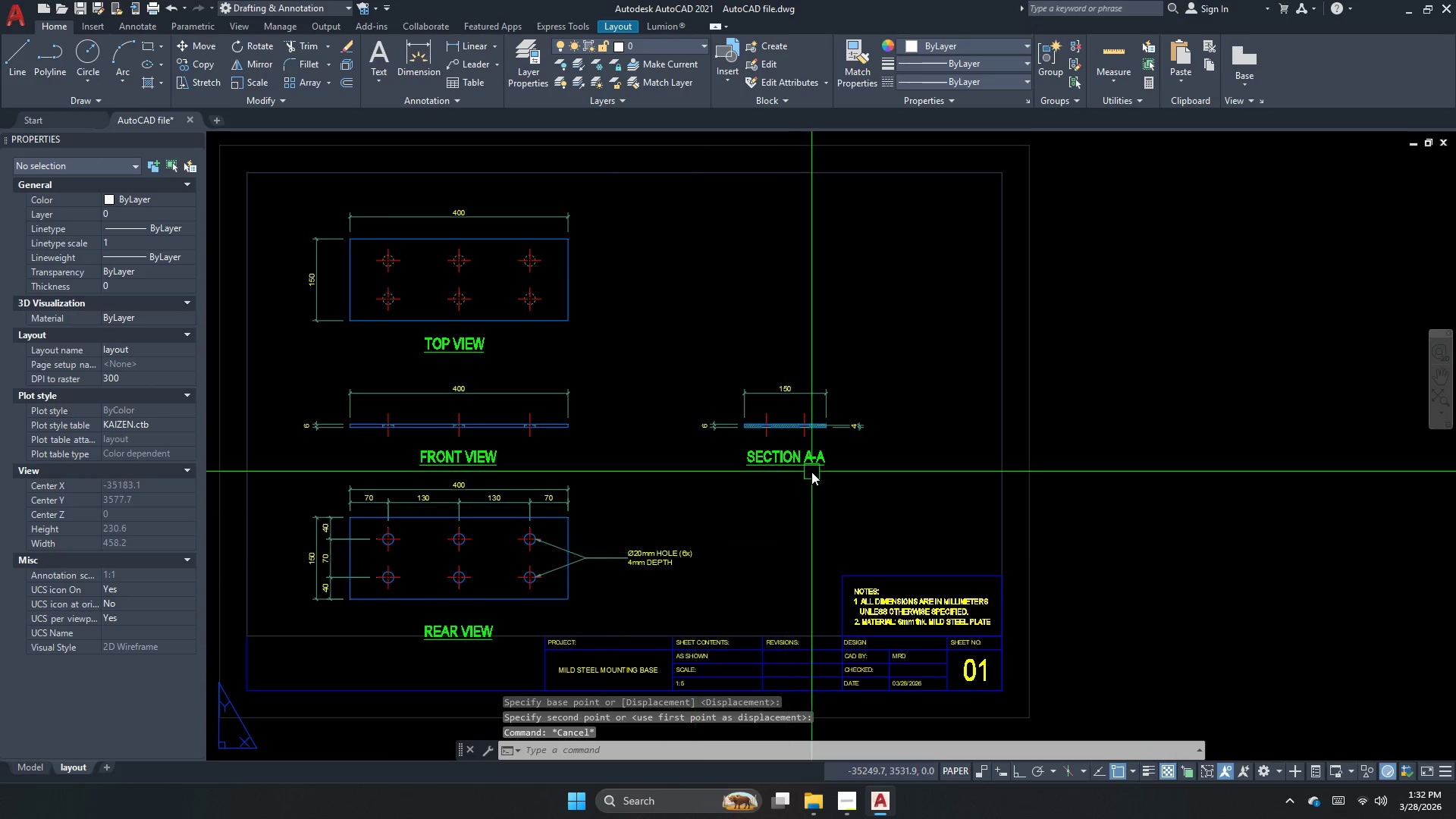 
scroll: coordinate [833, 427], scroll_direction: up, amount: 2.0
 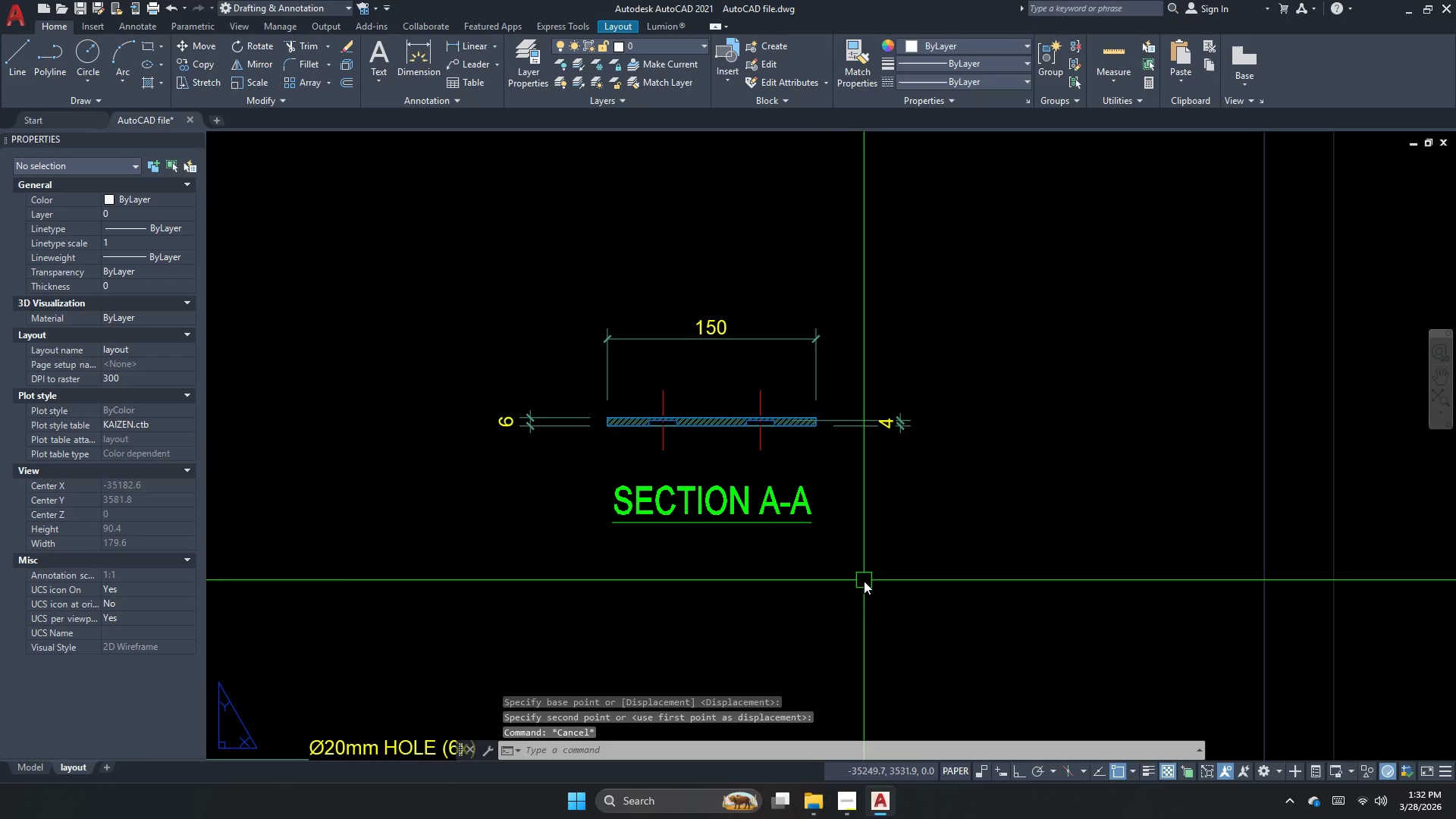 
scroll: coordinate [821, 491], scroll_direction: down, amount: 2.0
 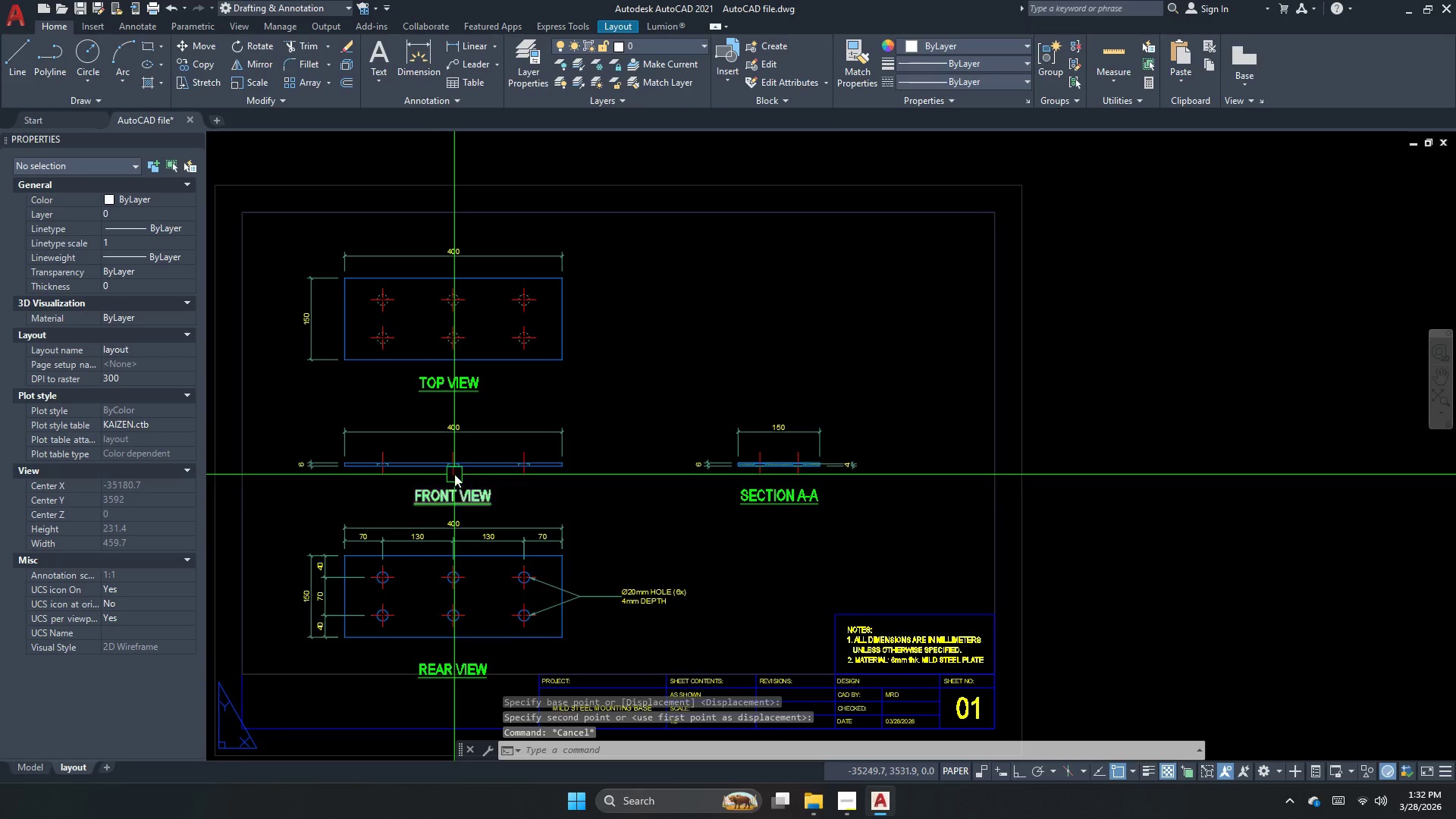 
scroll: coordinate [503, 457], scroll_direction: up, amount: 1.0
 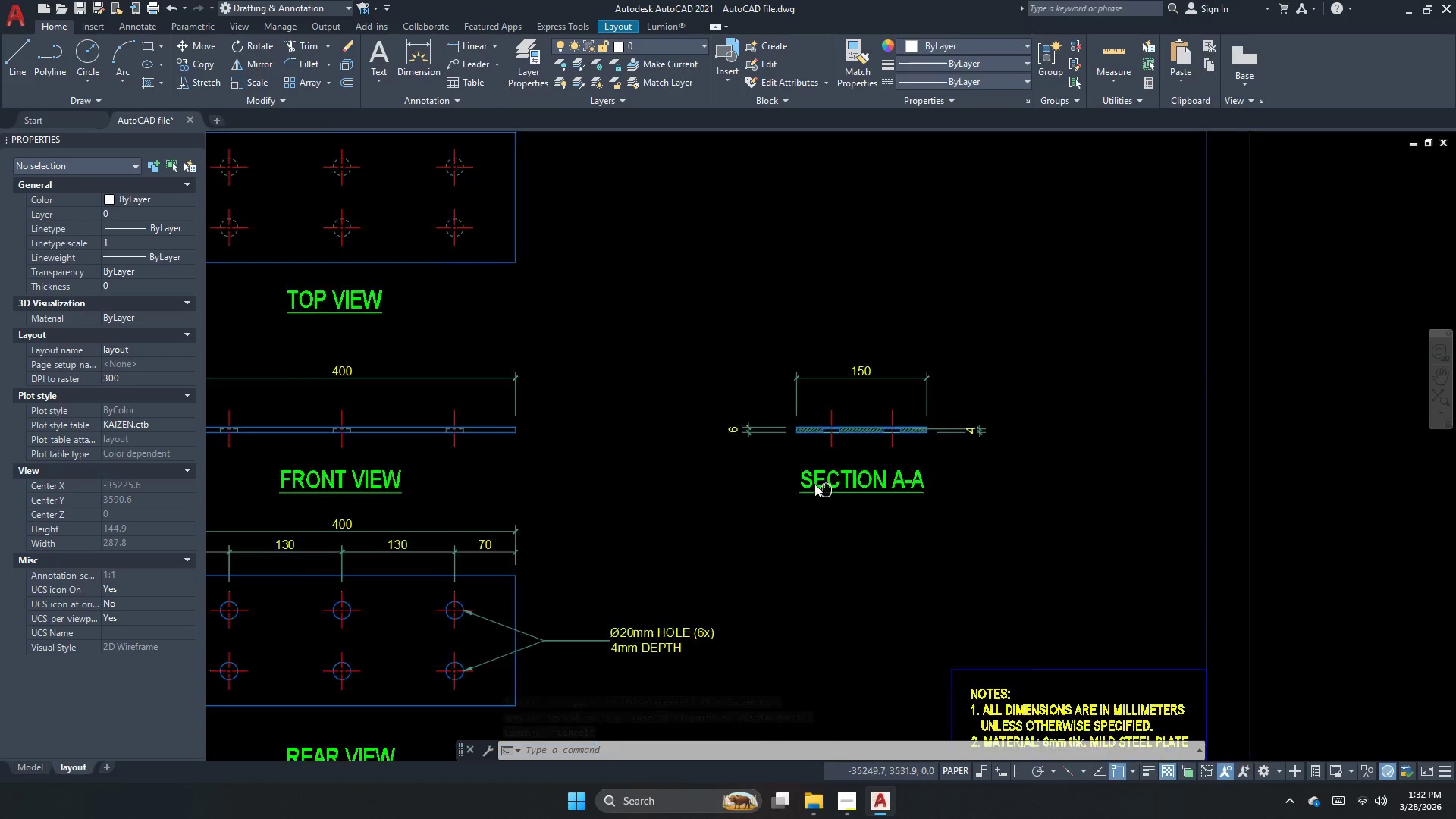 
left_click([666, 435])
 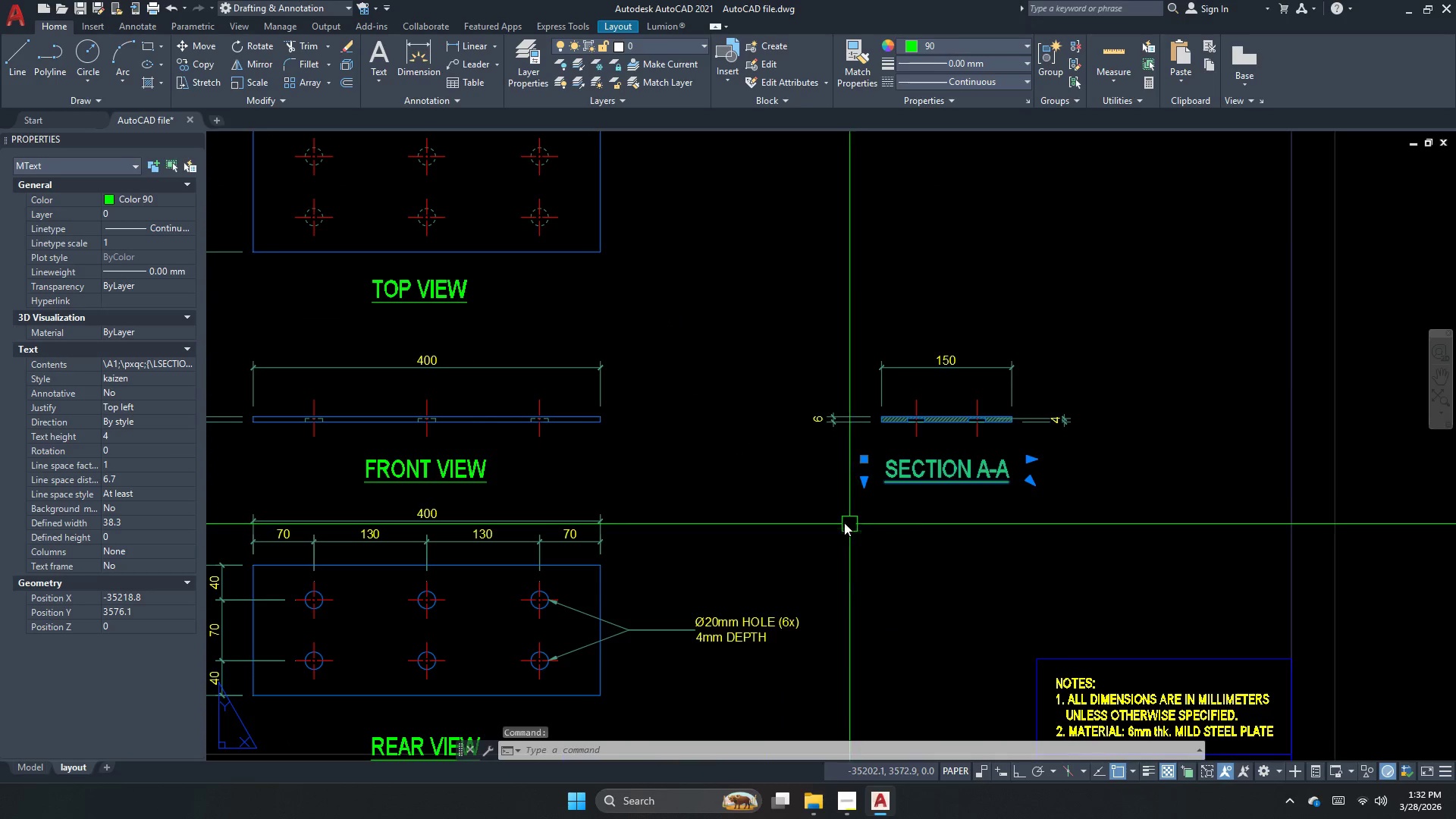 
left_click_drag(start_coordinate=[620, 478], to_coordinate=[496, 450])
 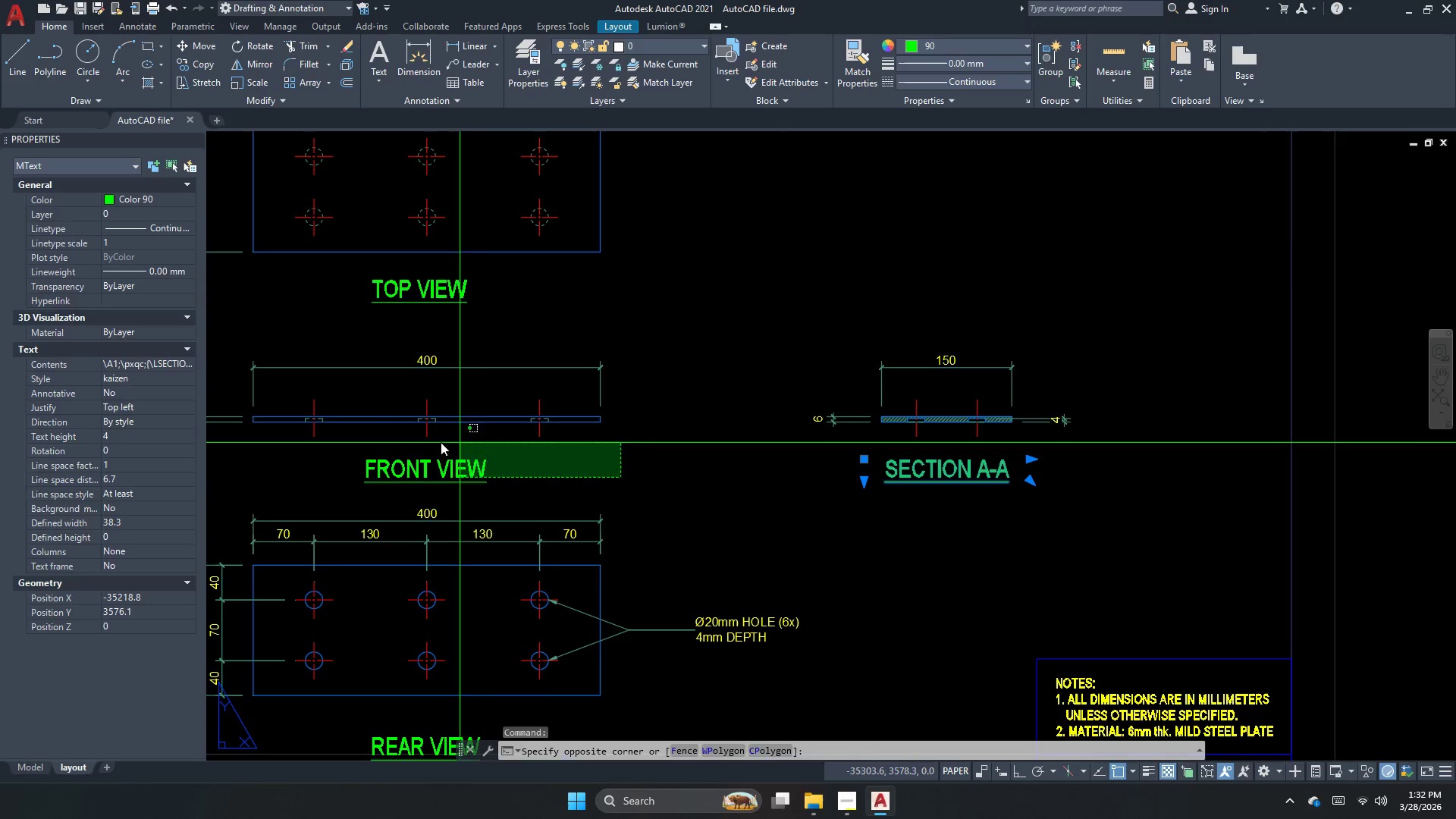 
left_click_drag(start_coordinate=[413, 443], to_coordinate=[413, 448])
 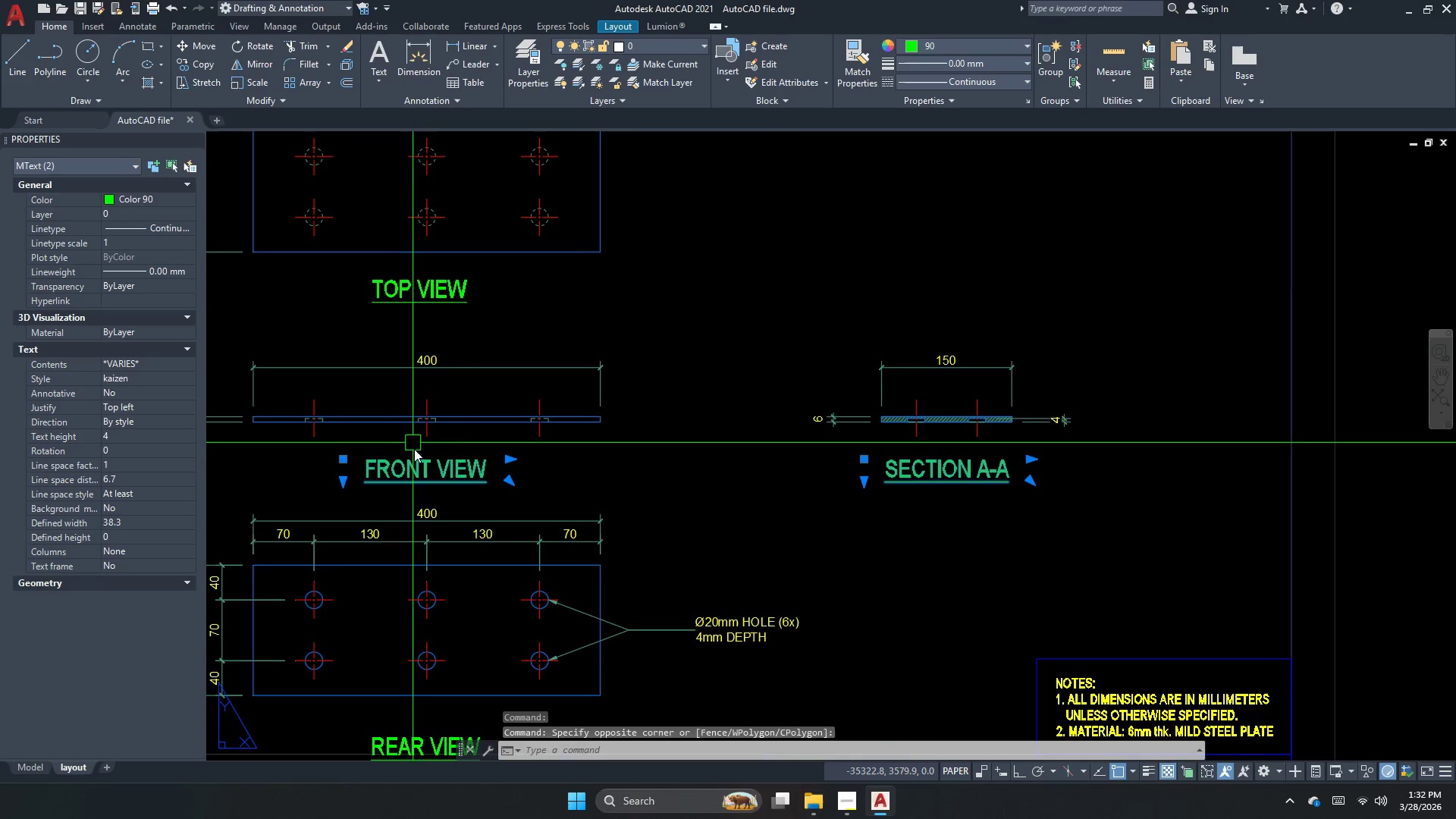 
key(M)
 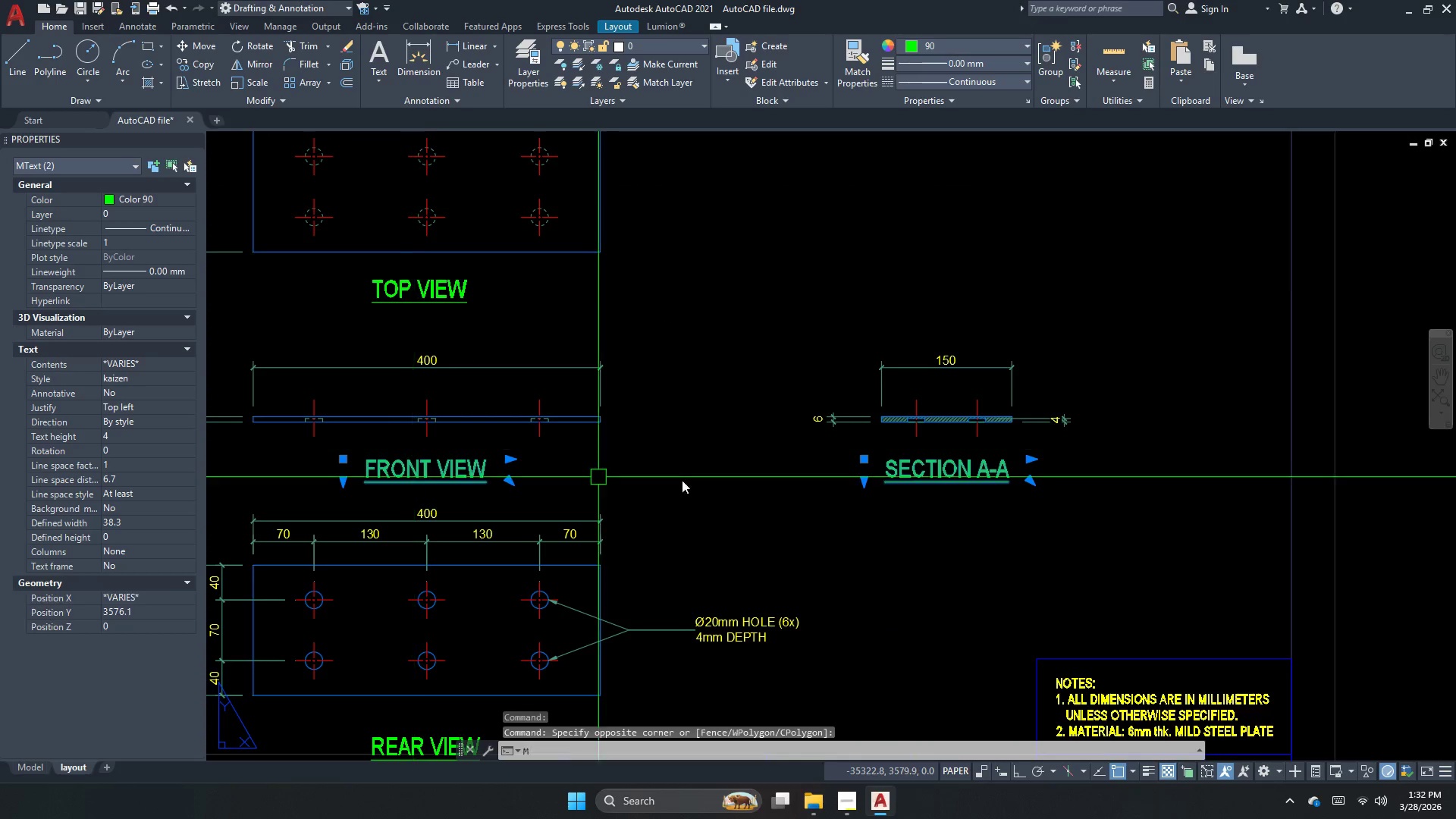 
key(Space)
 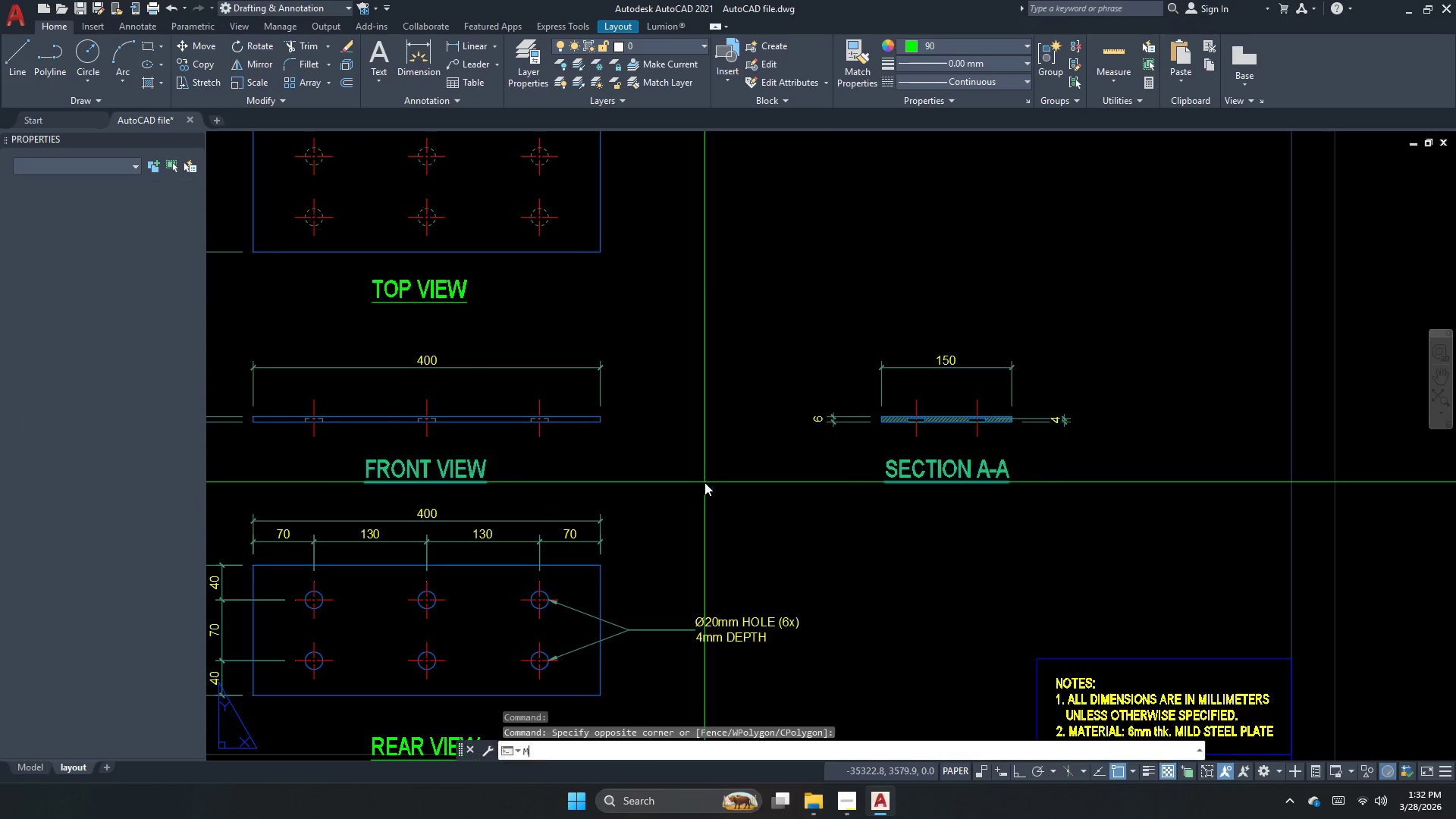 
left_click_drag(start_coordinate=[704, 485], to_coordinate=[705, 496])
 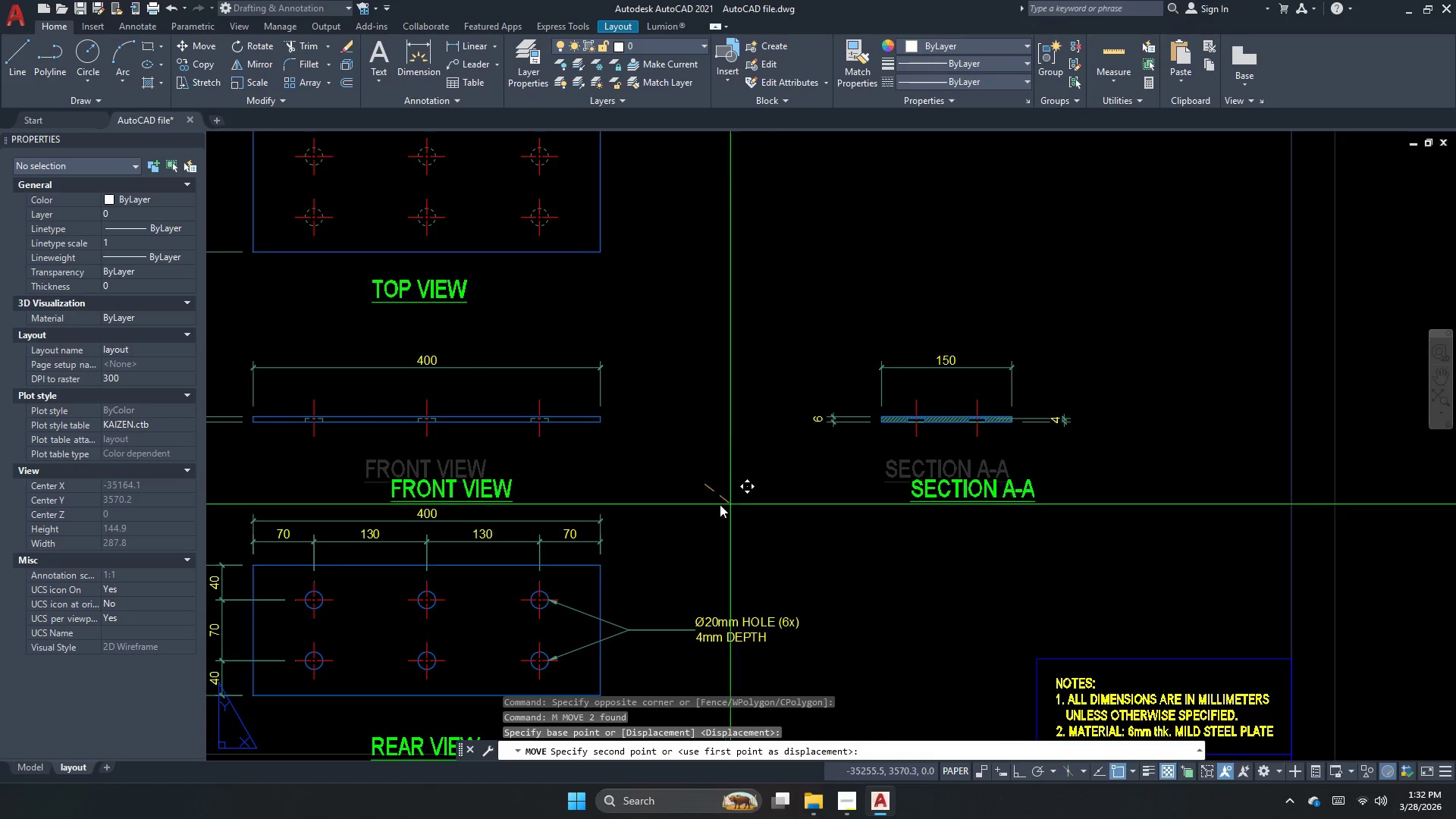 
key(F8)
 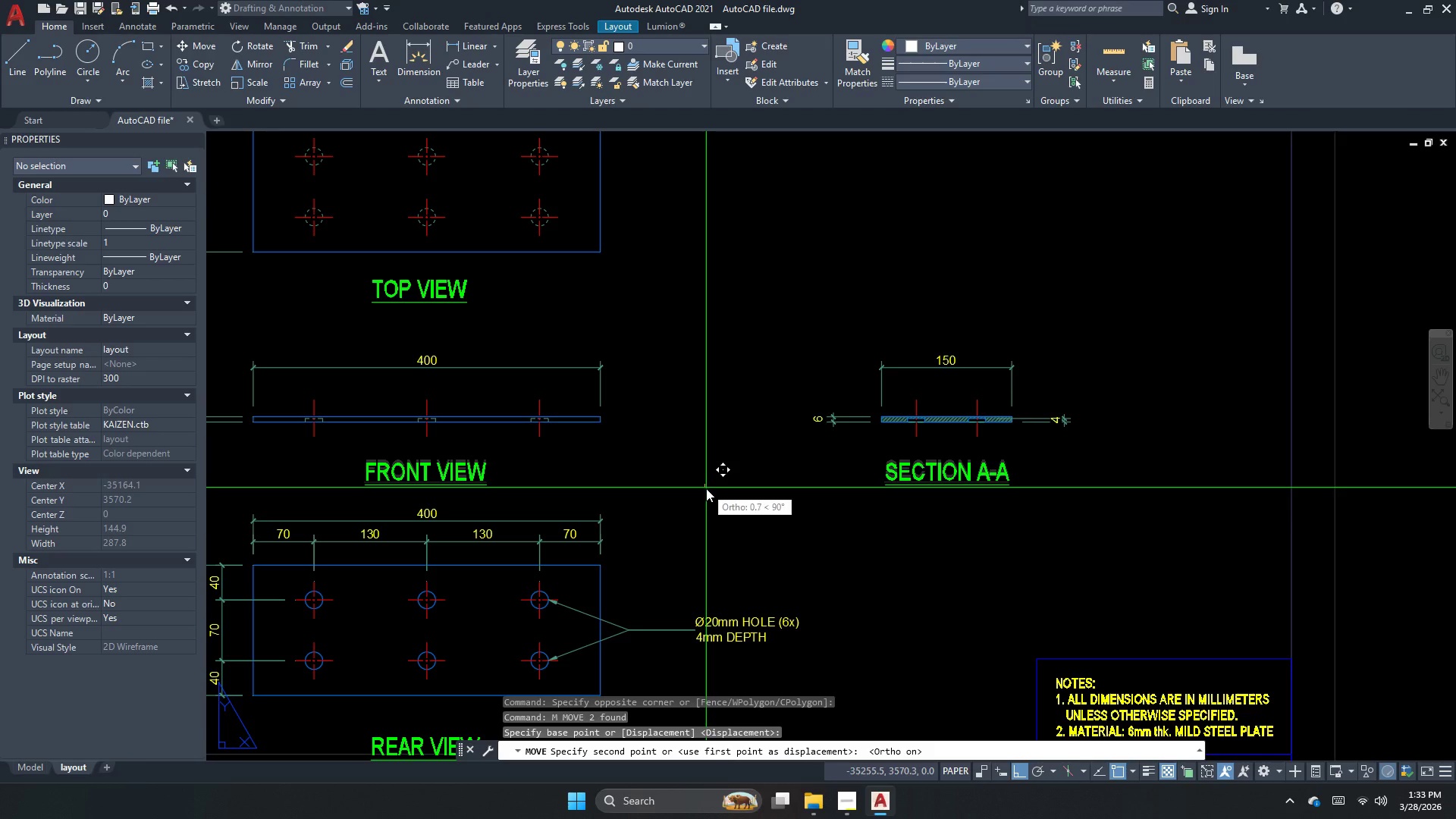 
key(Escape)
 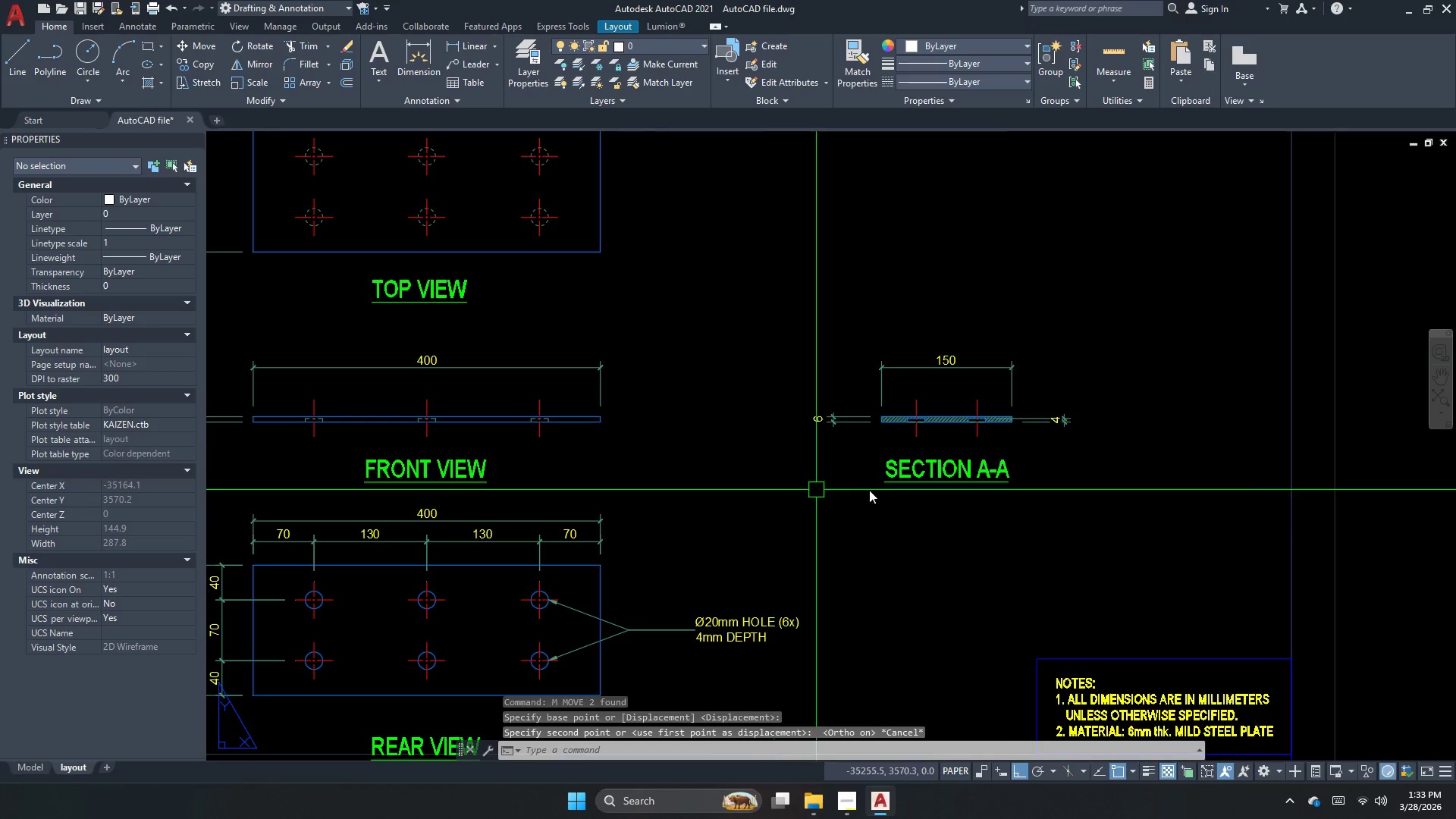 
left_click_drag(start_coordinate=[1007, 489], to_coordinate=[830, 453])
 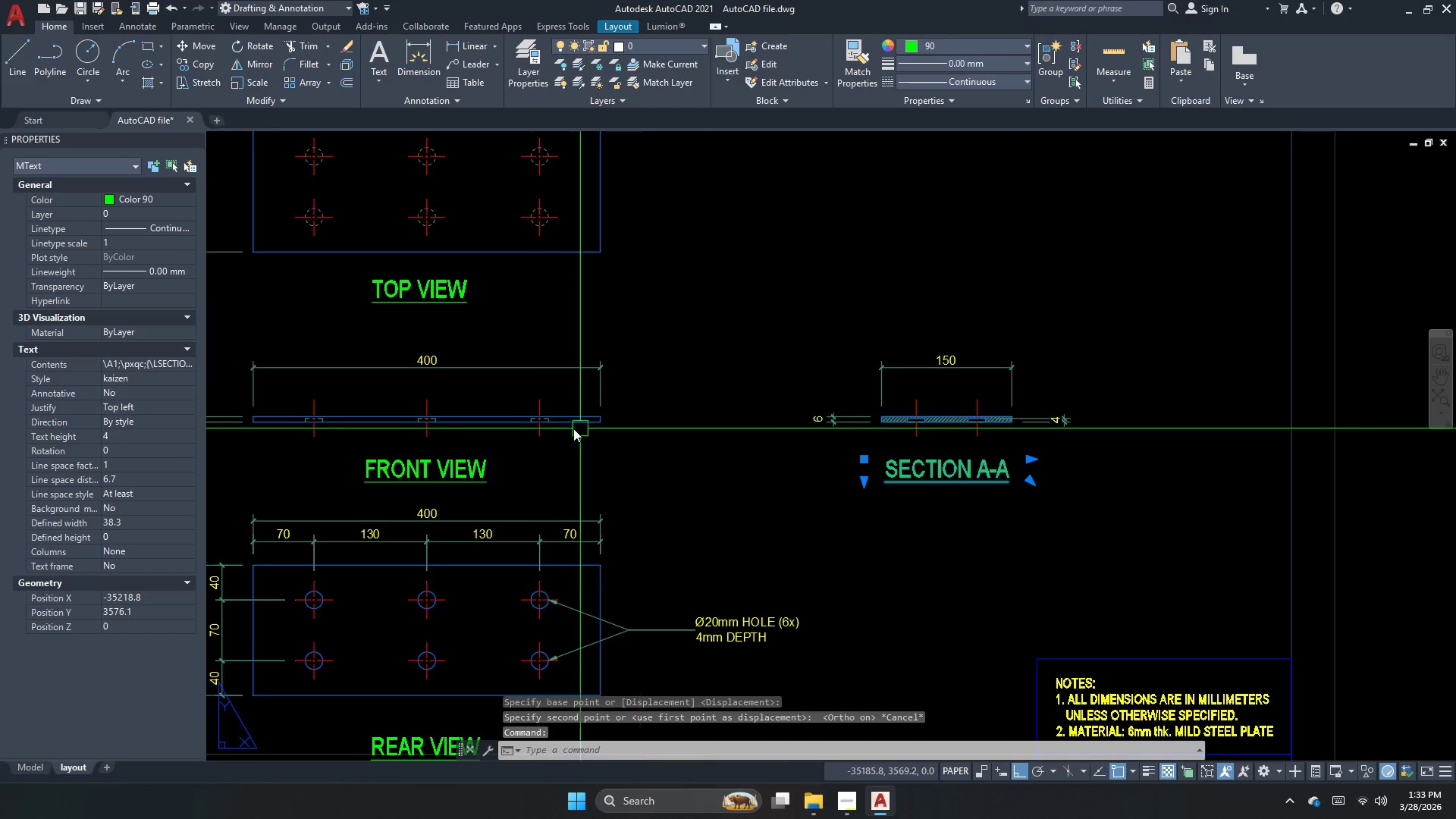 
left_click_drag(start_coordinate=[533, 425], to_coordinate=[506, 444])
 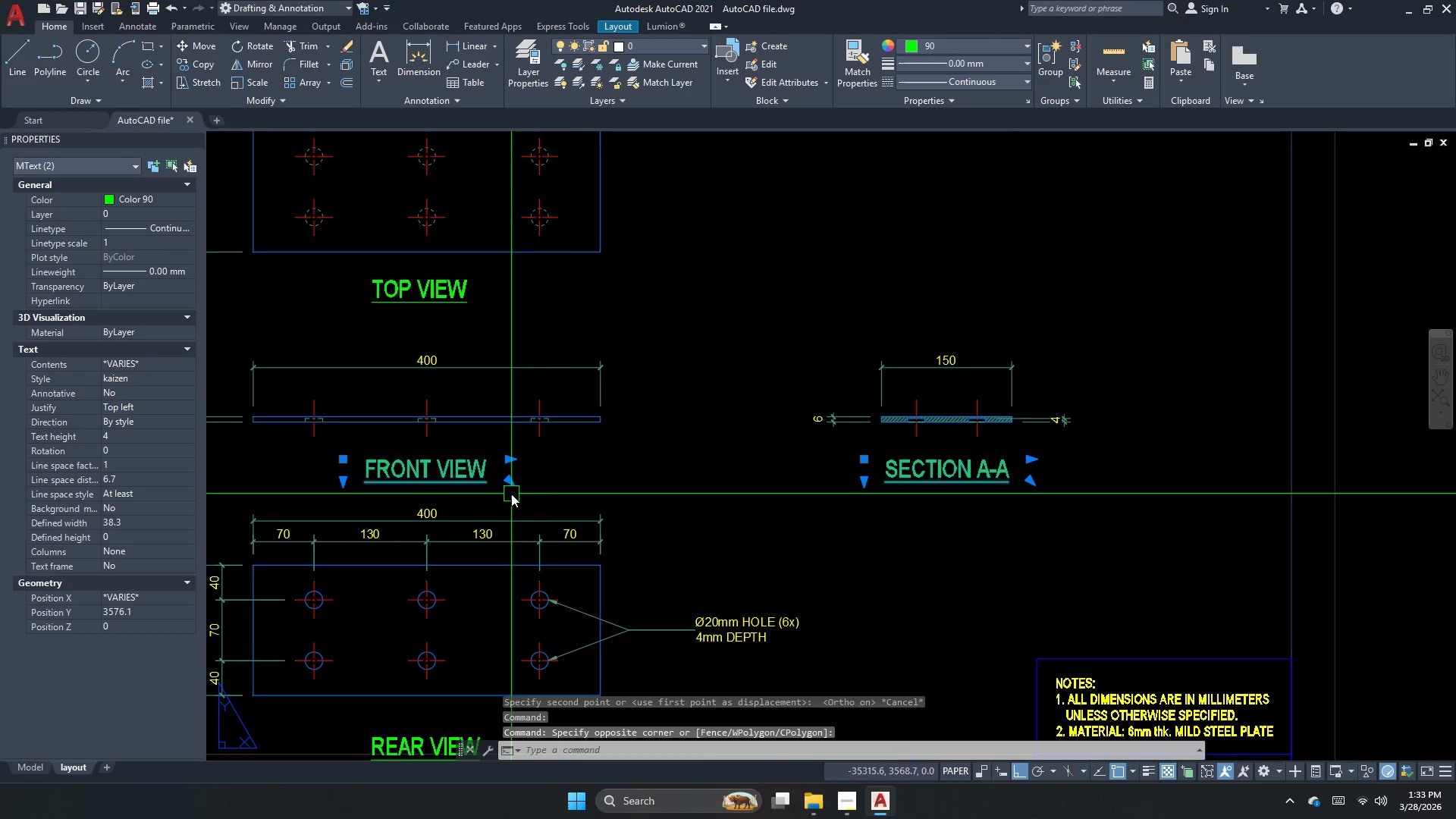 
key(M)
 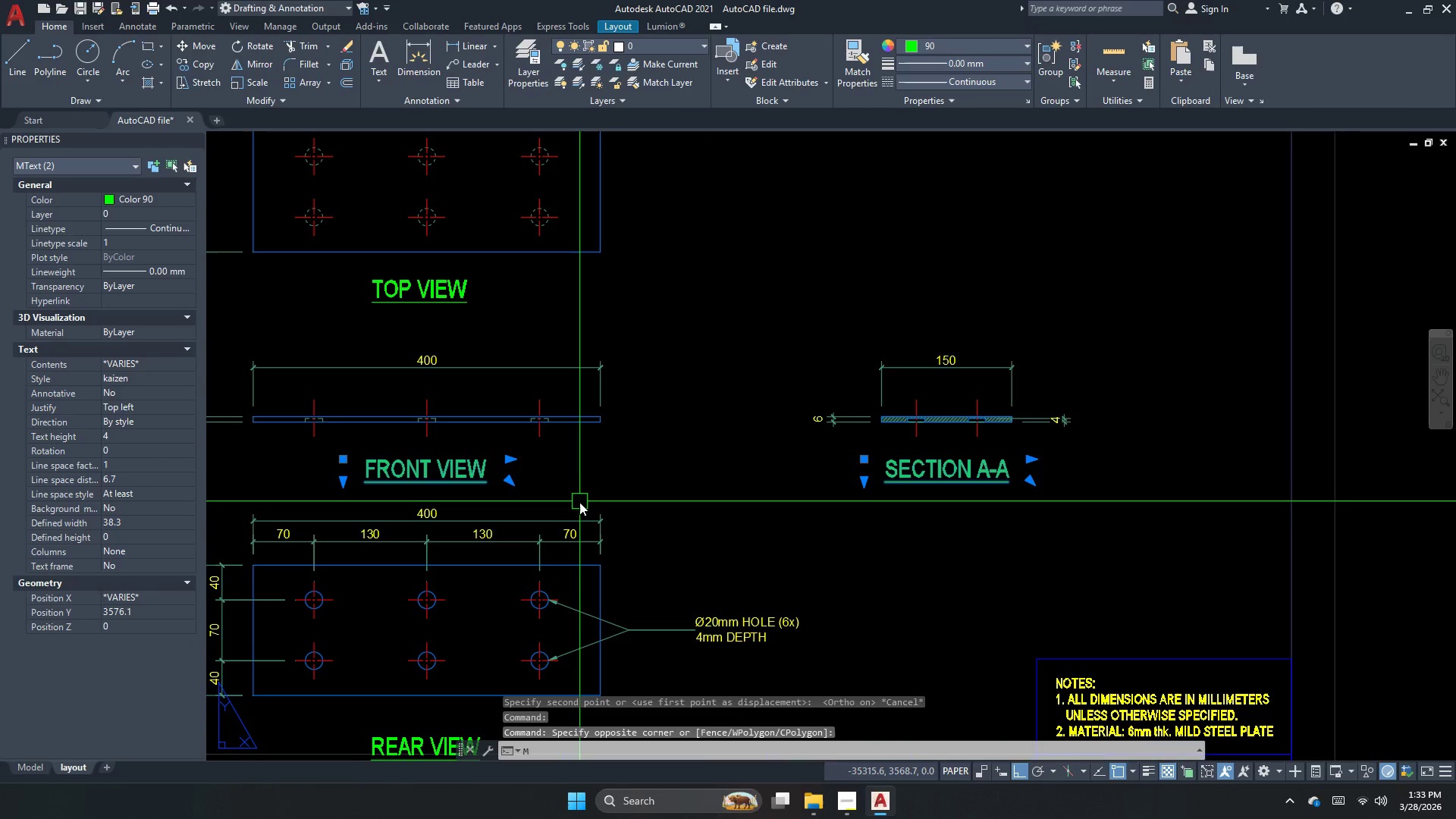 
key(Space)
 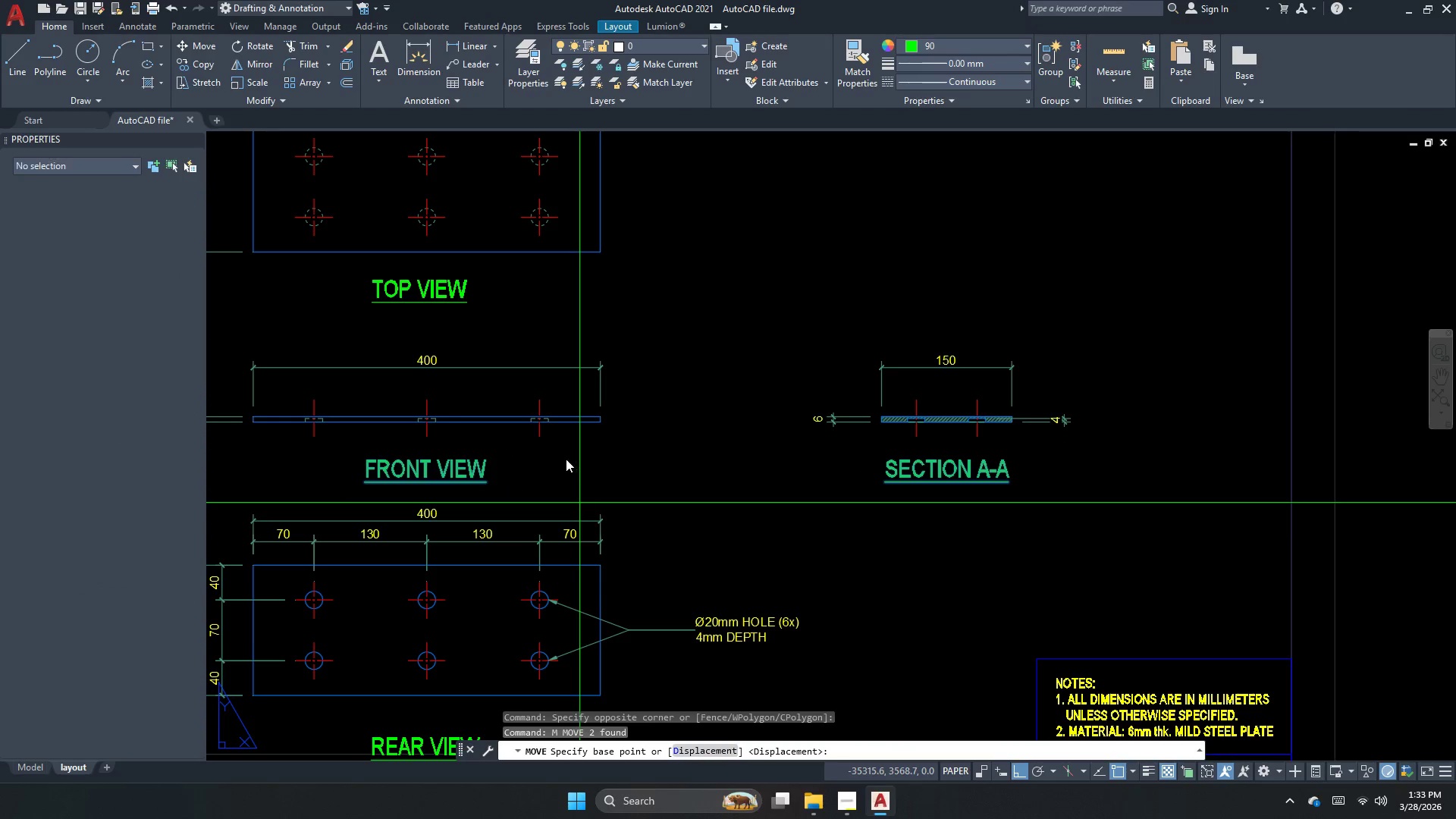 
left_click([557, 469])
 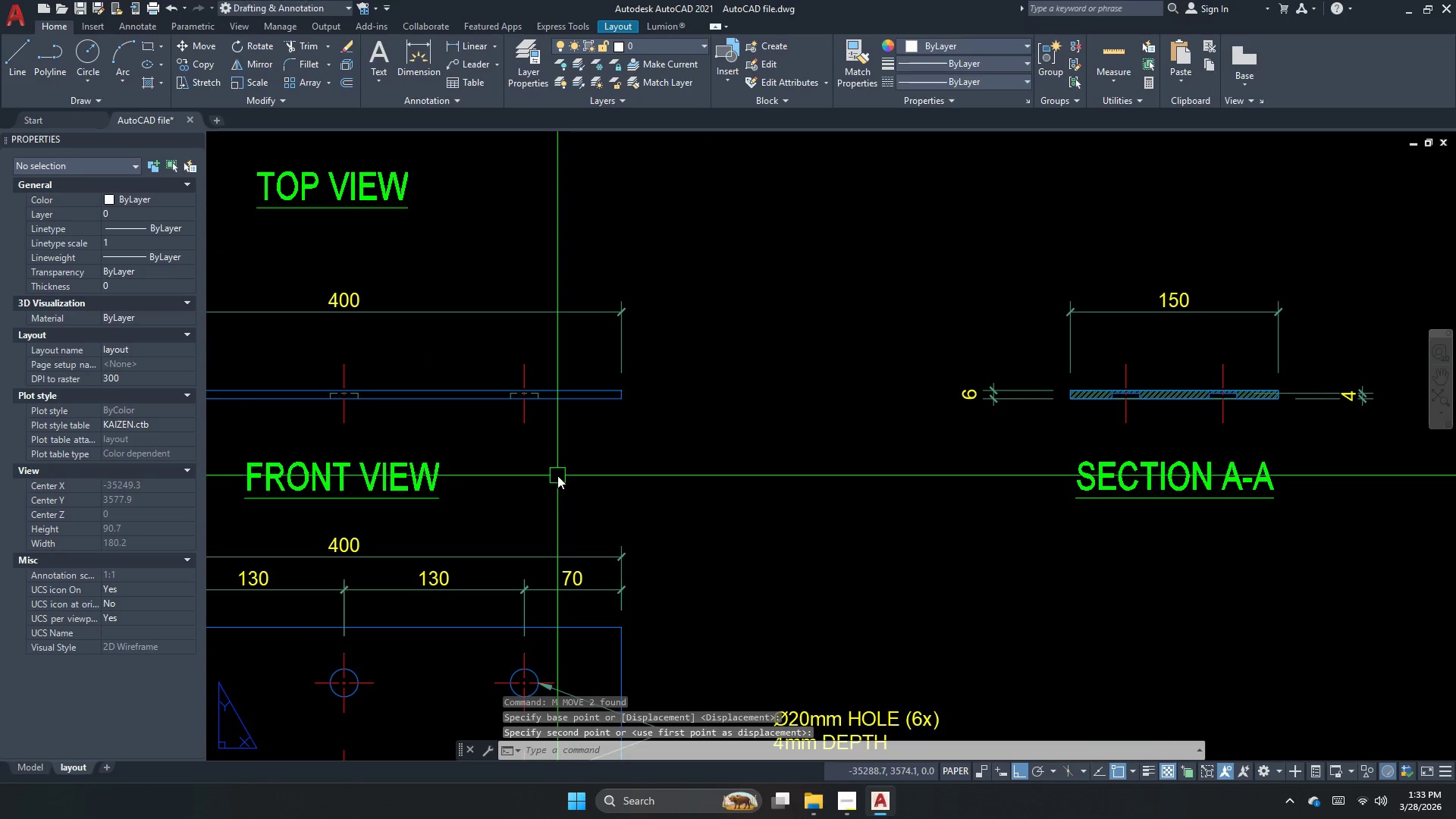 
scroll: coordinate [563, 461], scroll_direction: up, amount: 1.0
 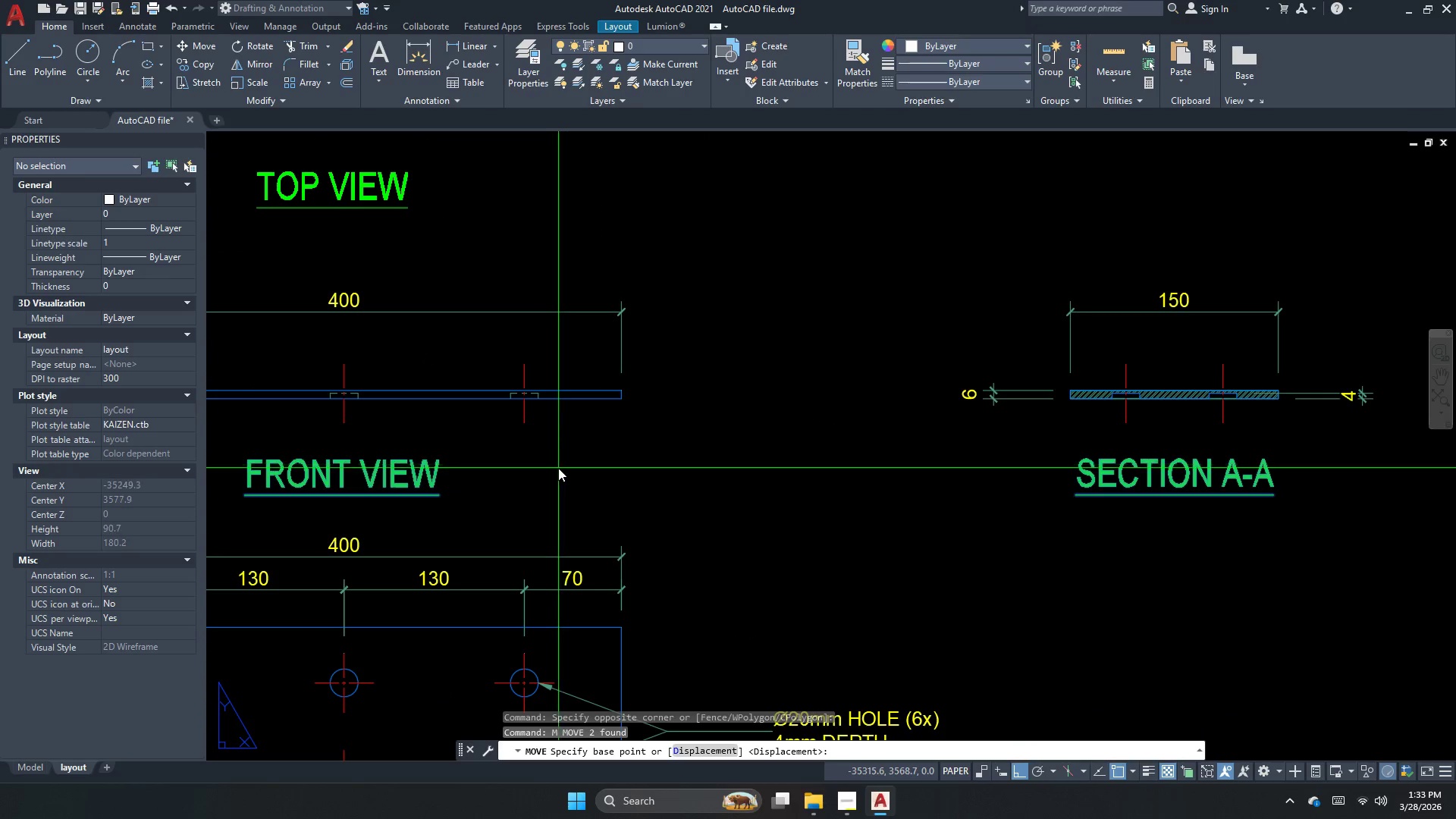 
key(Escape)
 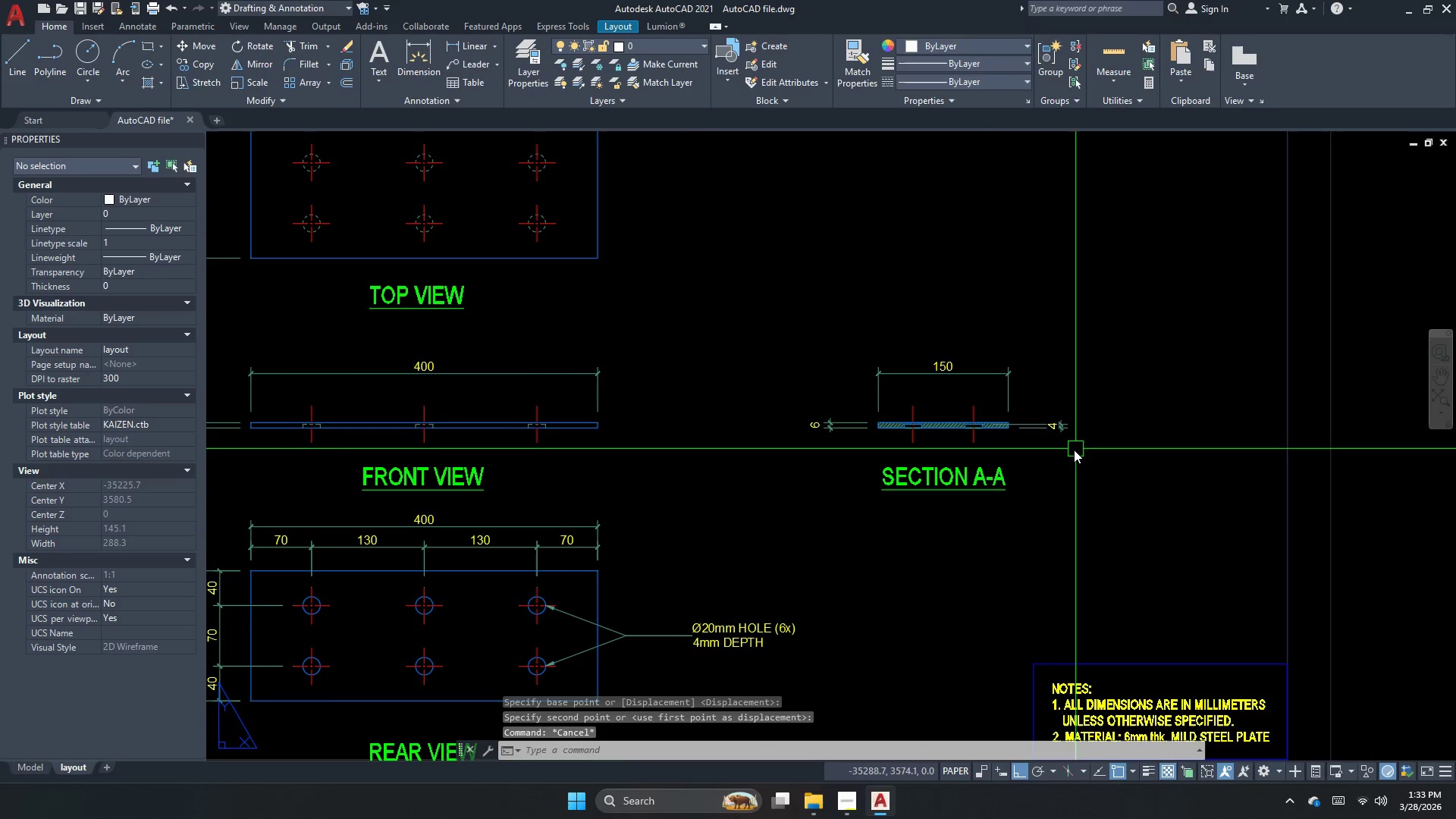 
scroll: coordinate [557, 476], scroll_direction: down, amount: 1.0
 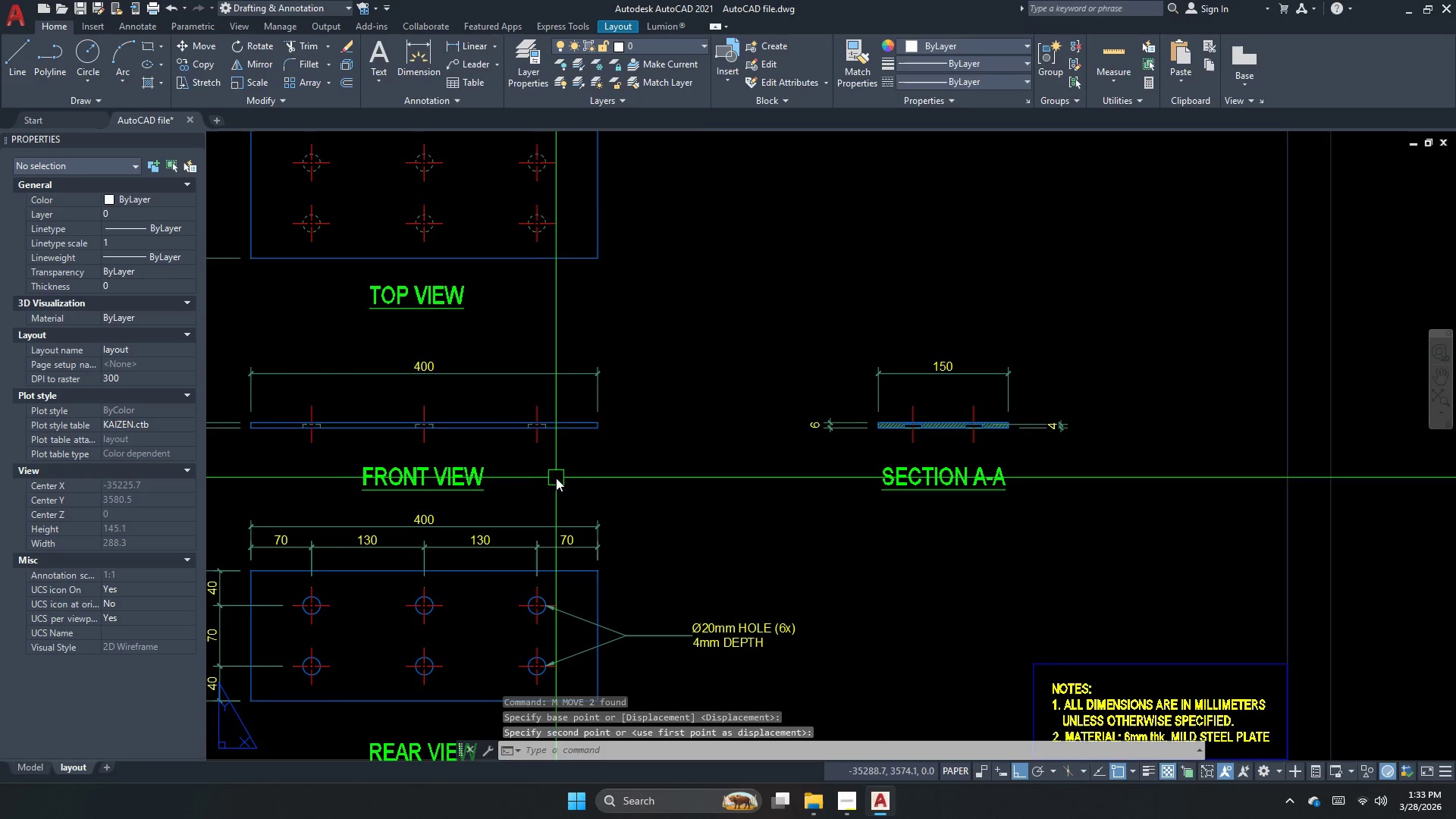 
key(Escape)
 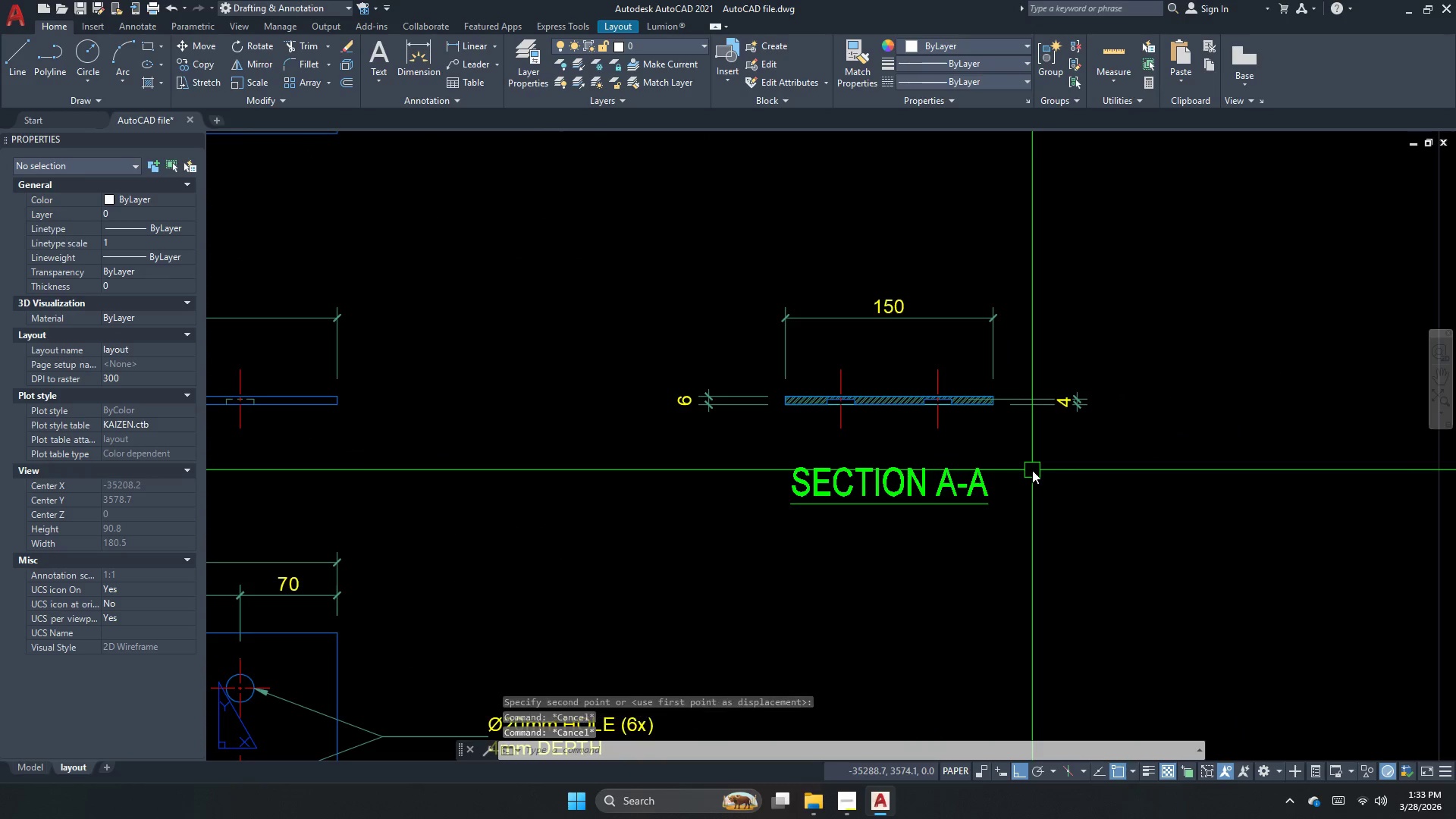 
scroll: coordinate [1034, 467], scroll_direction: up, amount: 1.0
 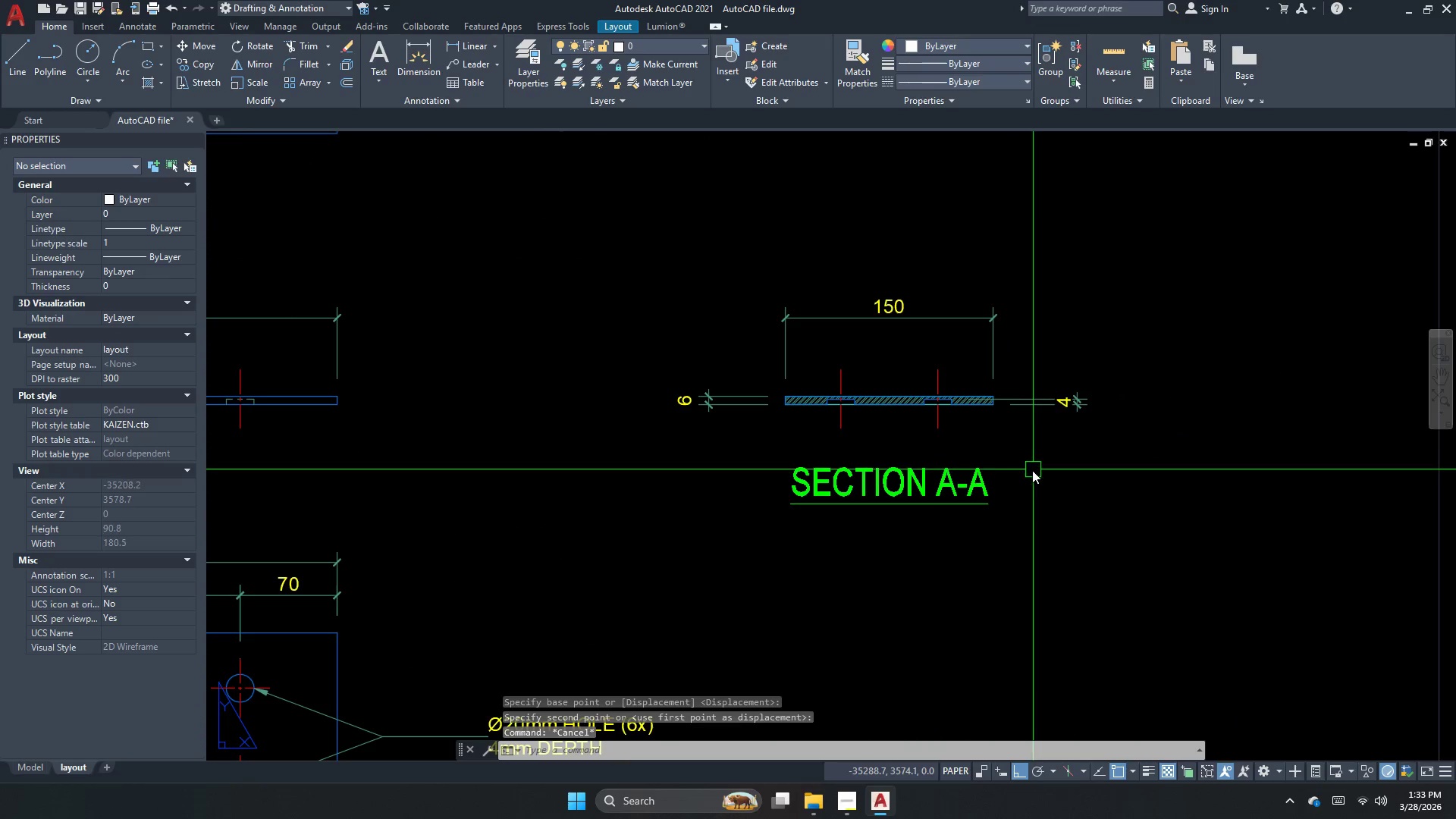 
key(Escape)
type(le )
 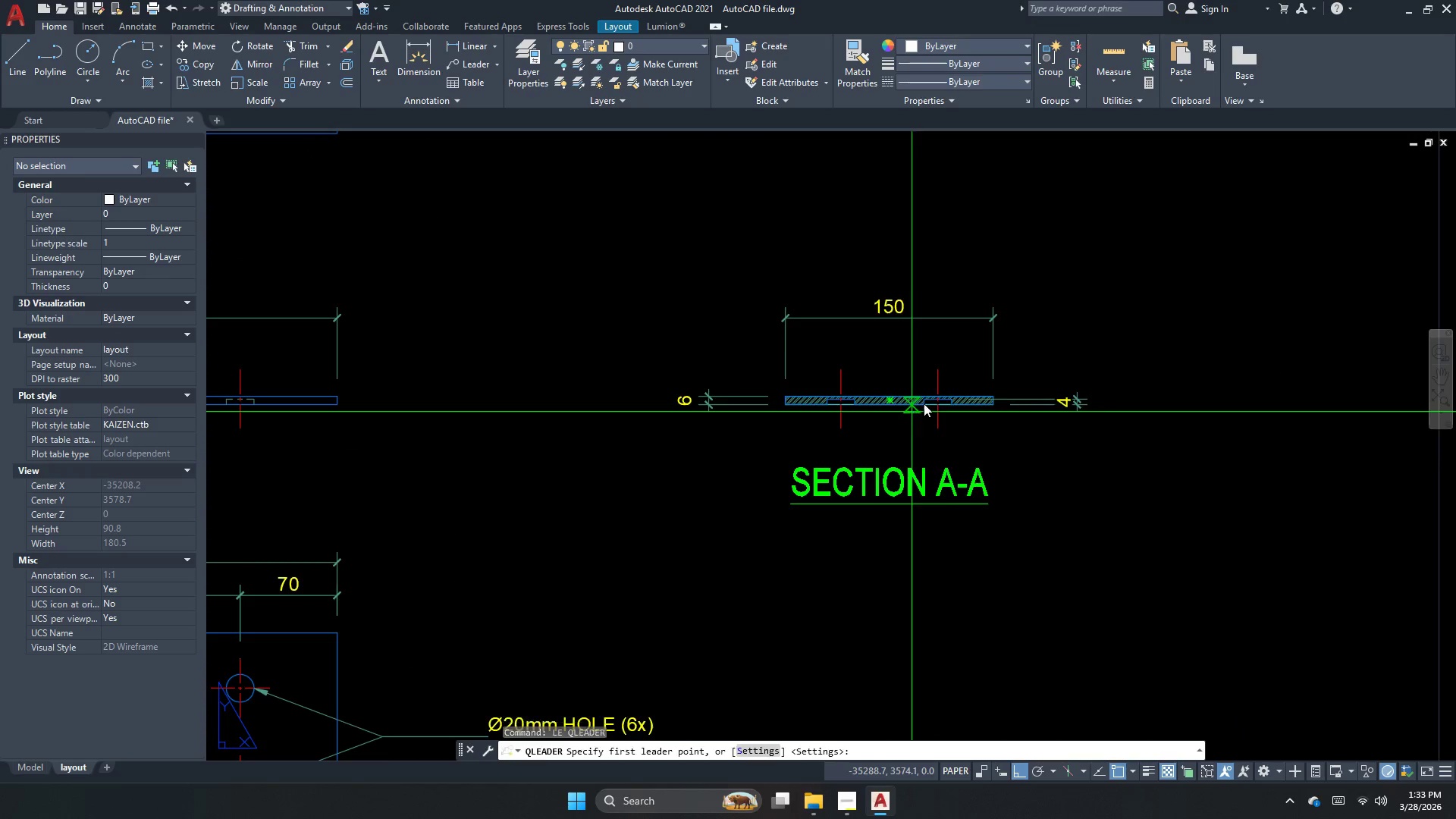 
scroll: coordinate [924, 404], scroll_direction: up, amount: 2.0
 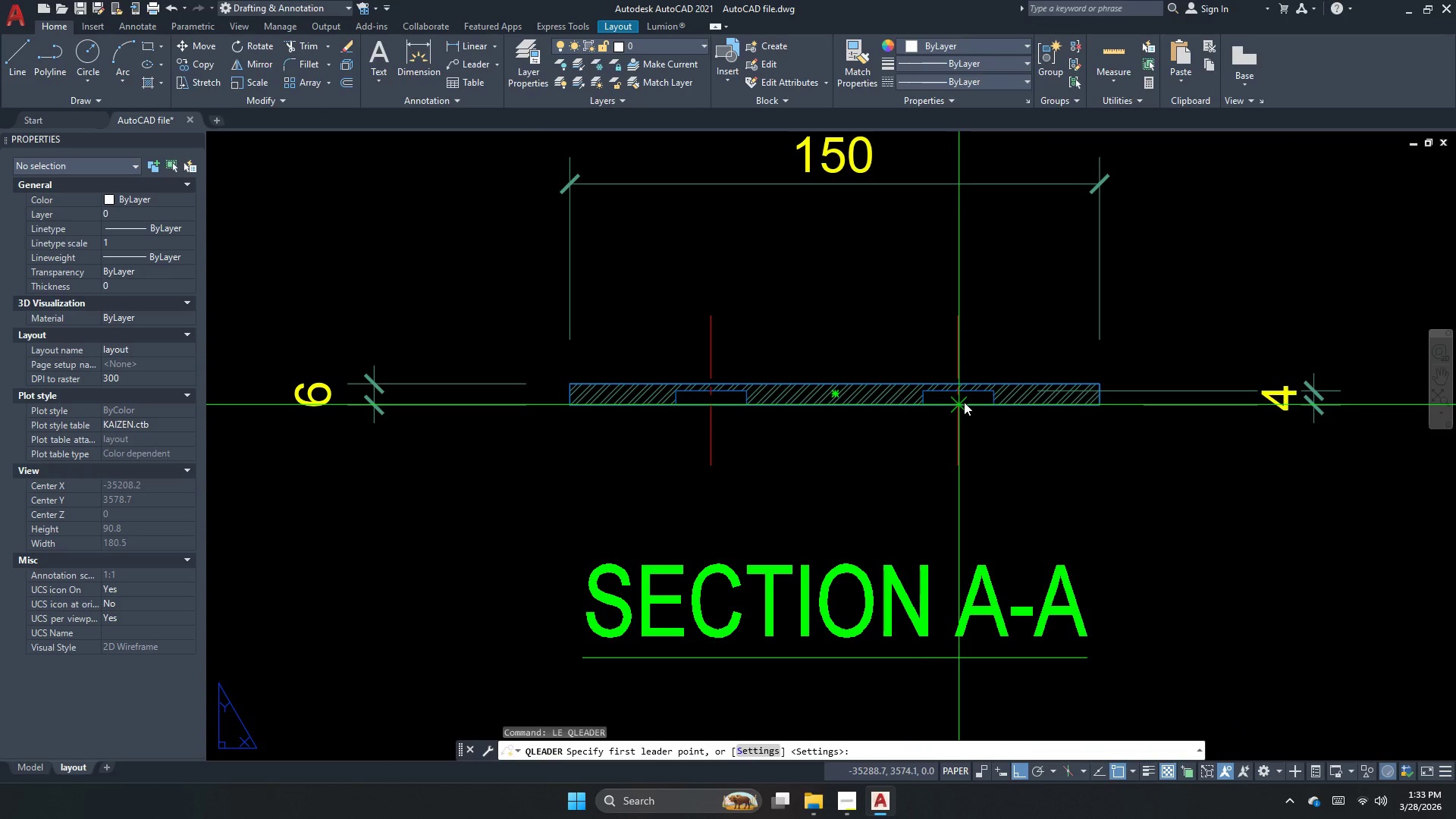 
left_click_drag(start_coordinate=[964, 403], to_coordinate=[964, 416])
 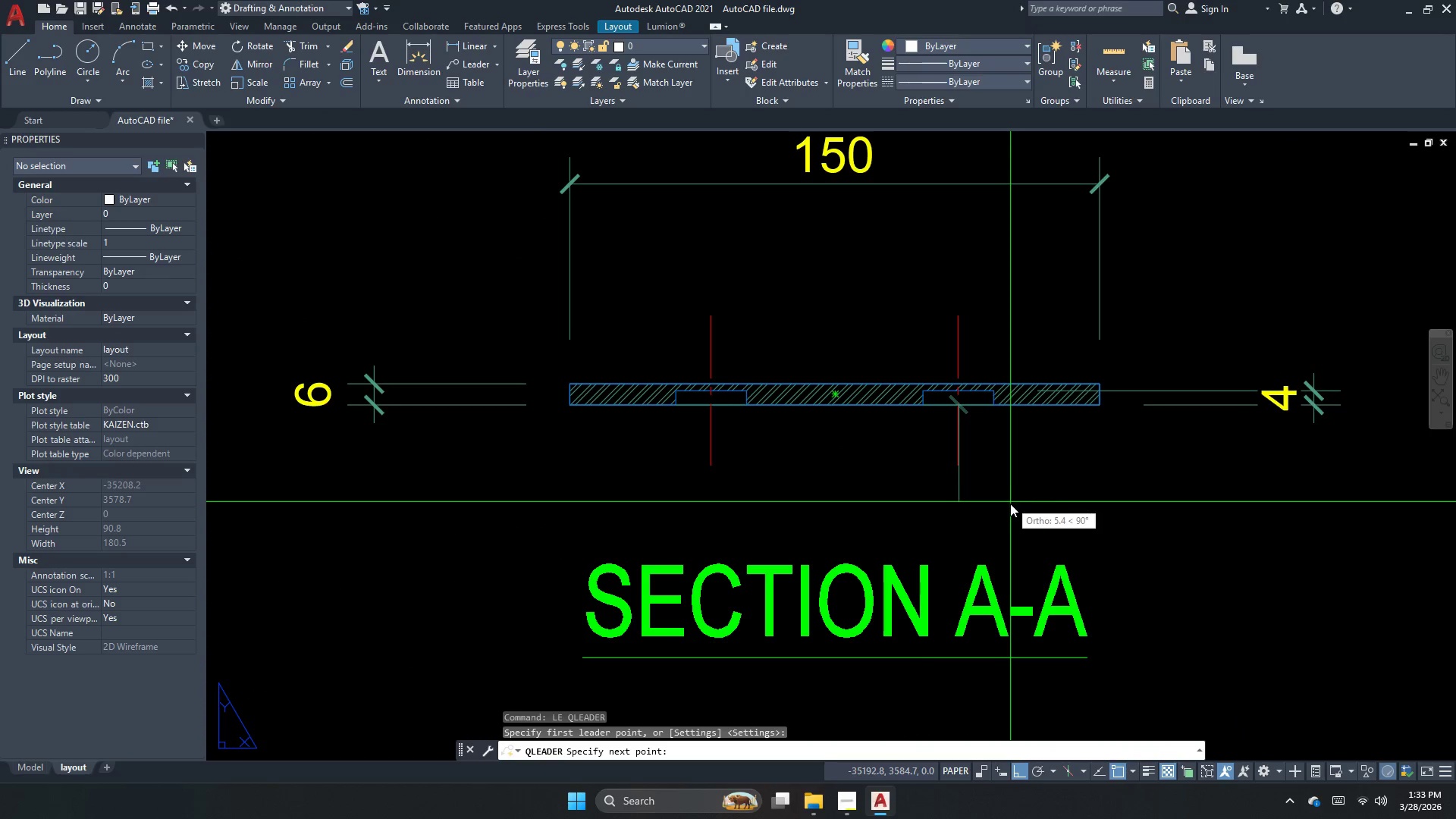 
left_click([1010, 505])
 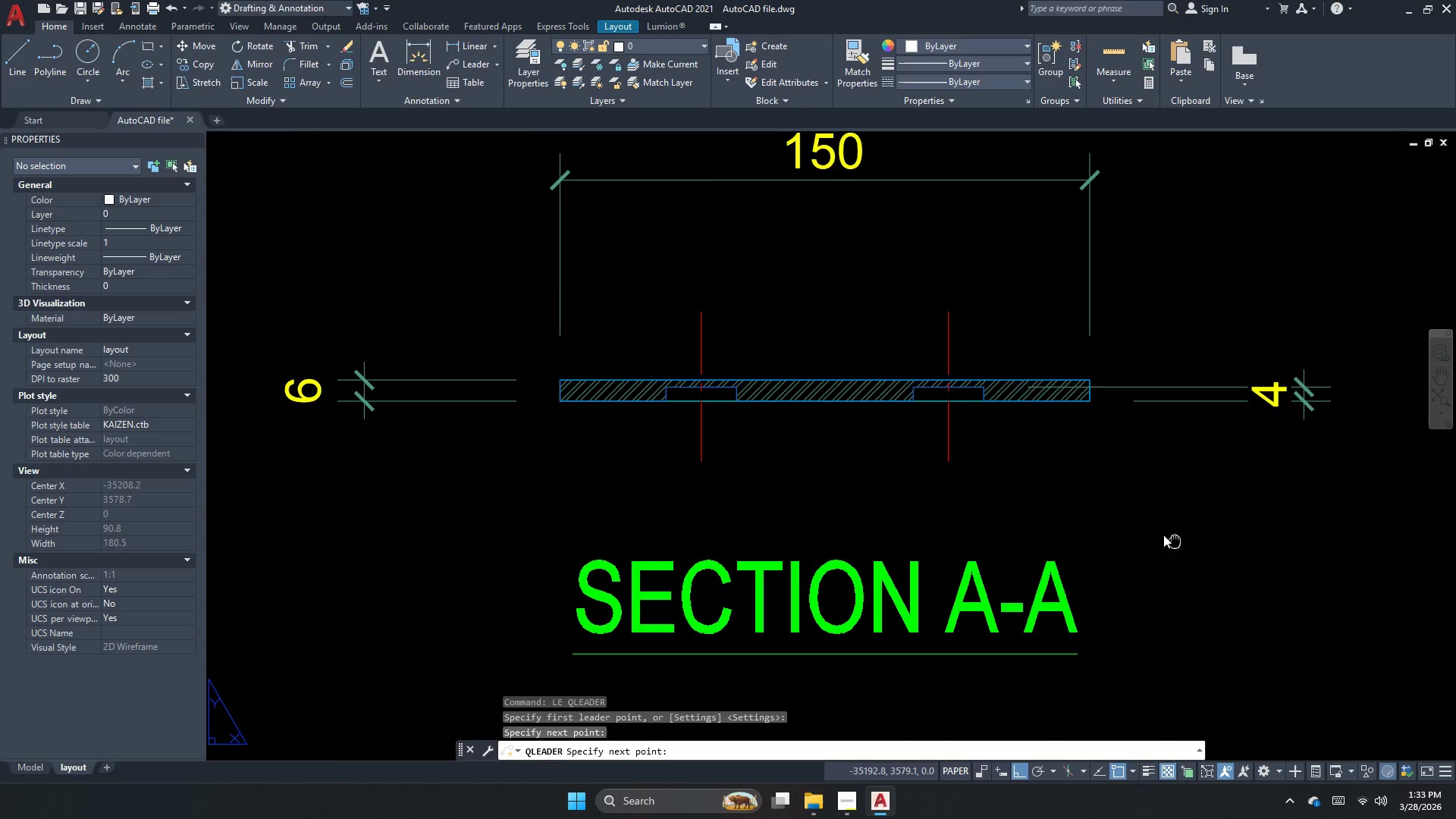 
scroll: coordinate [916, 453], scroll_direction: down, amount: 2.0
 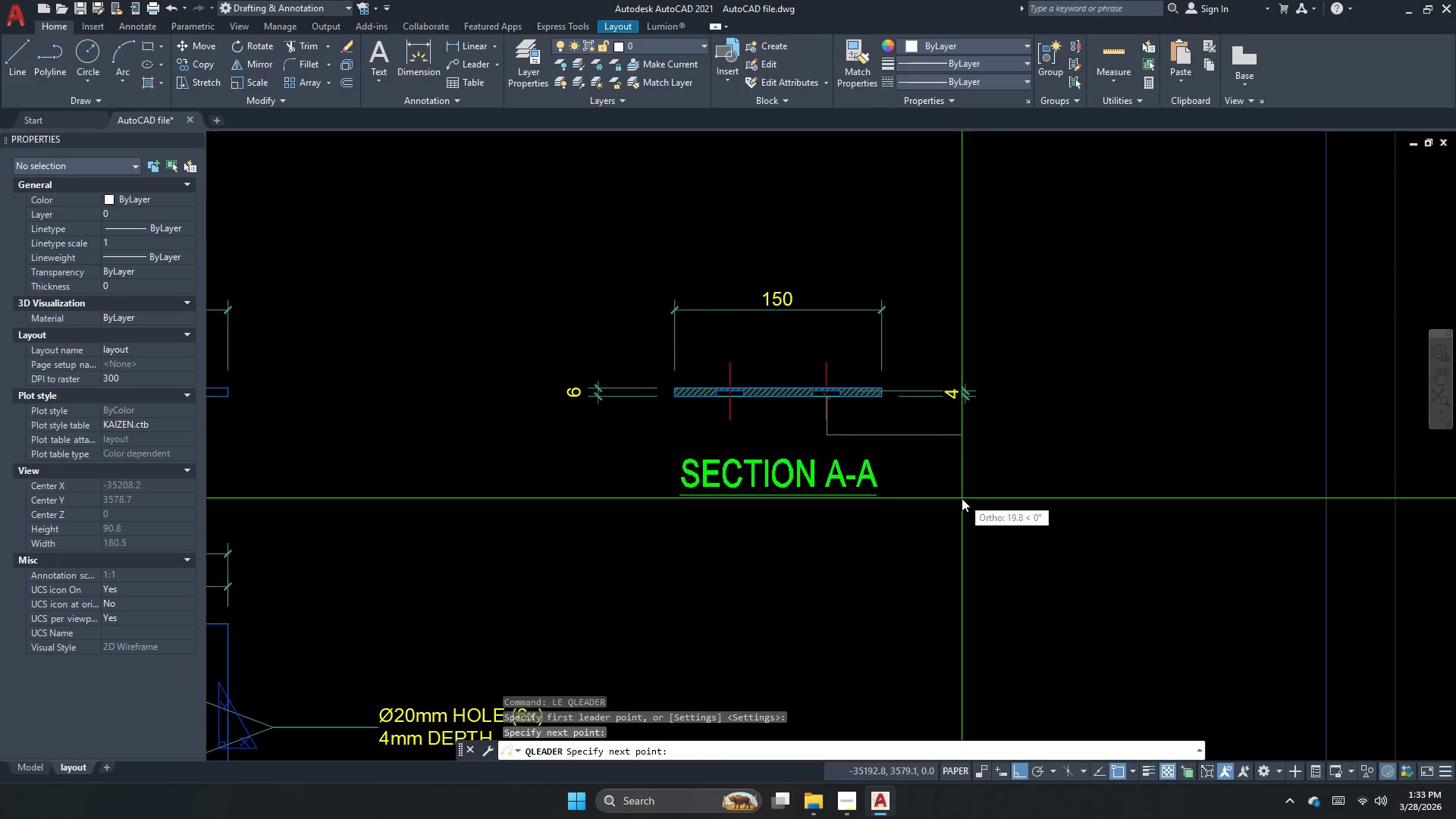 
left_click([976, 497])
 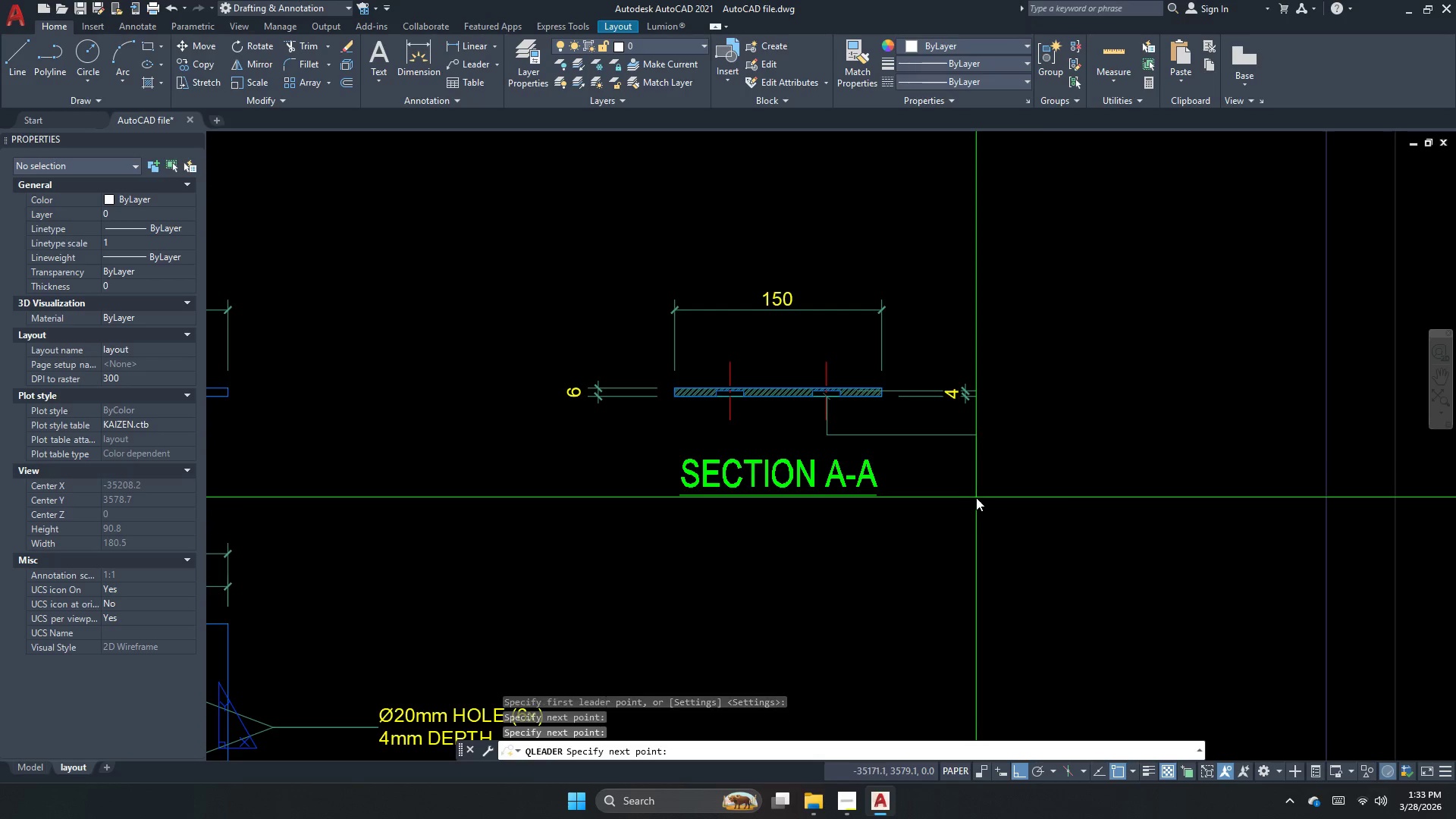 
key(Escape)
 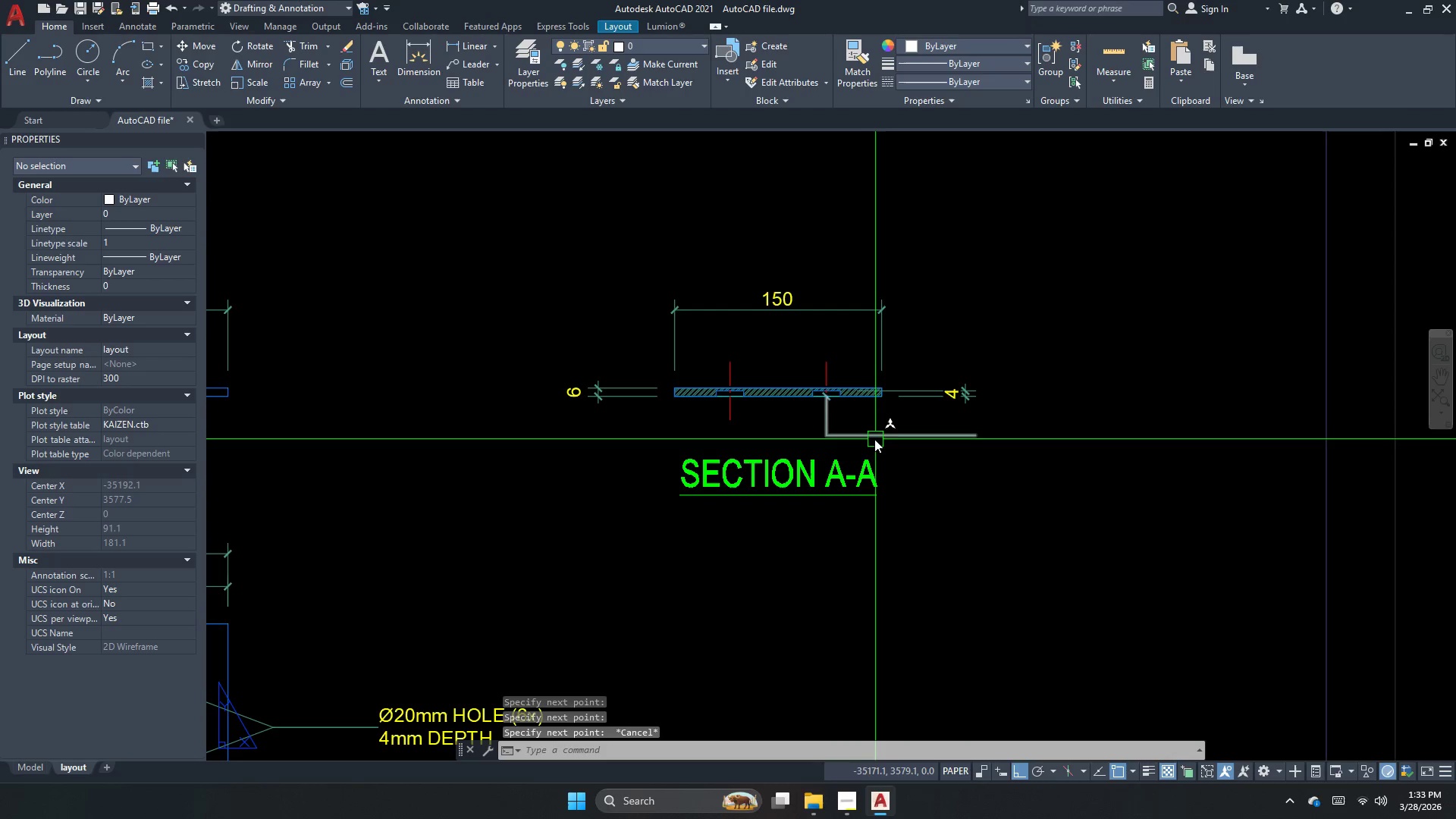 
left_click([874, 438])
 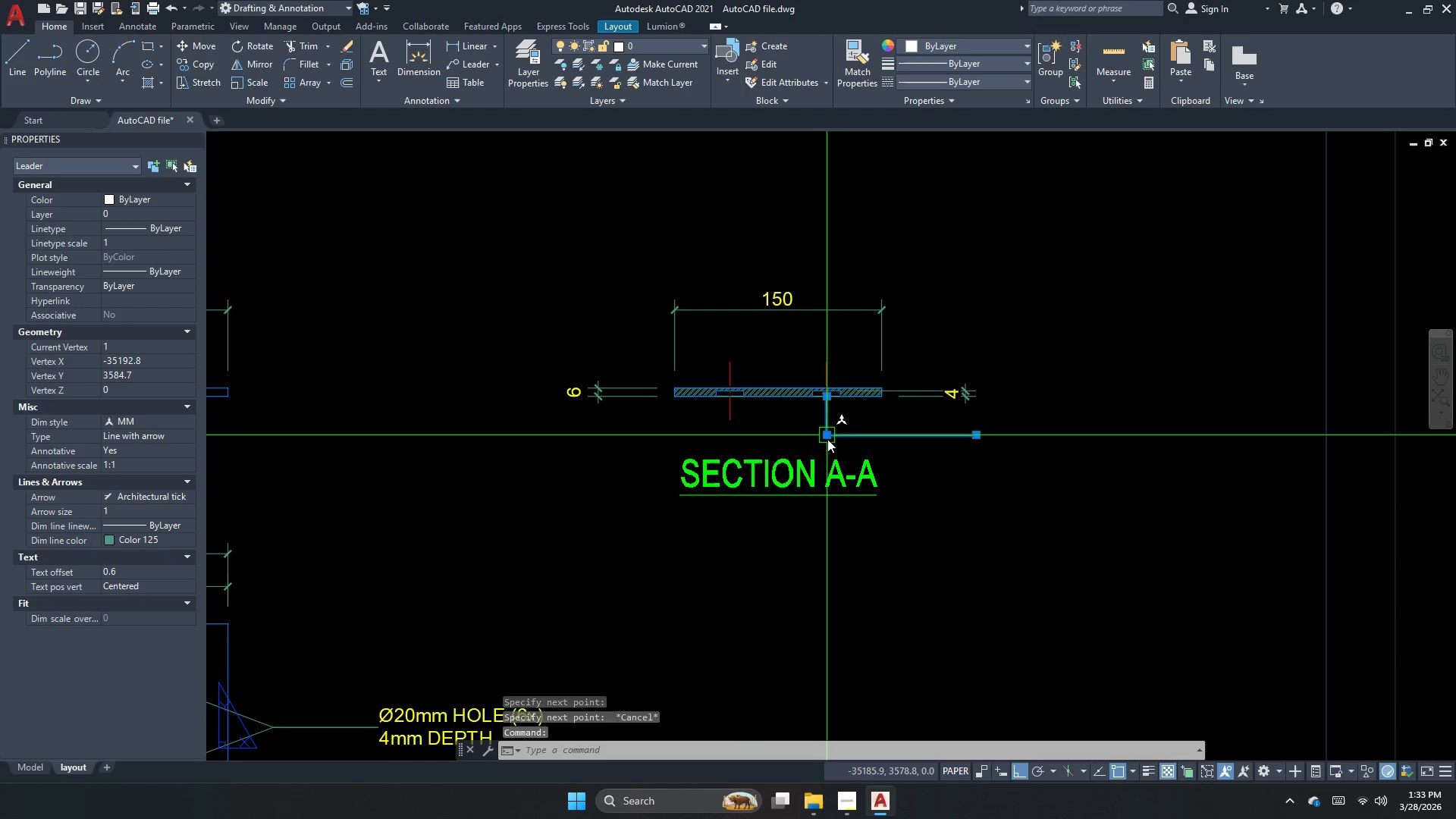 
left_click_drag(start_coordinate=[830, 438], to_coordinate=[845, 440])
 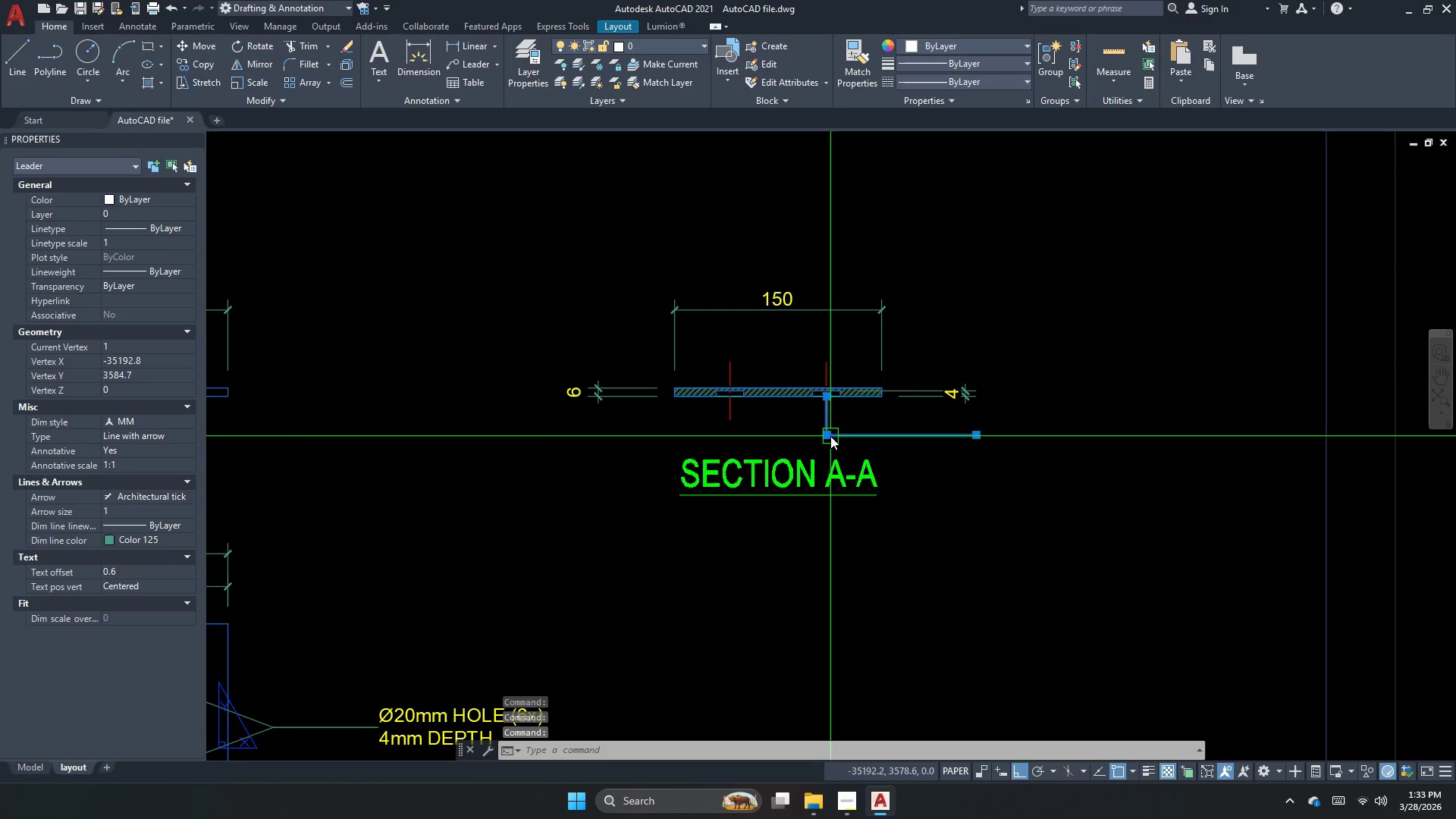 
double_click([825, 437])
 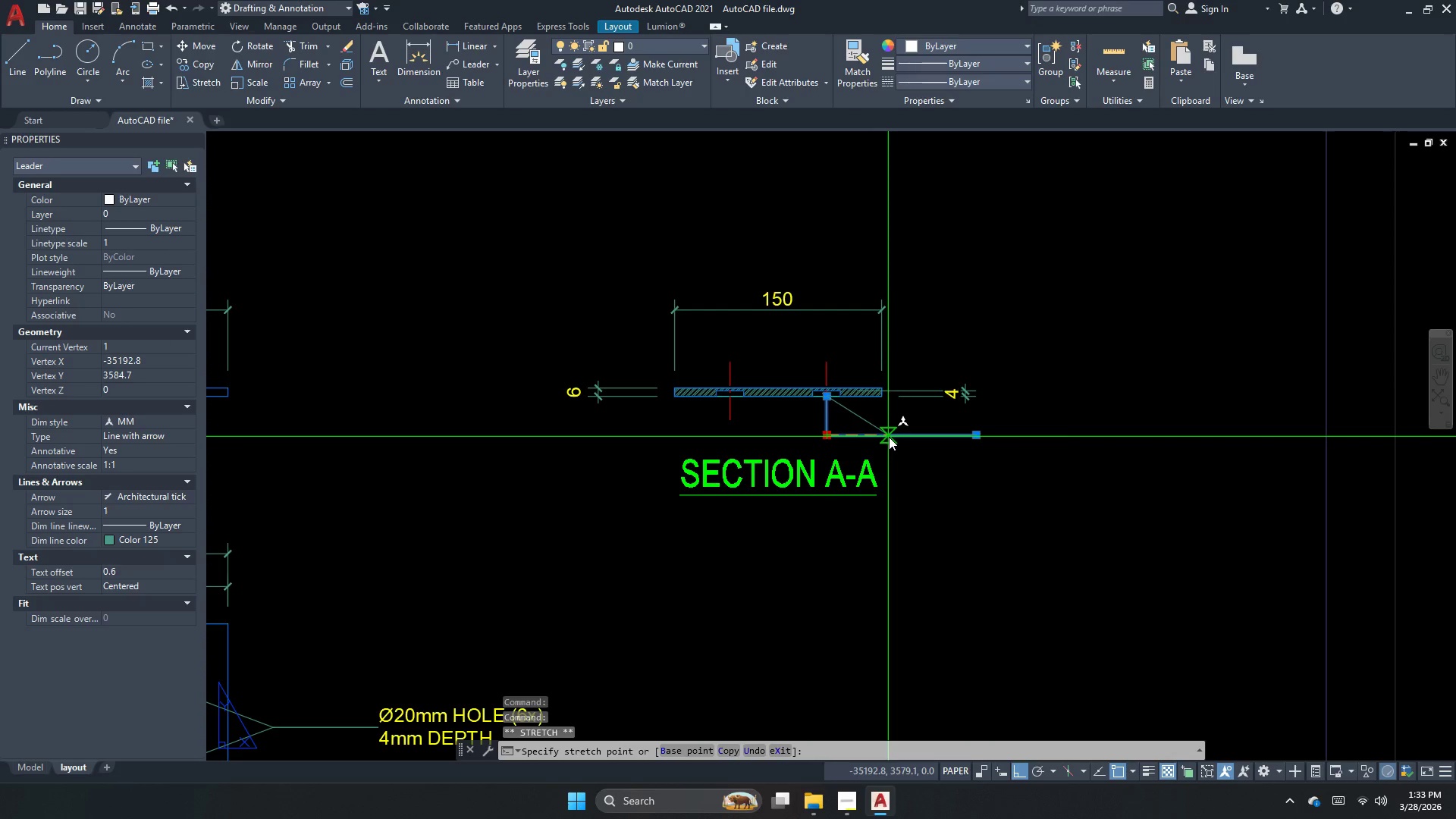 
left_click([891, 437])
 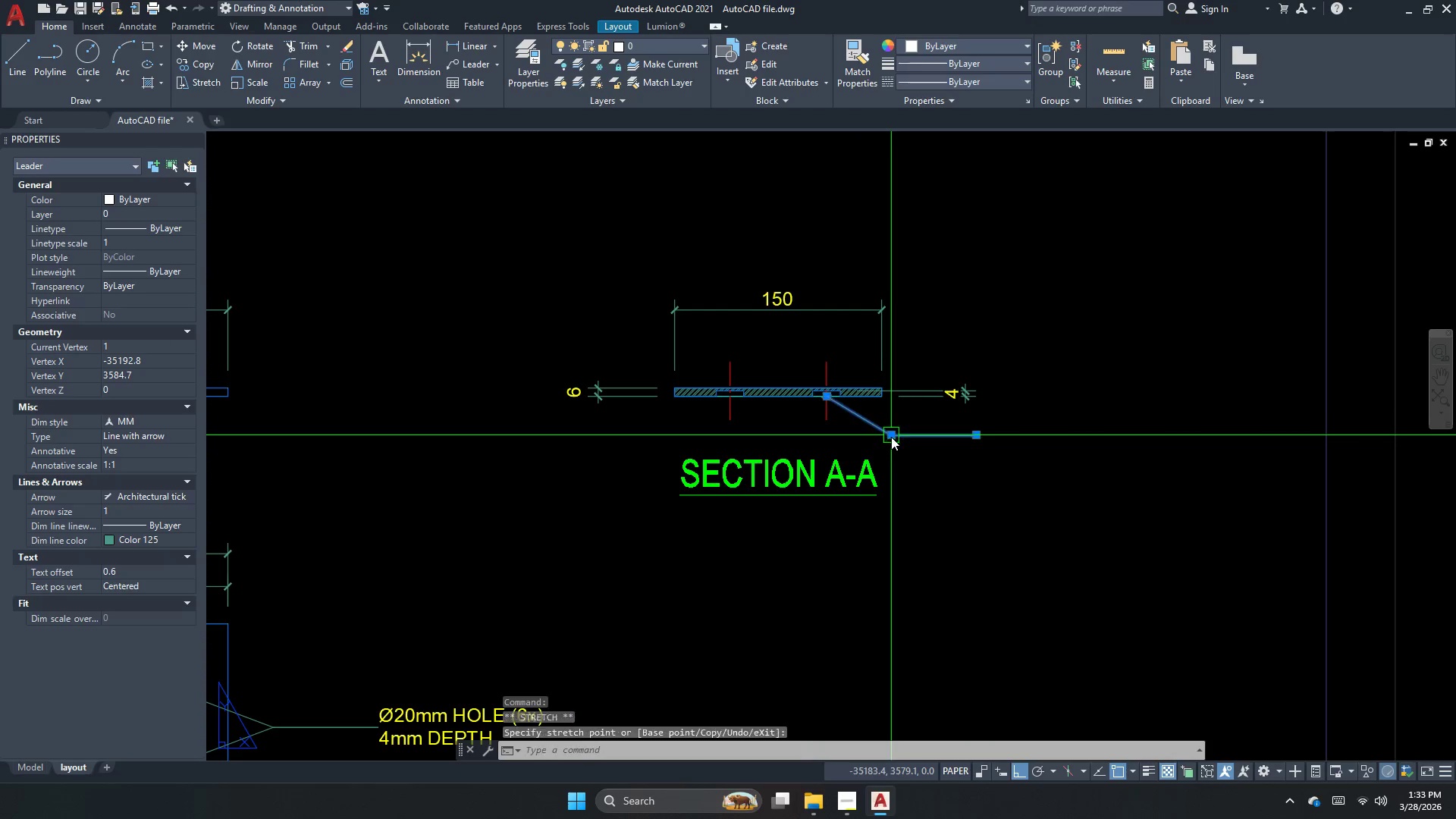 
key(Escape)
key(Escape)
type(co )
 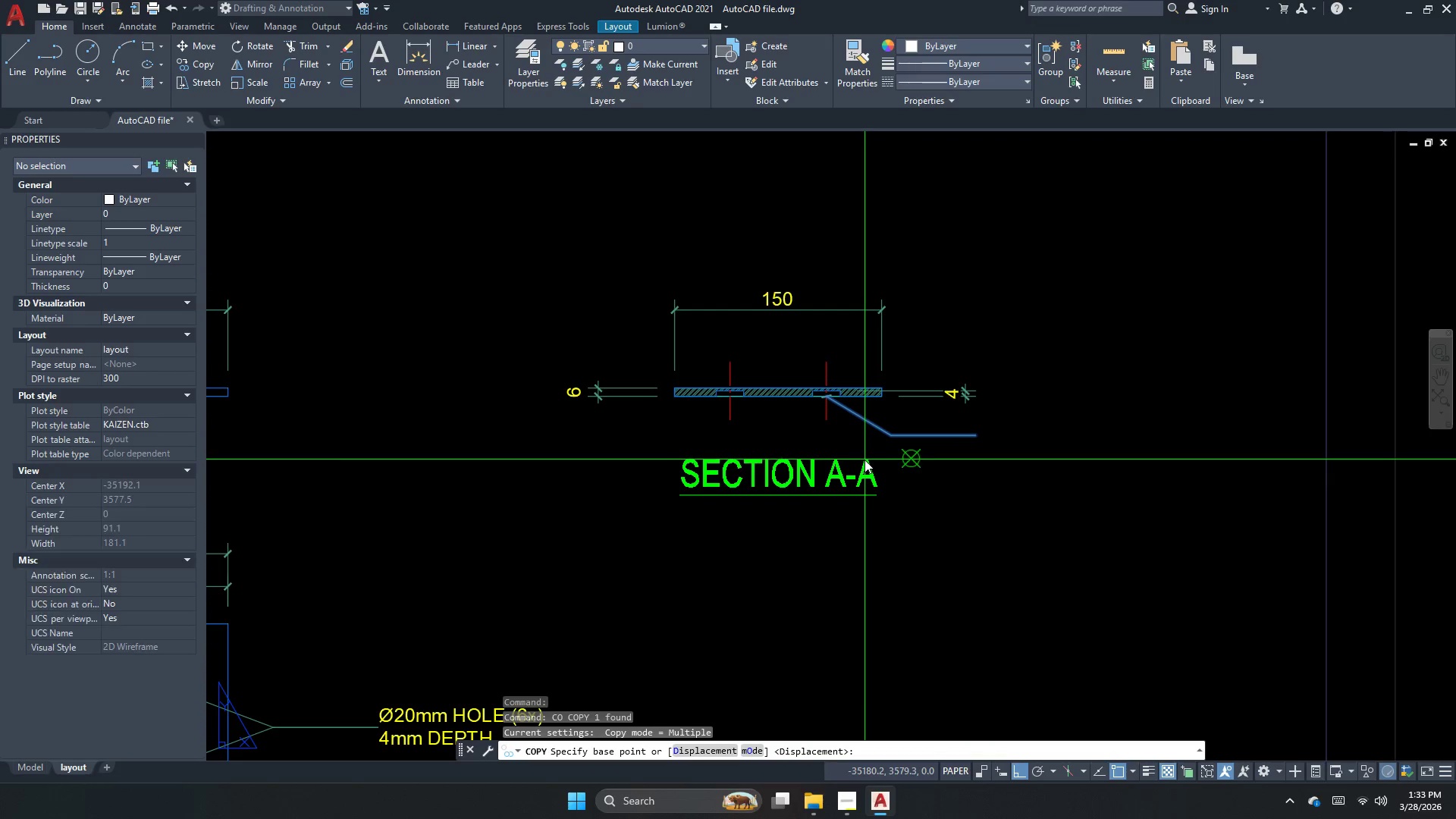 
scroll: coordinate [864, 460], scroll_direction: up, amount: 1.0
 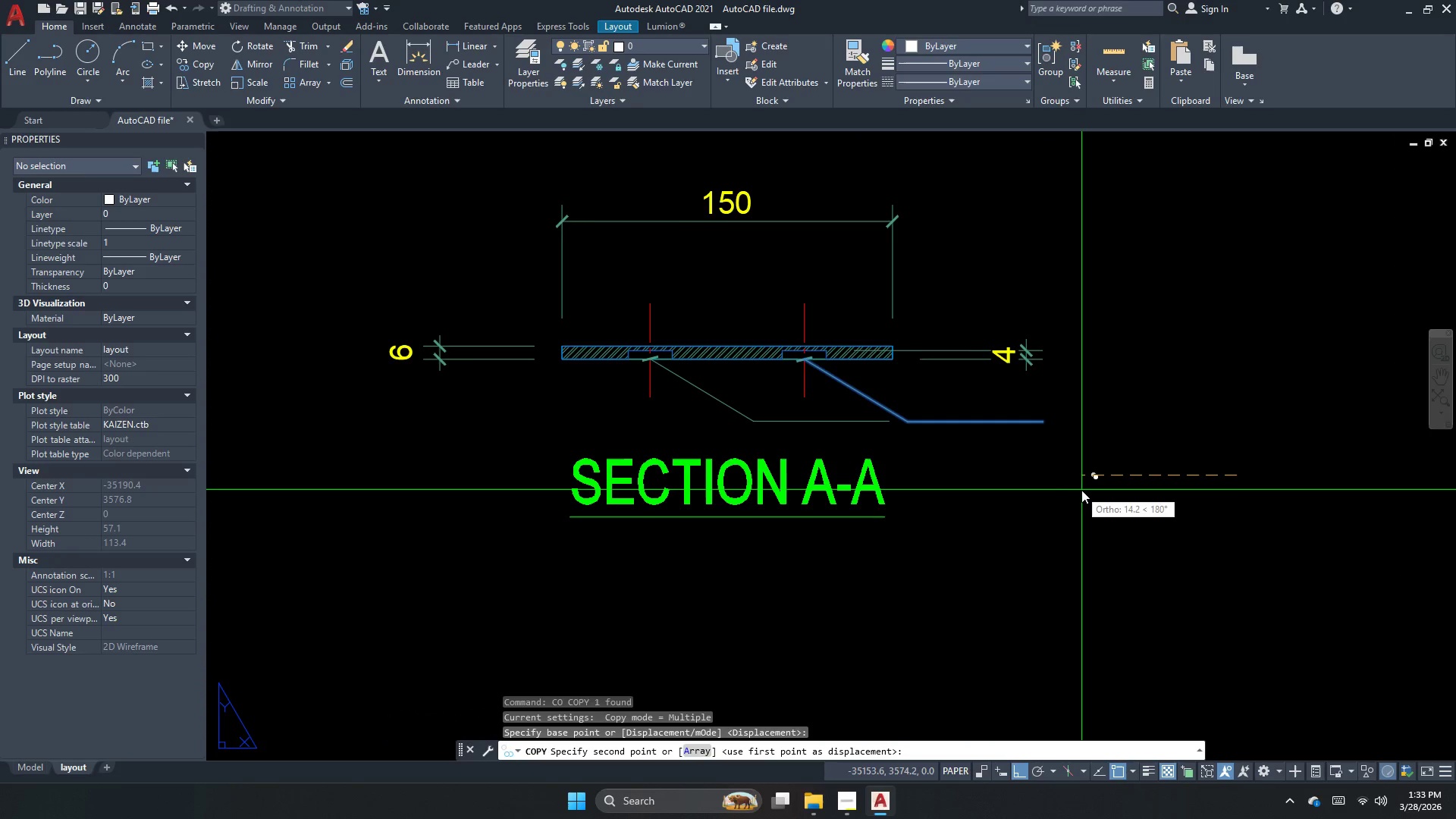 
left_click([1081, 490])
 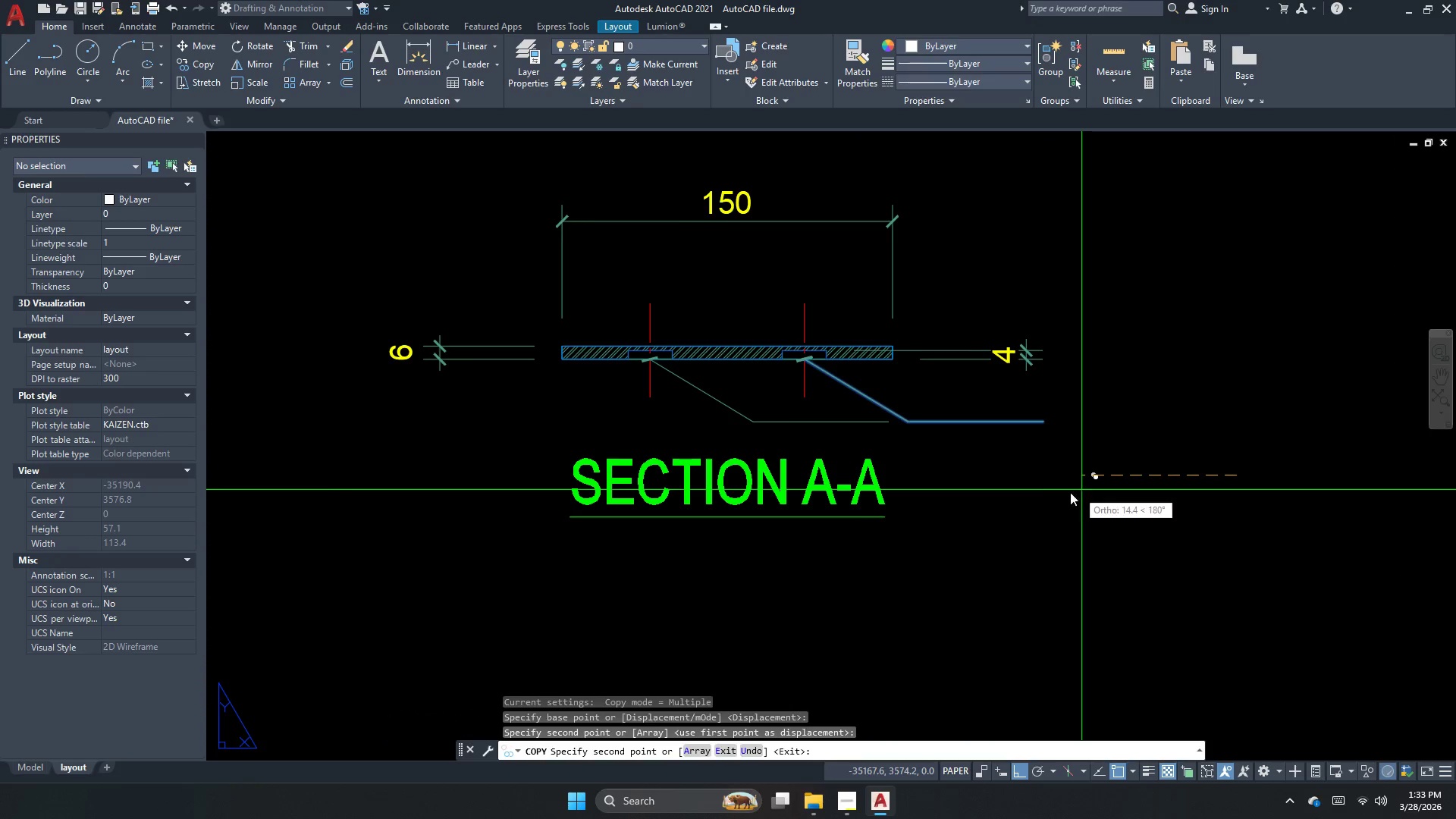 
key(Escape)
 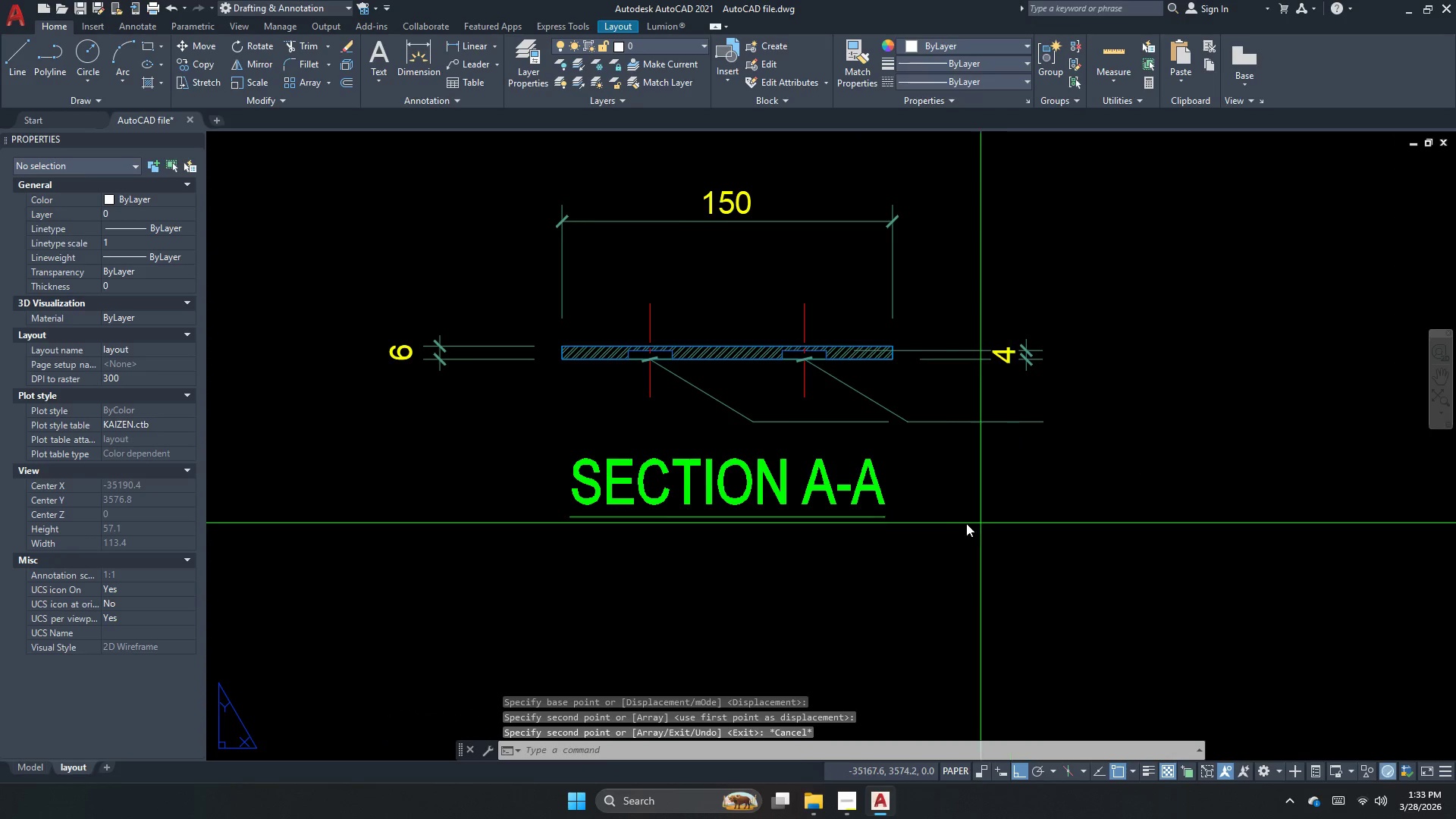 
left_click_drag(start_coordinate=[981, 523], to_coordinate=[886, 488])
 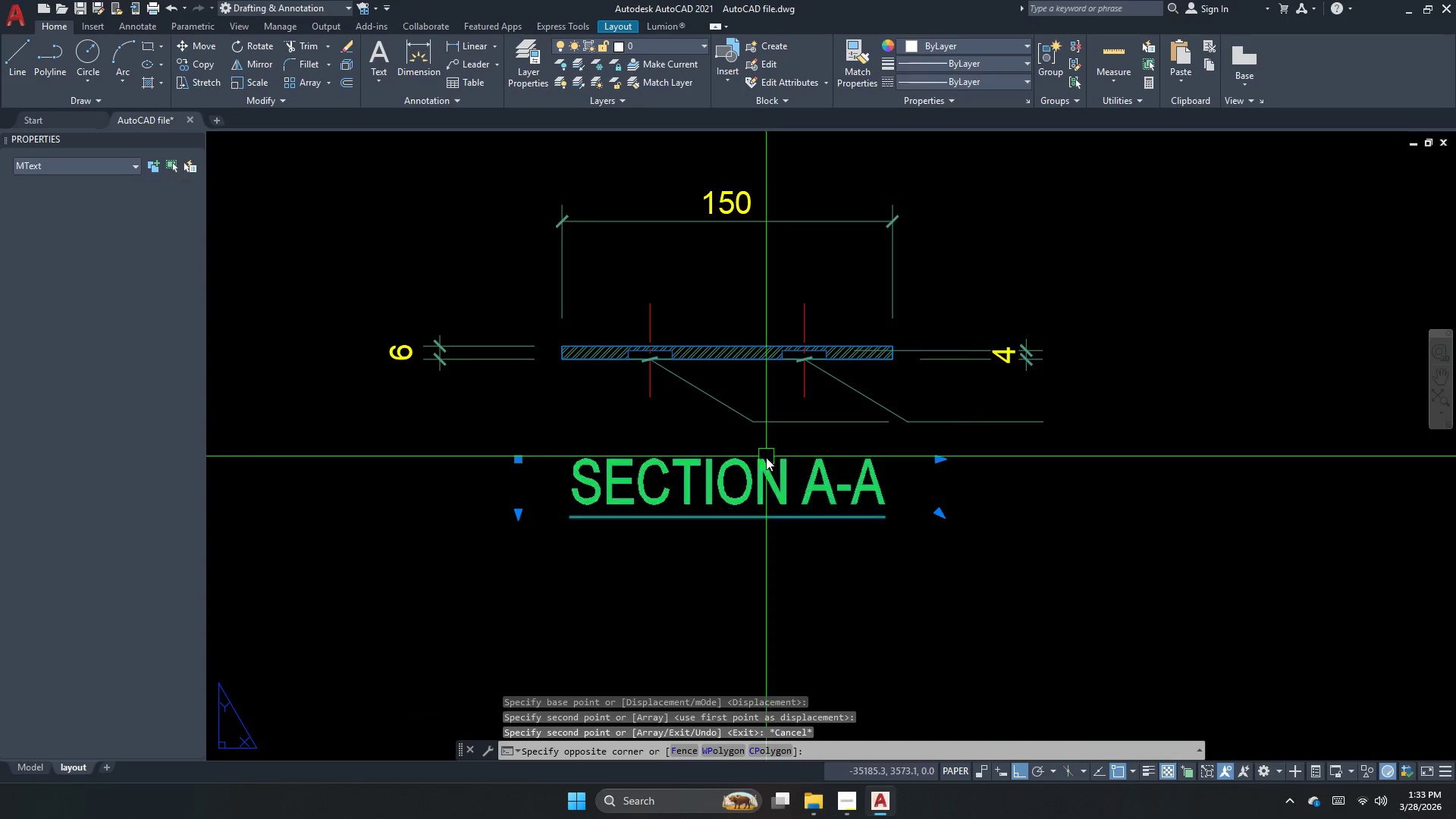 
left_click_drag(start_coordinate=[766, 457], to_coordinate=[766, 460])
 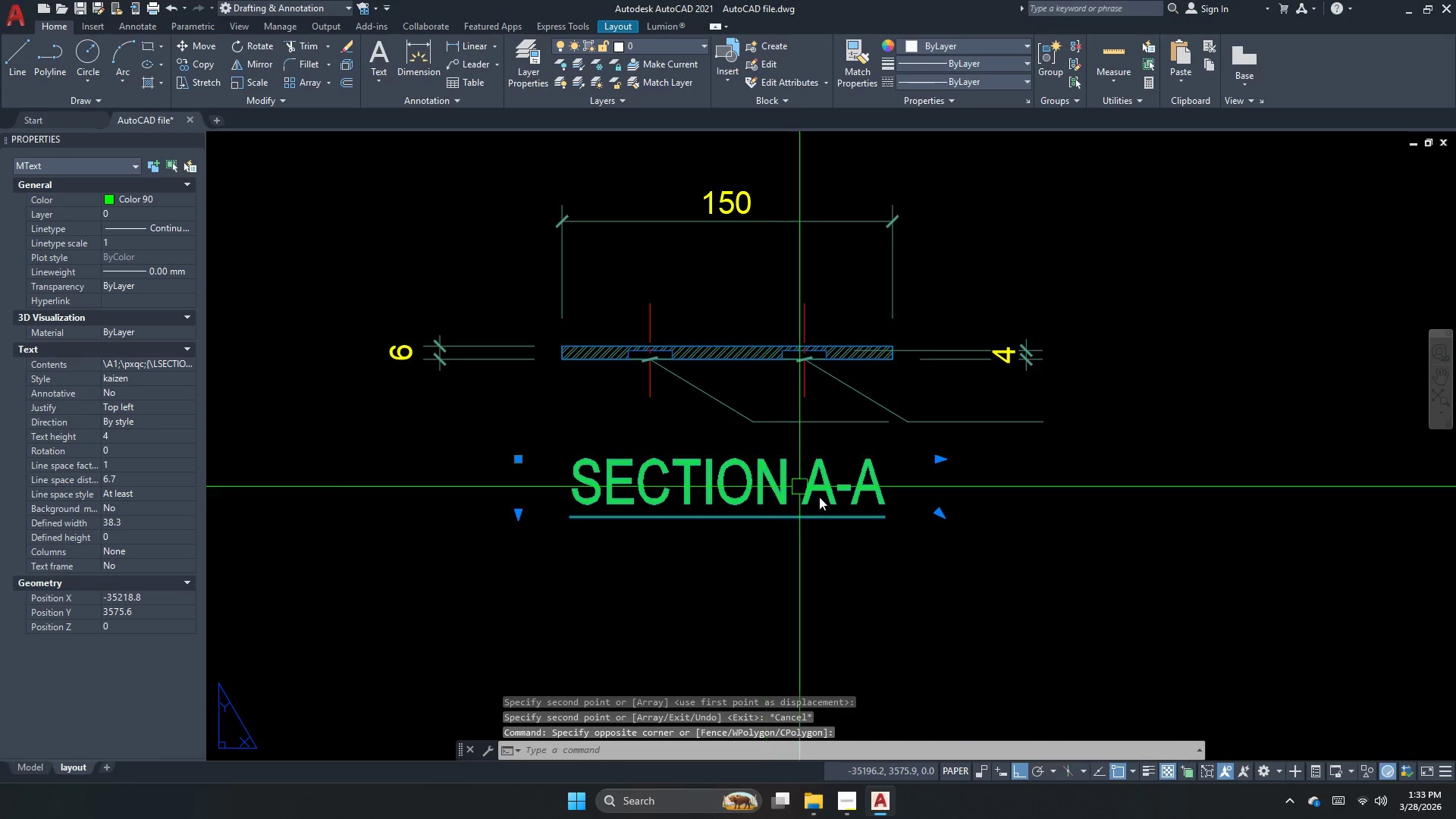 
key(M)
 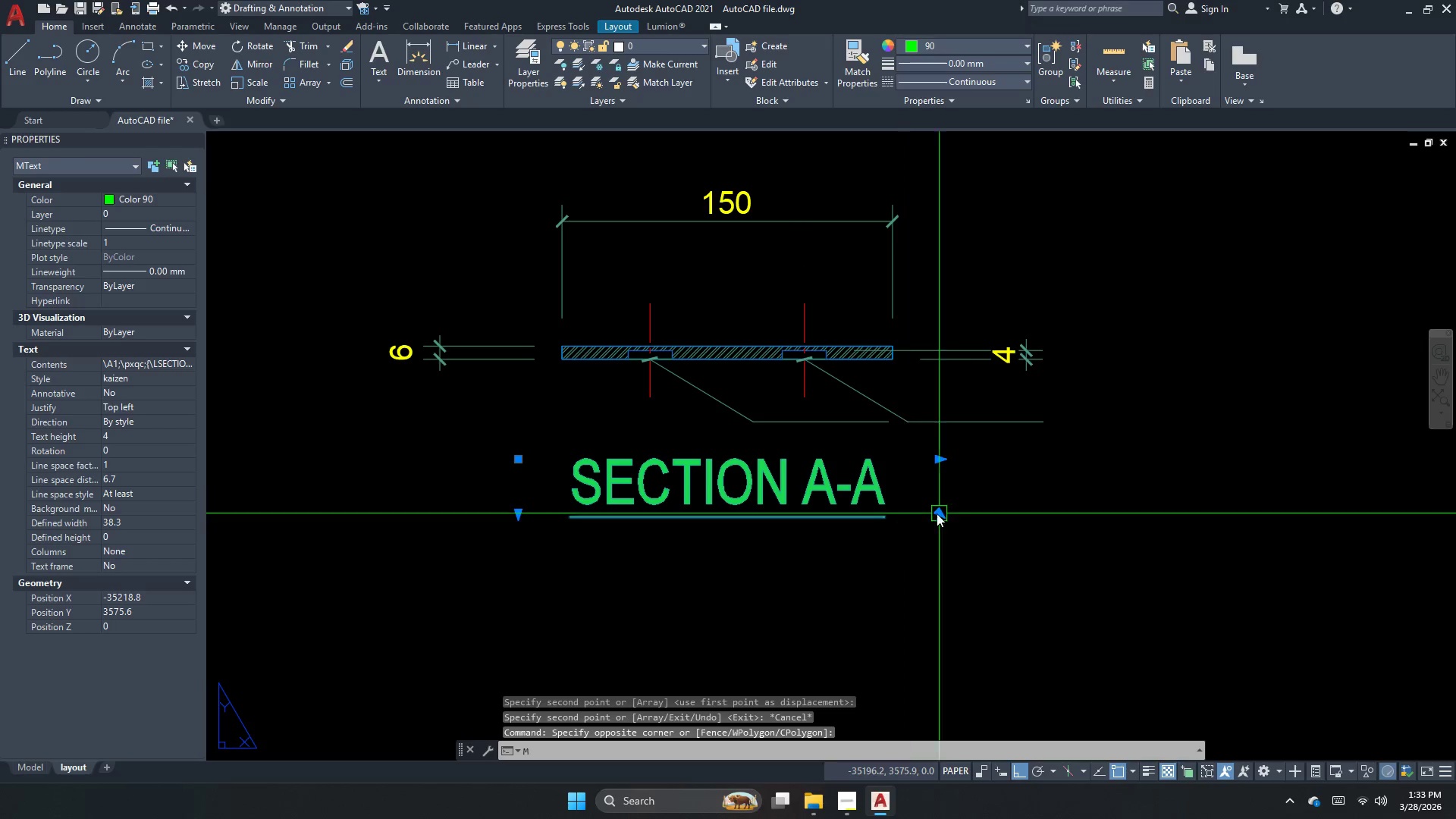 
key(Space)
 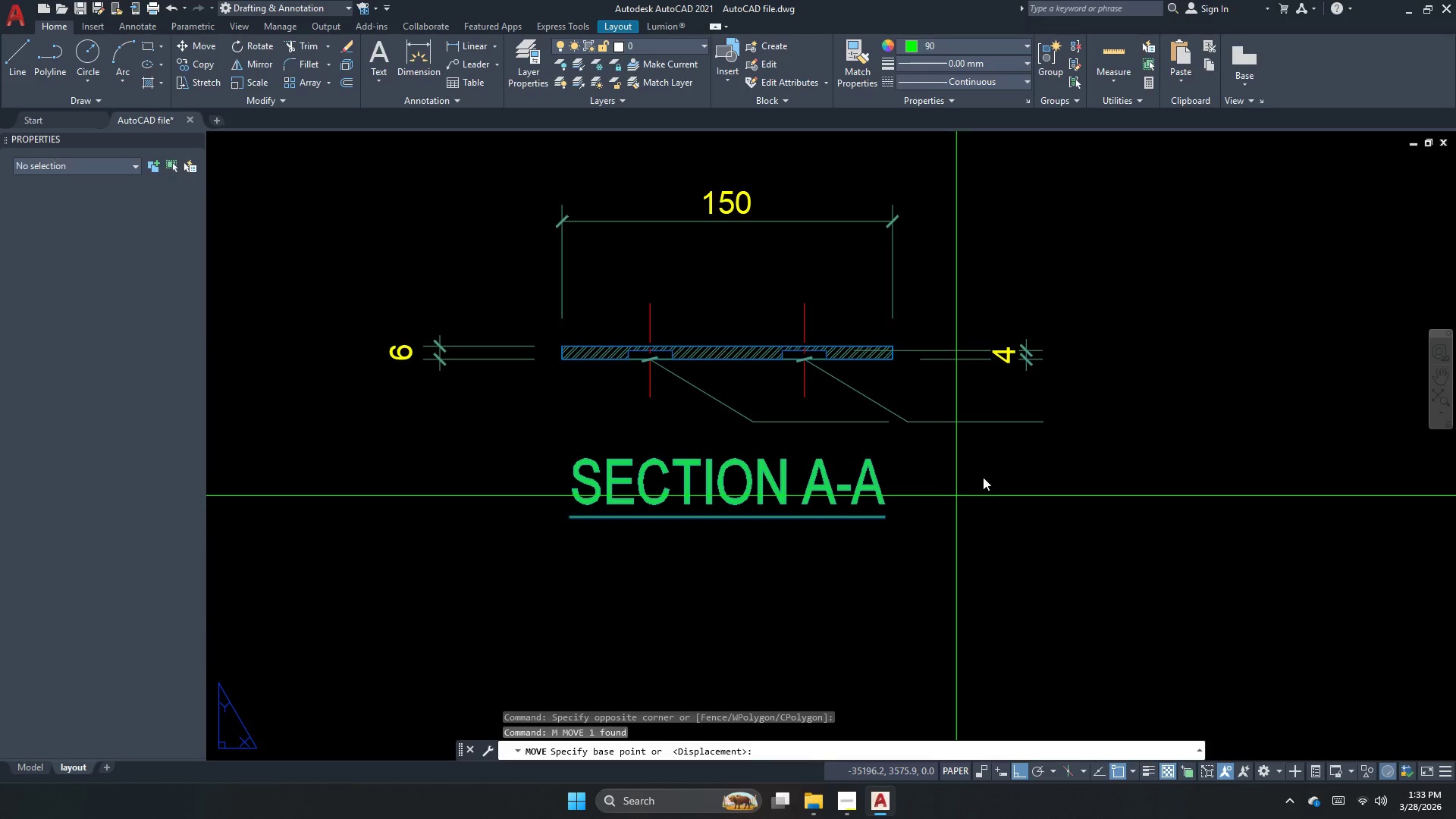 
left_click_drag(start_coordinate=[979, 484], to_coordinate=[973, 516])
 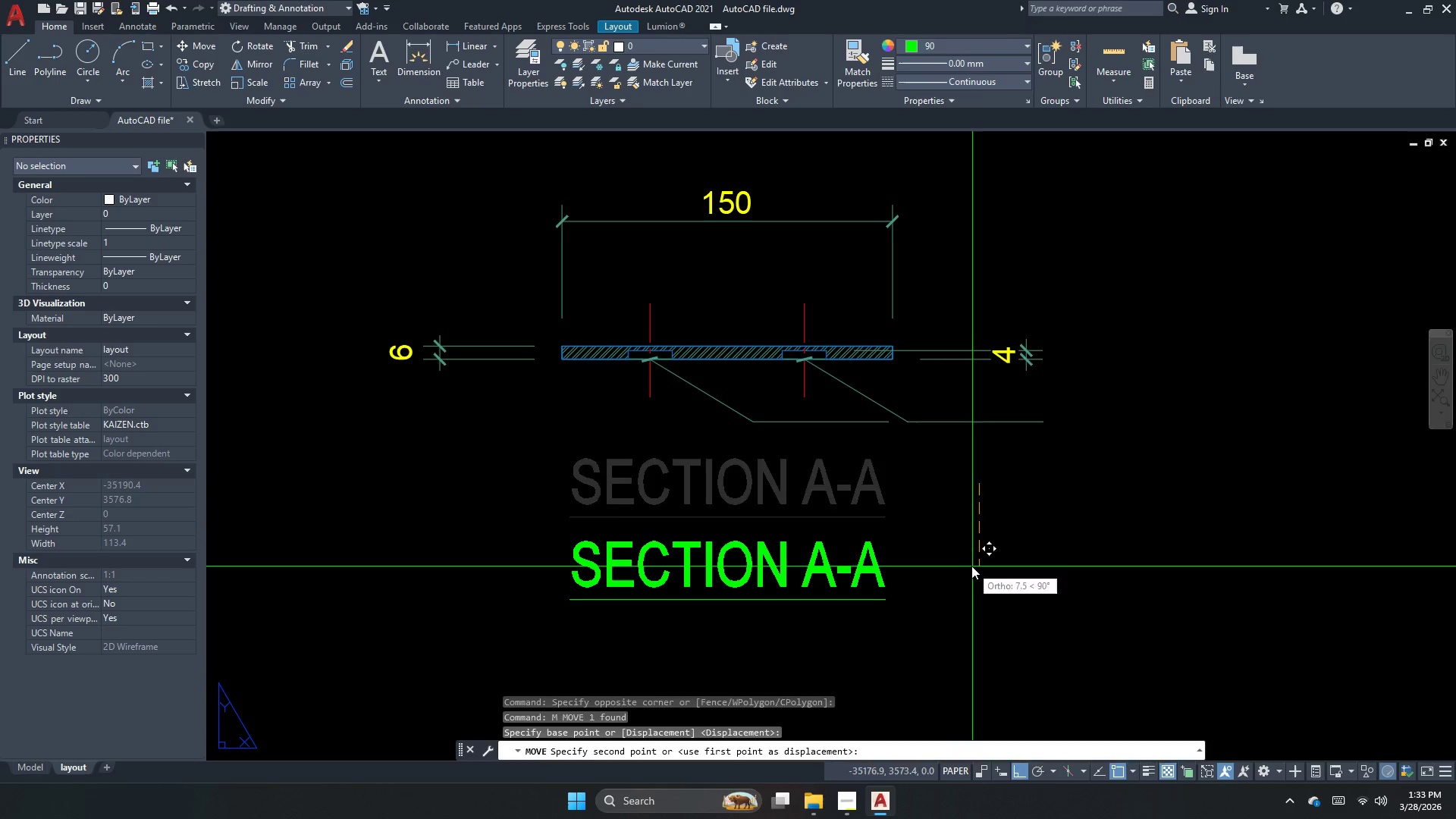 
key(Escape)
 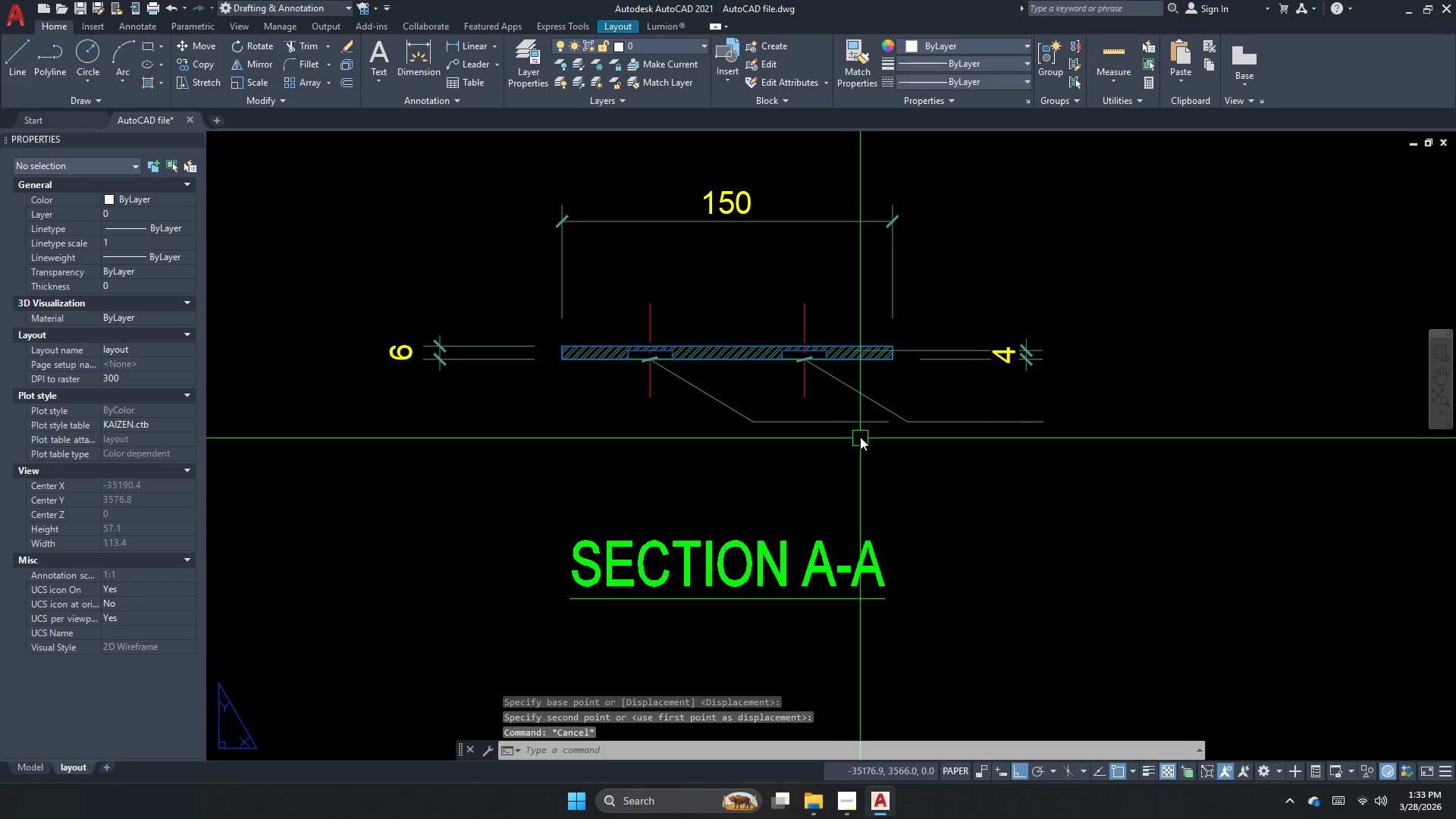 
left_click([860, 430])
 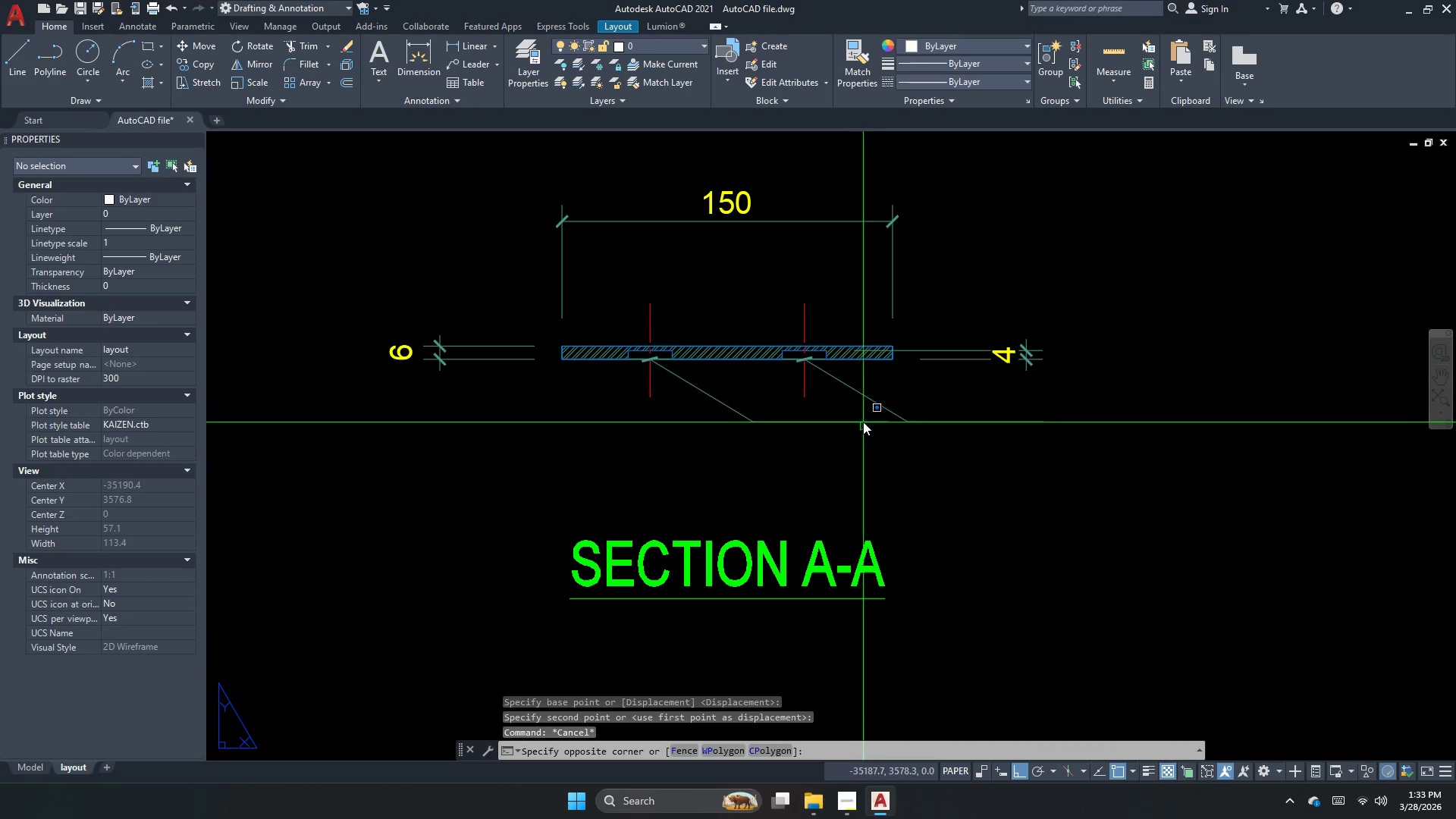 
left_click_drag(start_coordinate=[805, 407], to_coordinate=[812, 410])
 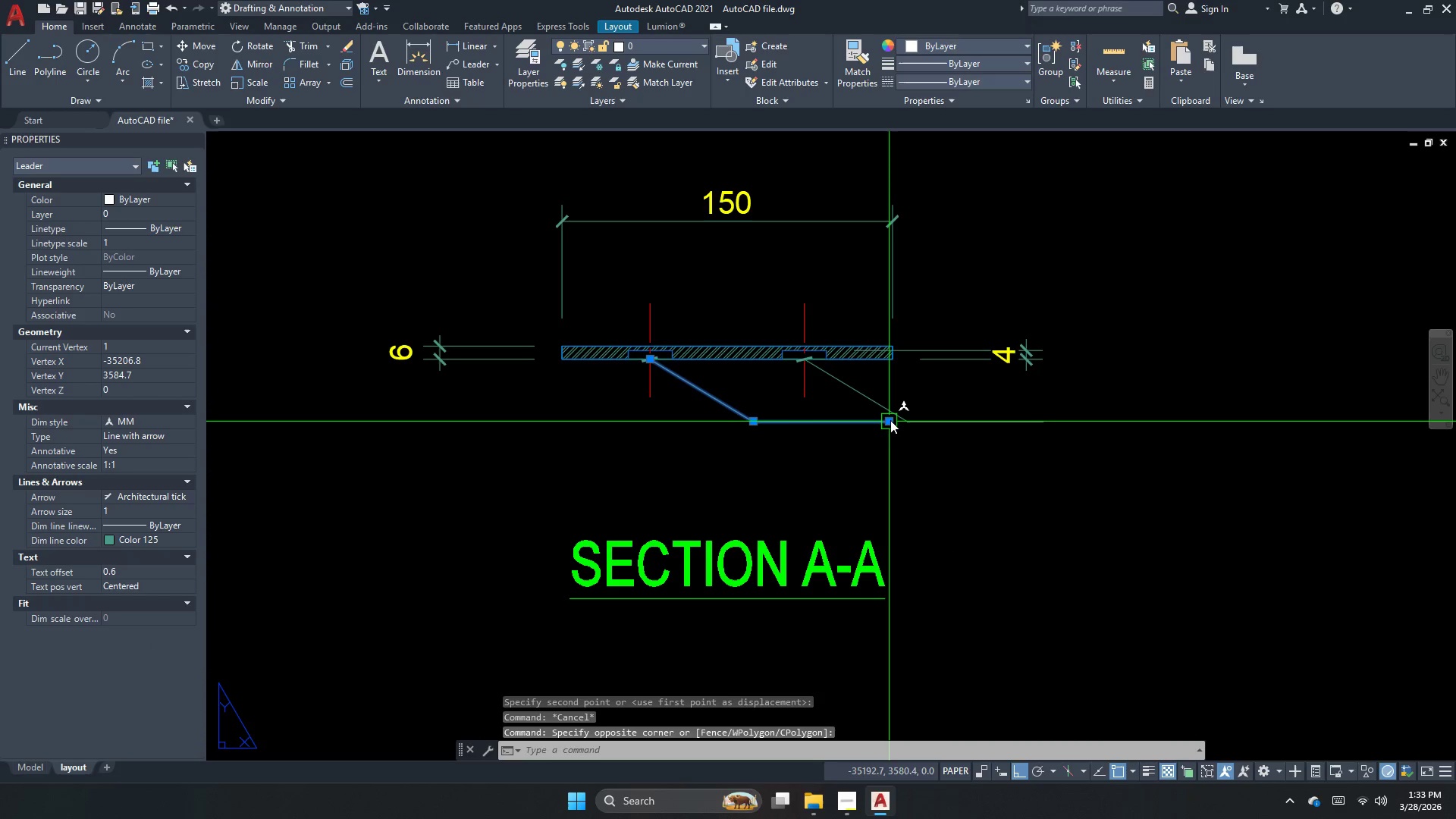 
left_click_drag(start_coordinate=[886, 420], to_coordinate=[900, 421])
 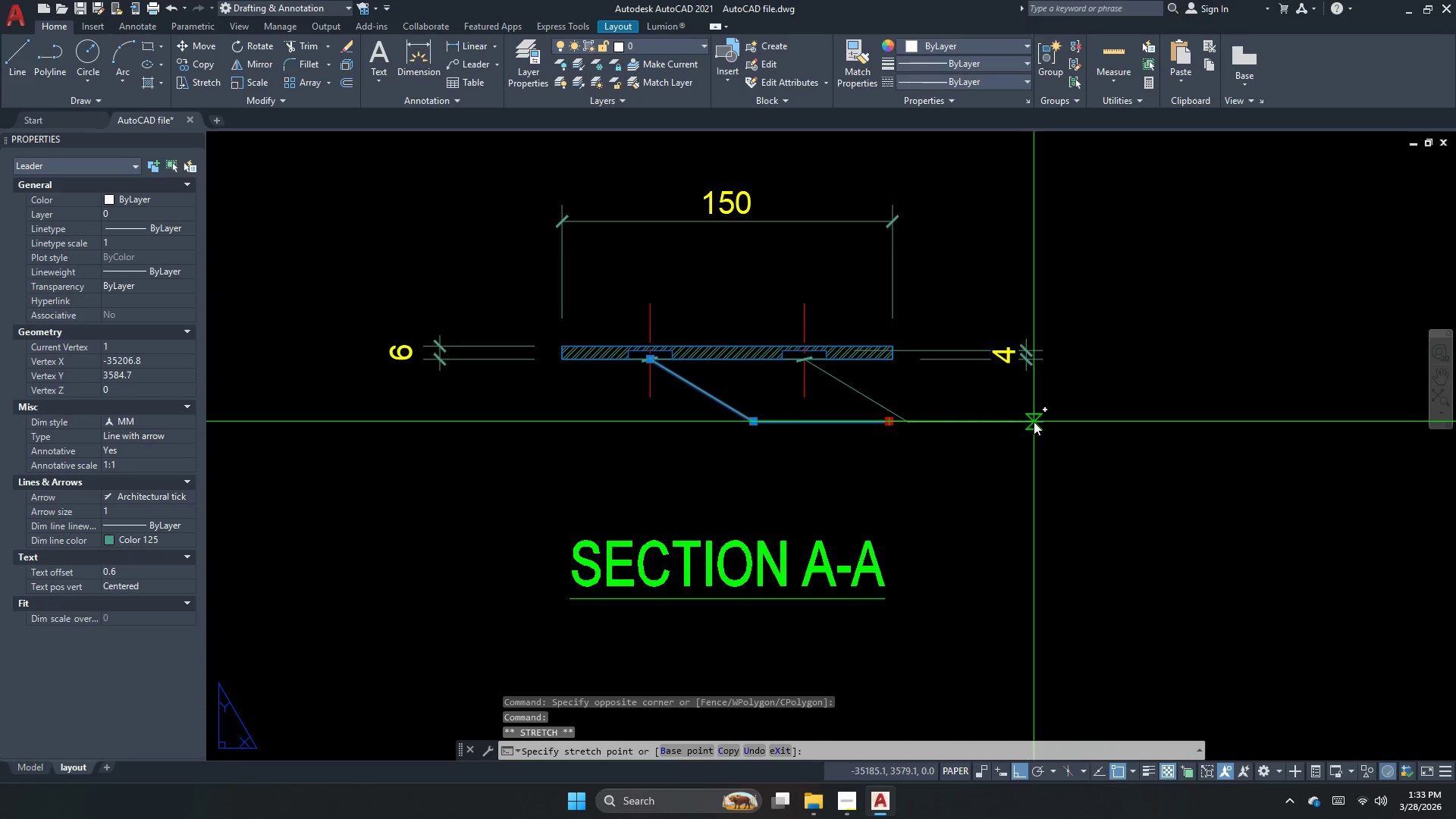 
left_click_drag(start_coordinate=[1039, 422], to_coordinate=[1021, 429])
 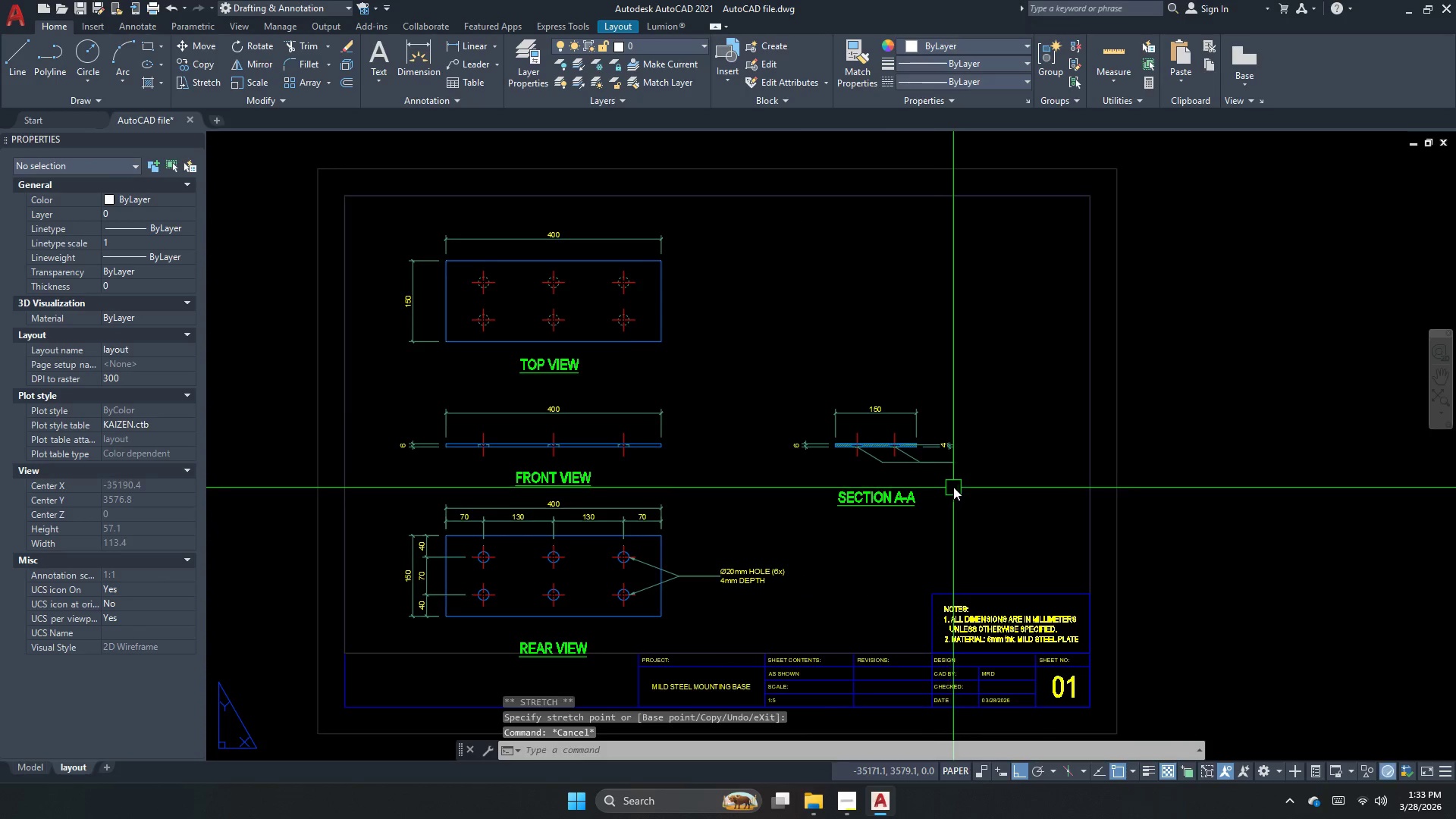 
key(Escape)
 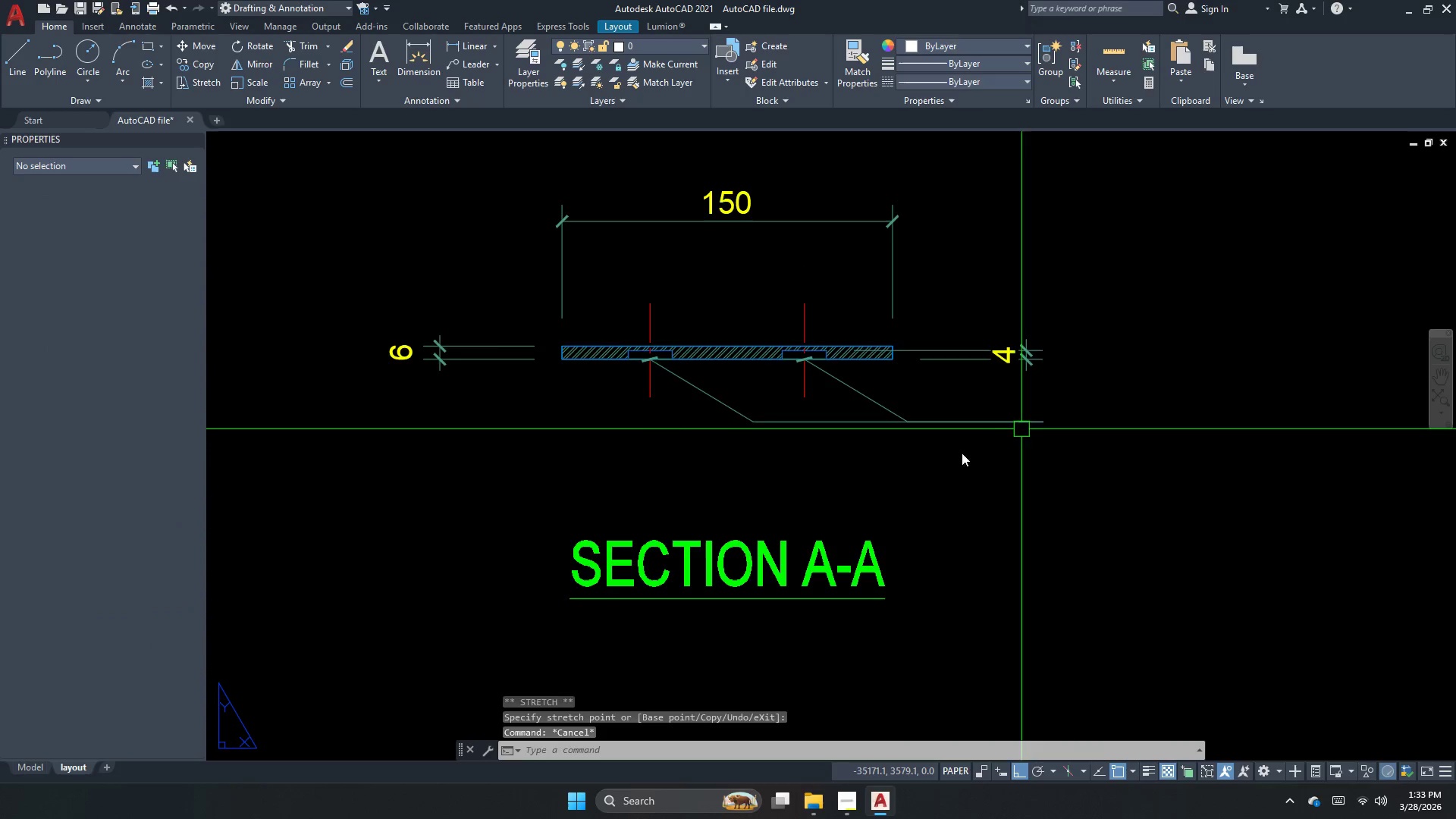 
key(S)
 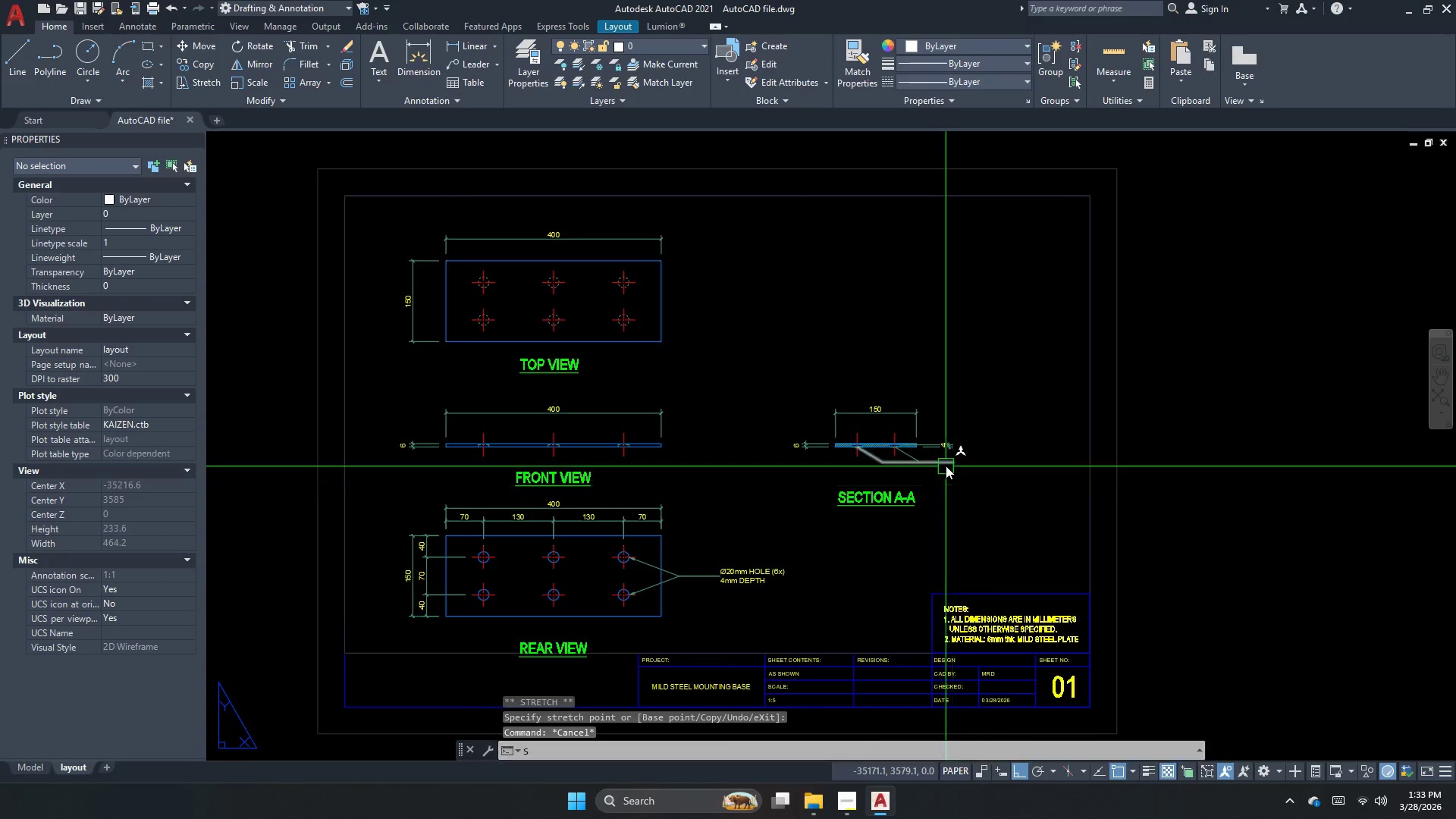 
key(Space)
 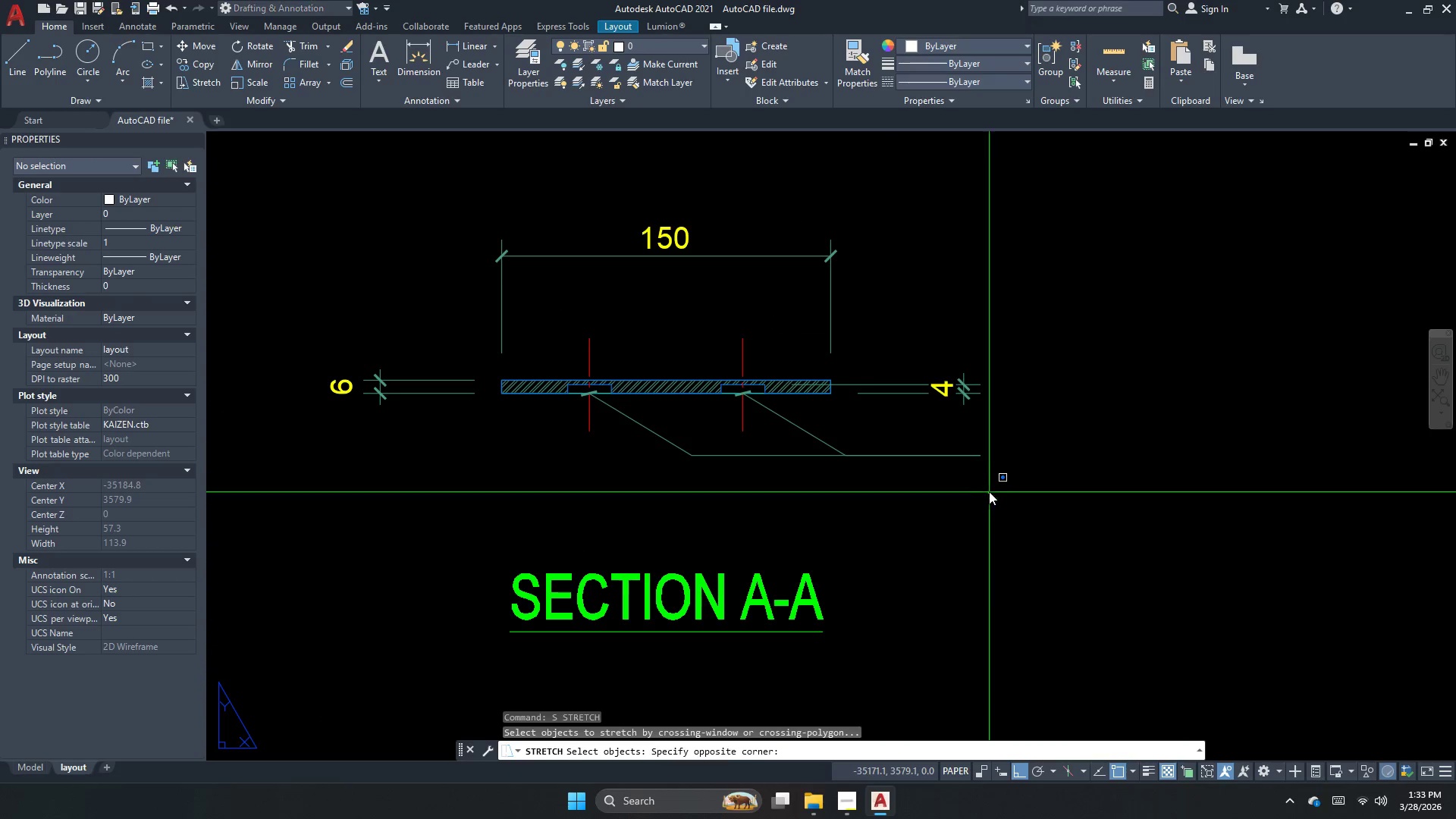 
scroll: coordinate [946, 466], scroll_direction: none, amount: 0.0
 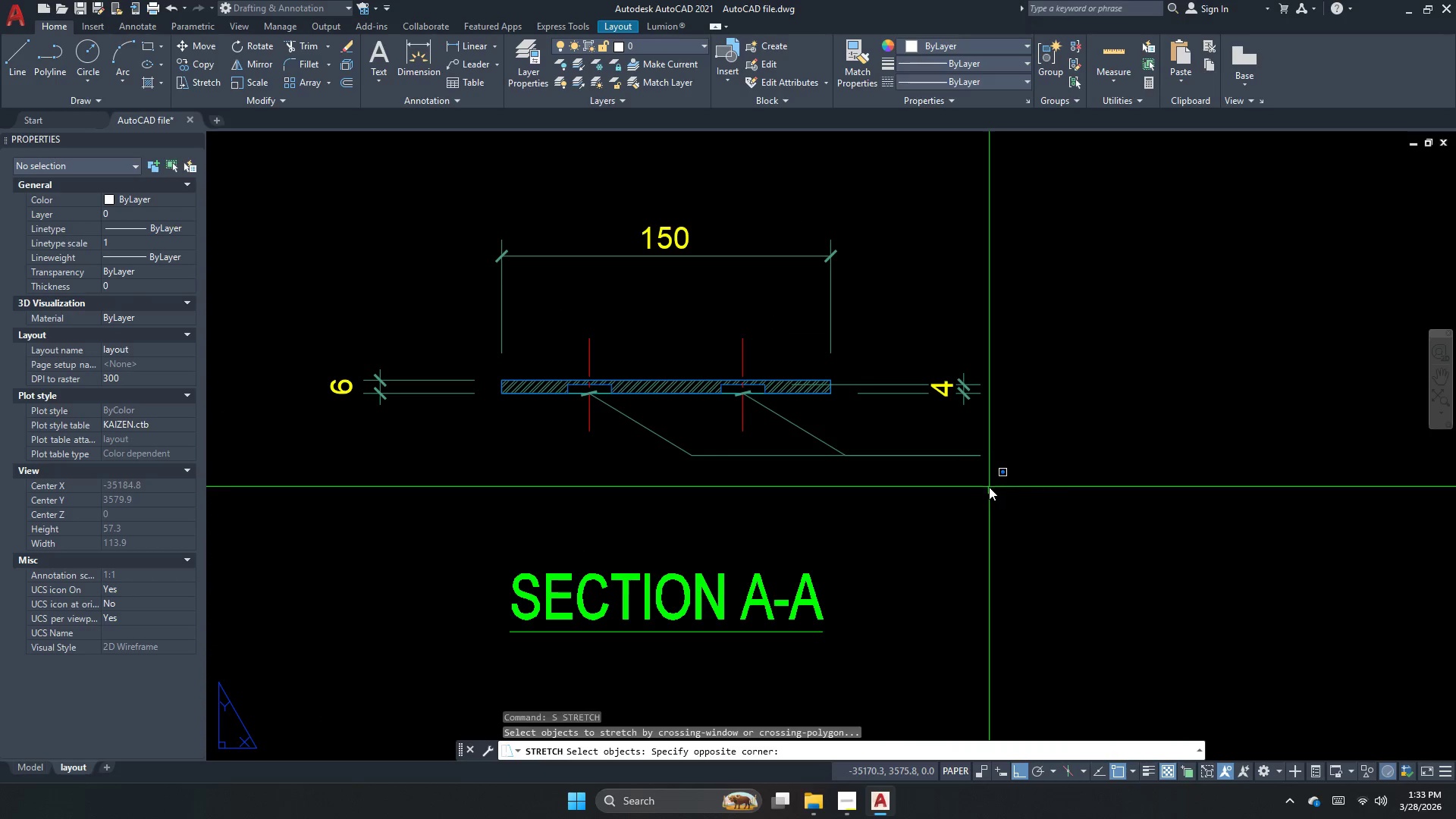 
key(Escape)
 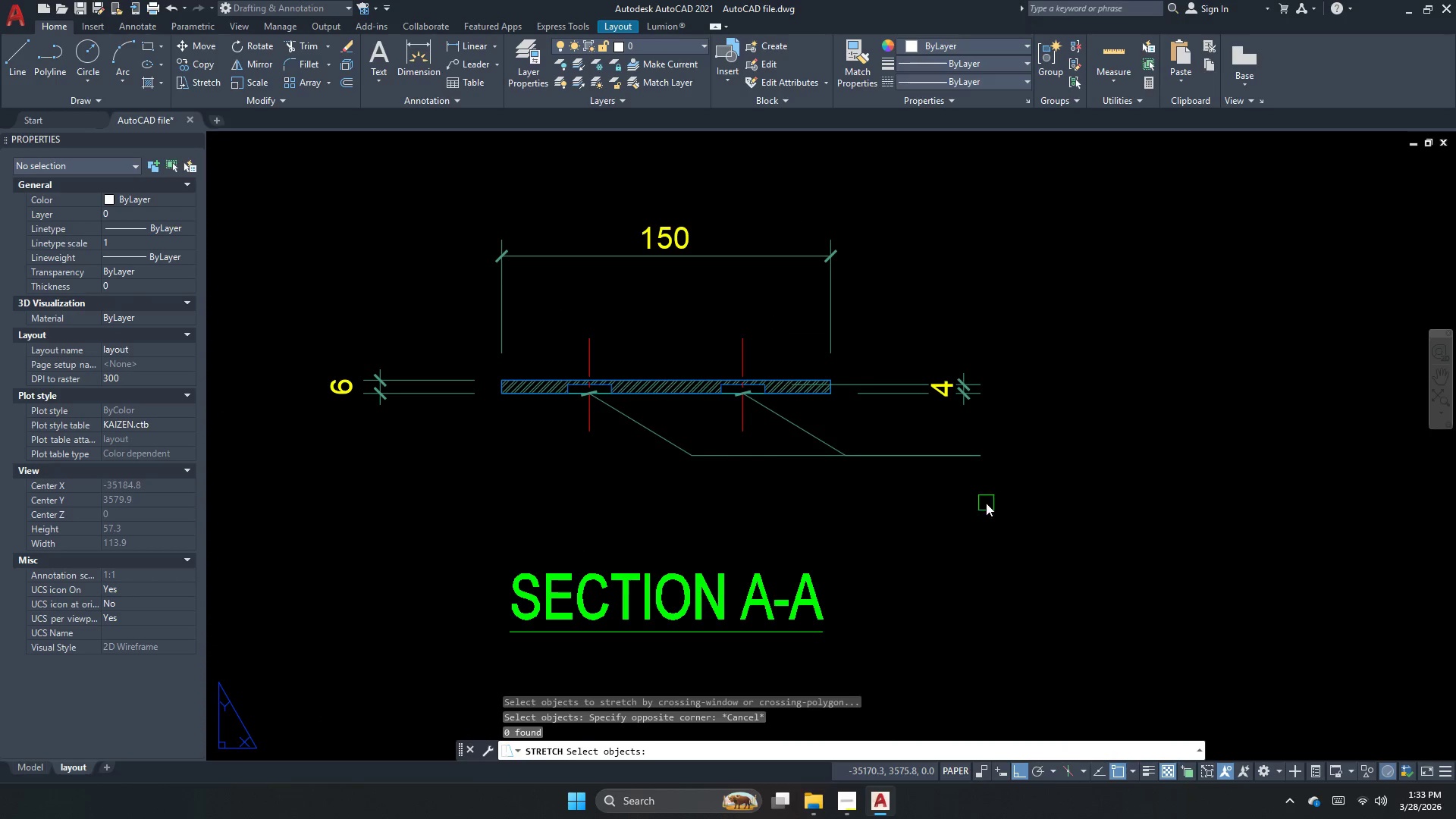 
key(S)
 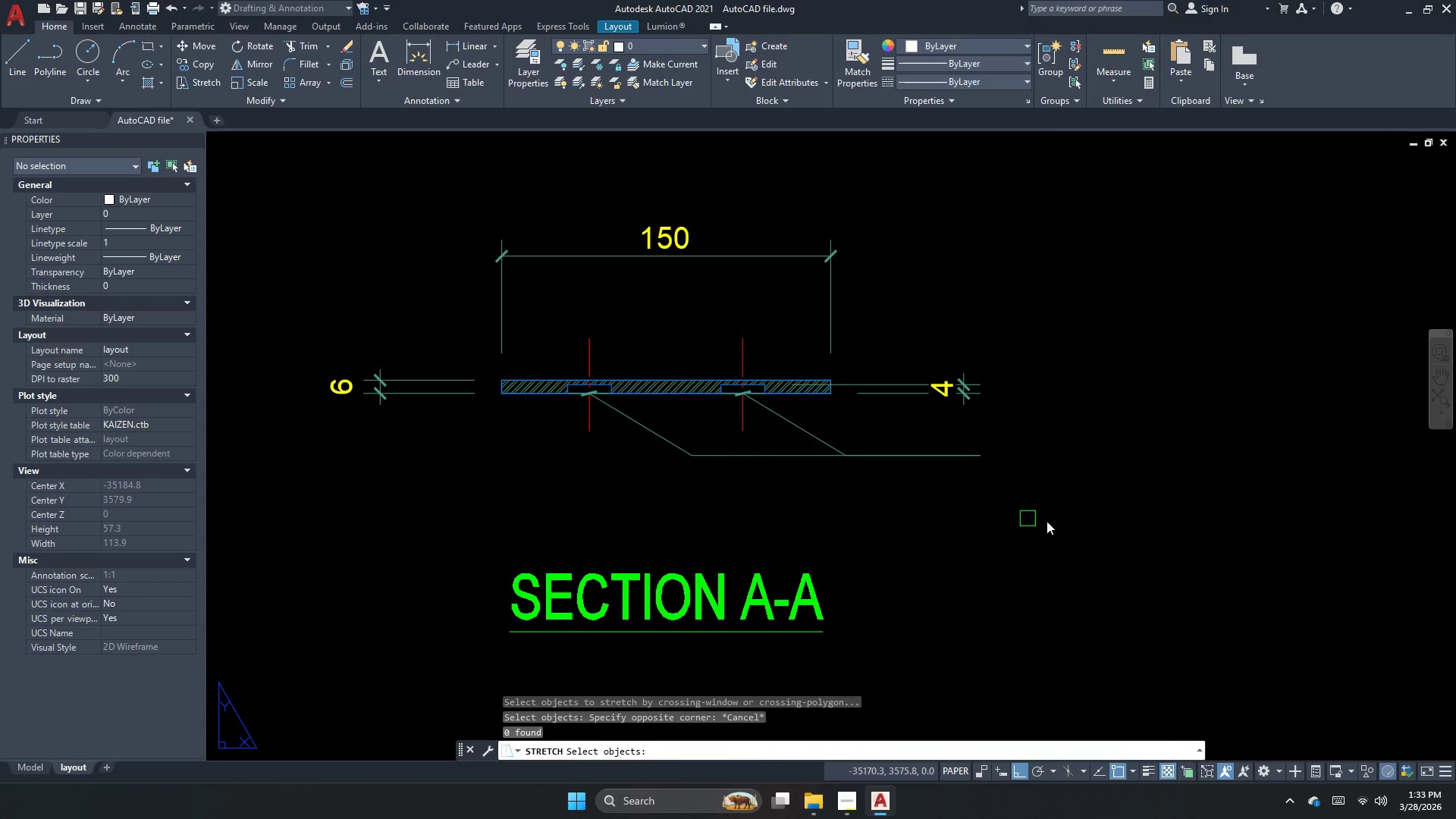 
key(Space)
 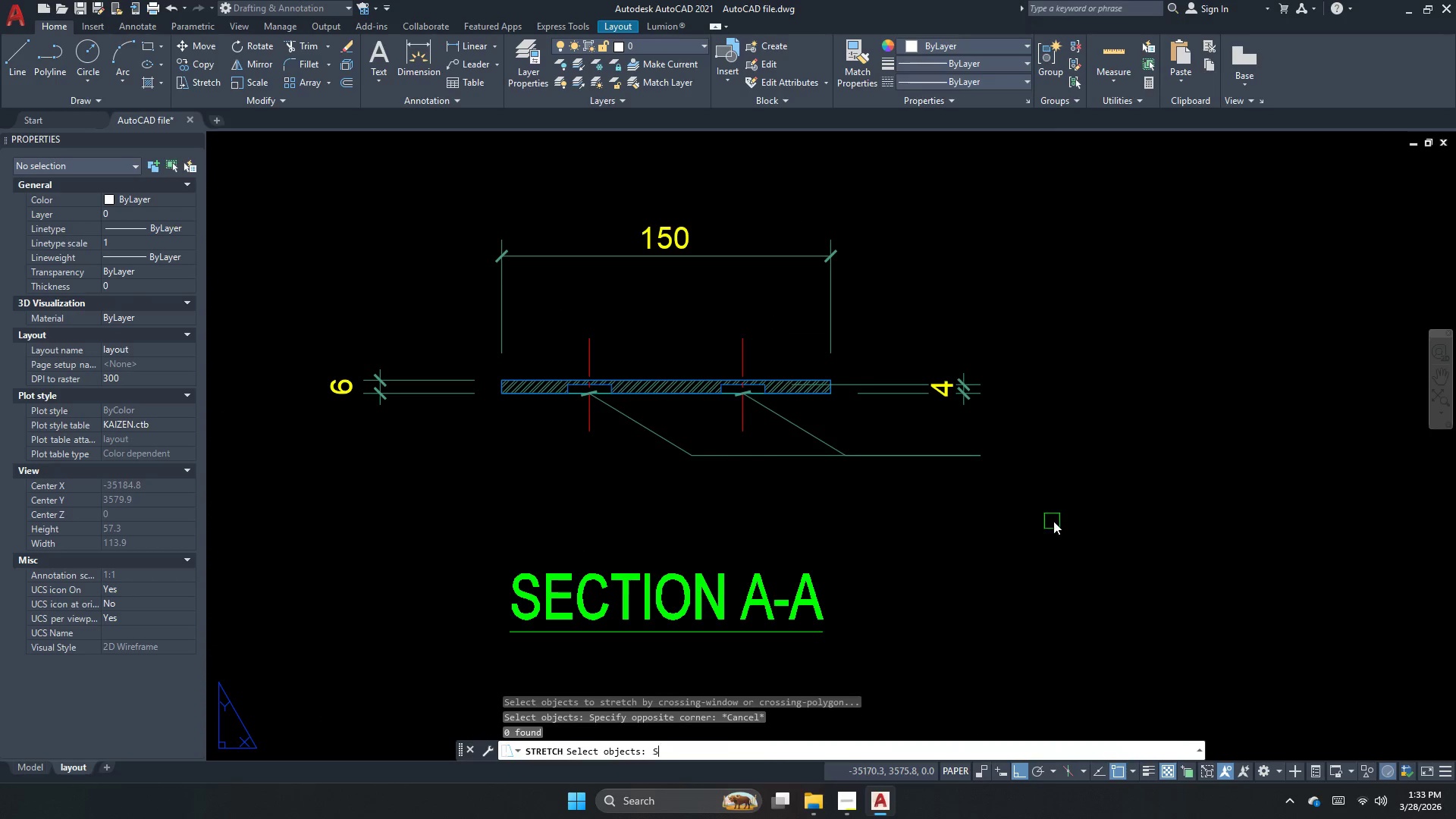 
left_click_drag(start_coordinate=[1053, 521], to_coordinate=[925, 494])
 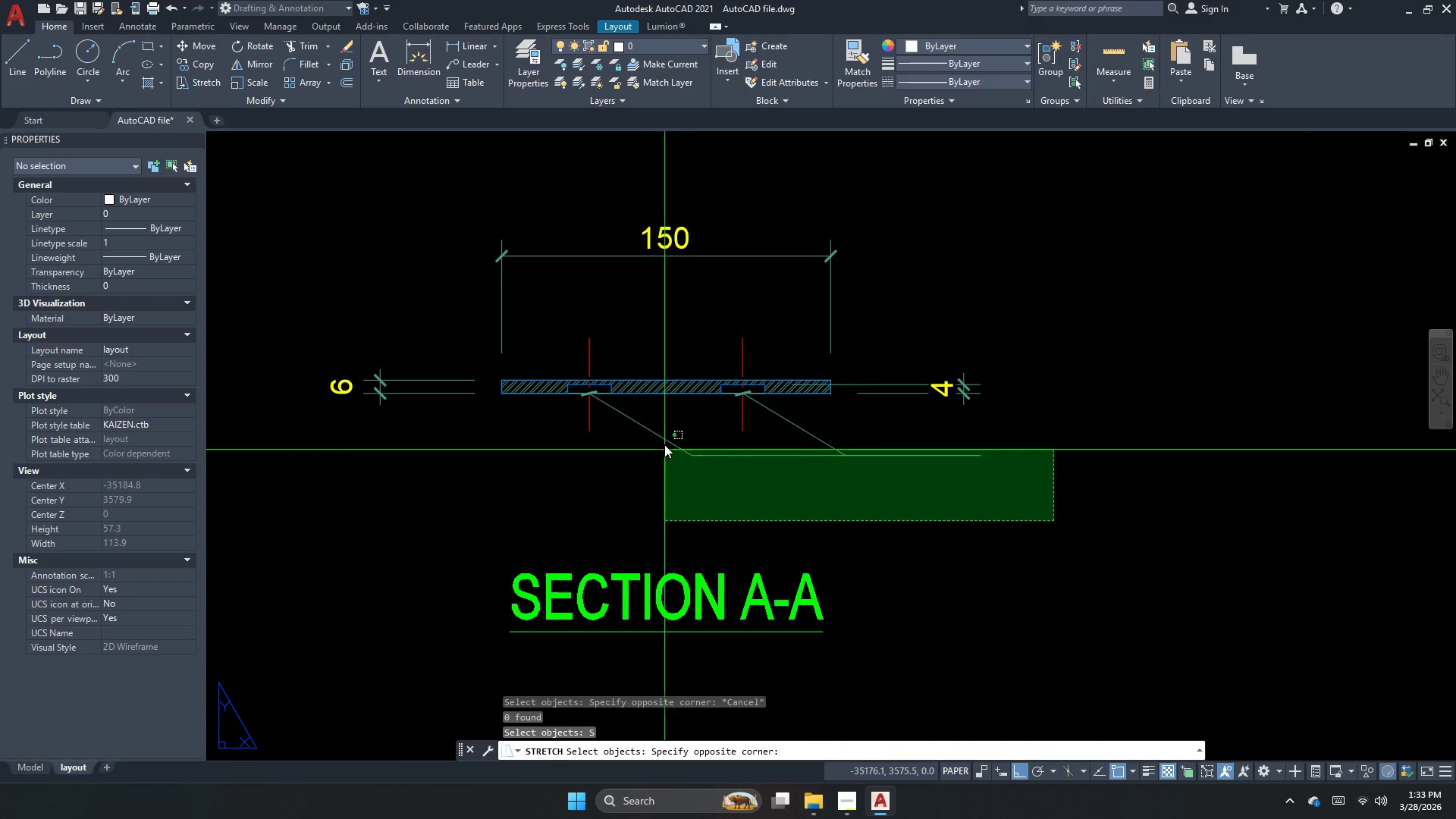 
left_click_drag(start_coordinate=[616, 420], to_coordinate=[588, 451])
 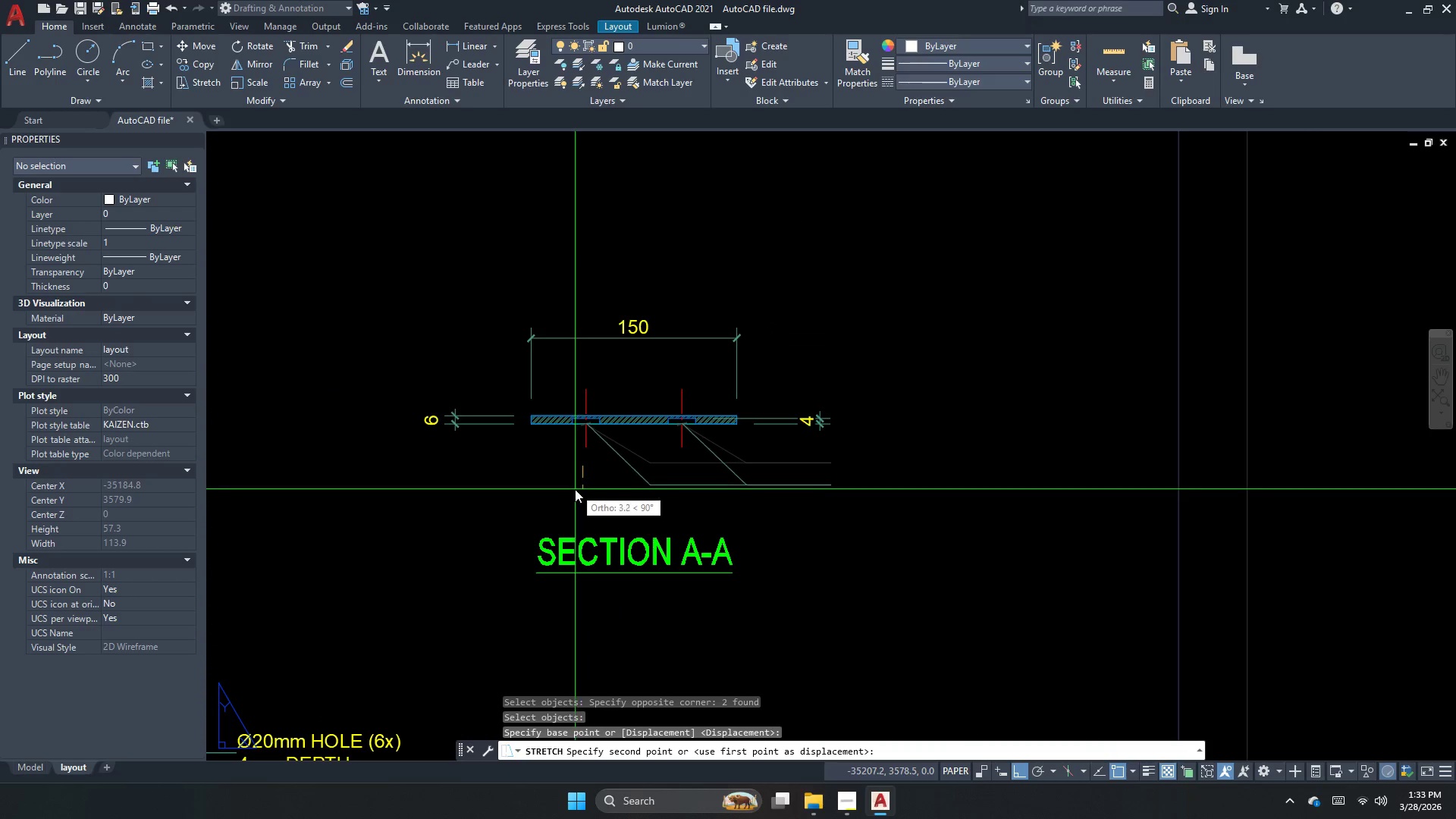 
key(Space)
 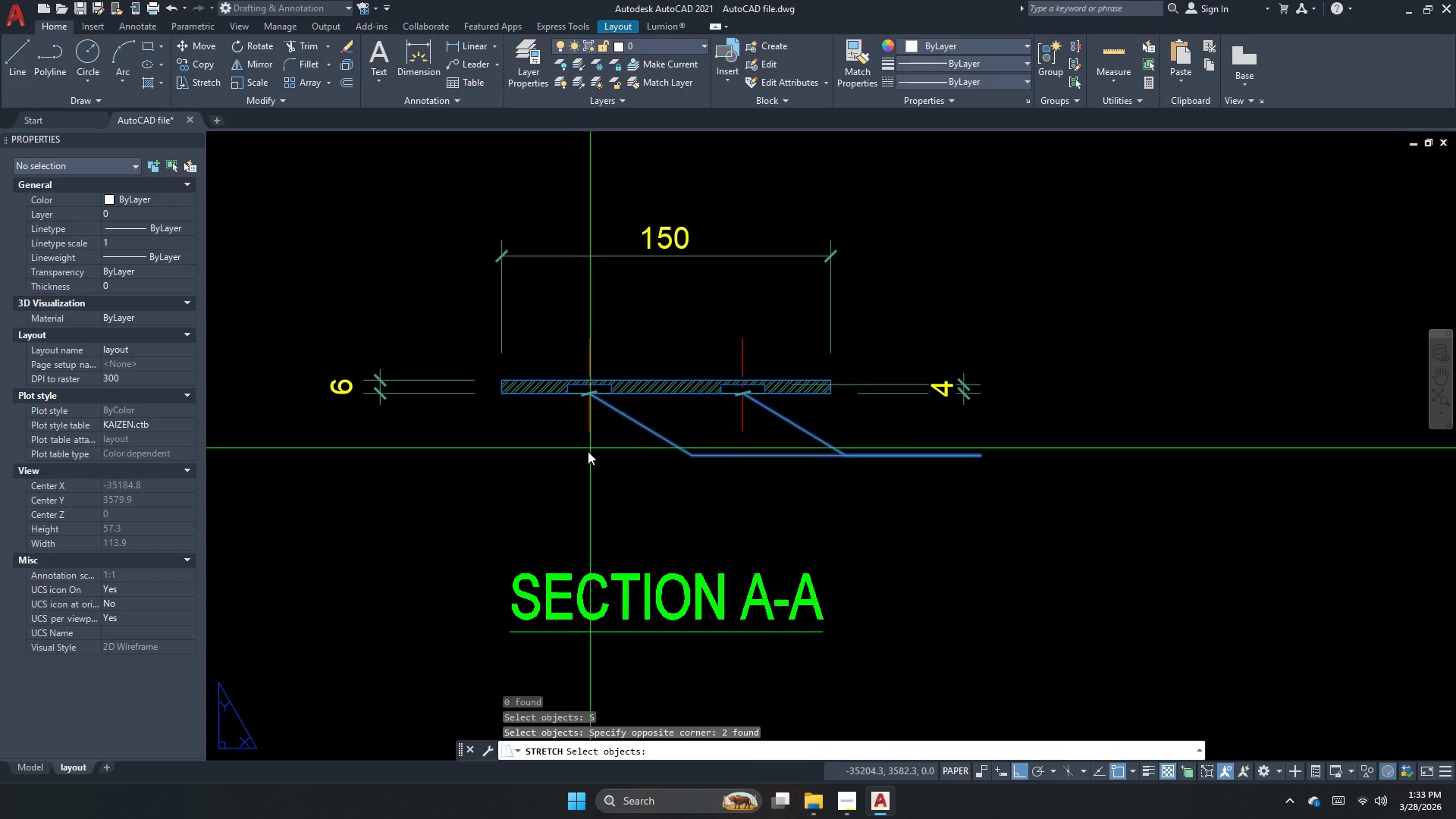 
left_click_drag(start_coordinate=[584, 462], to_coordinate=[579, 476])
 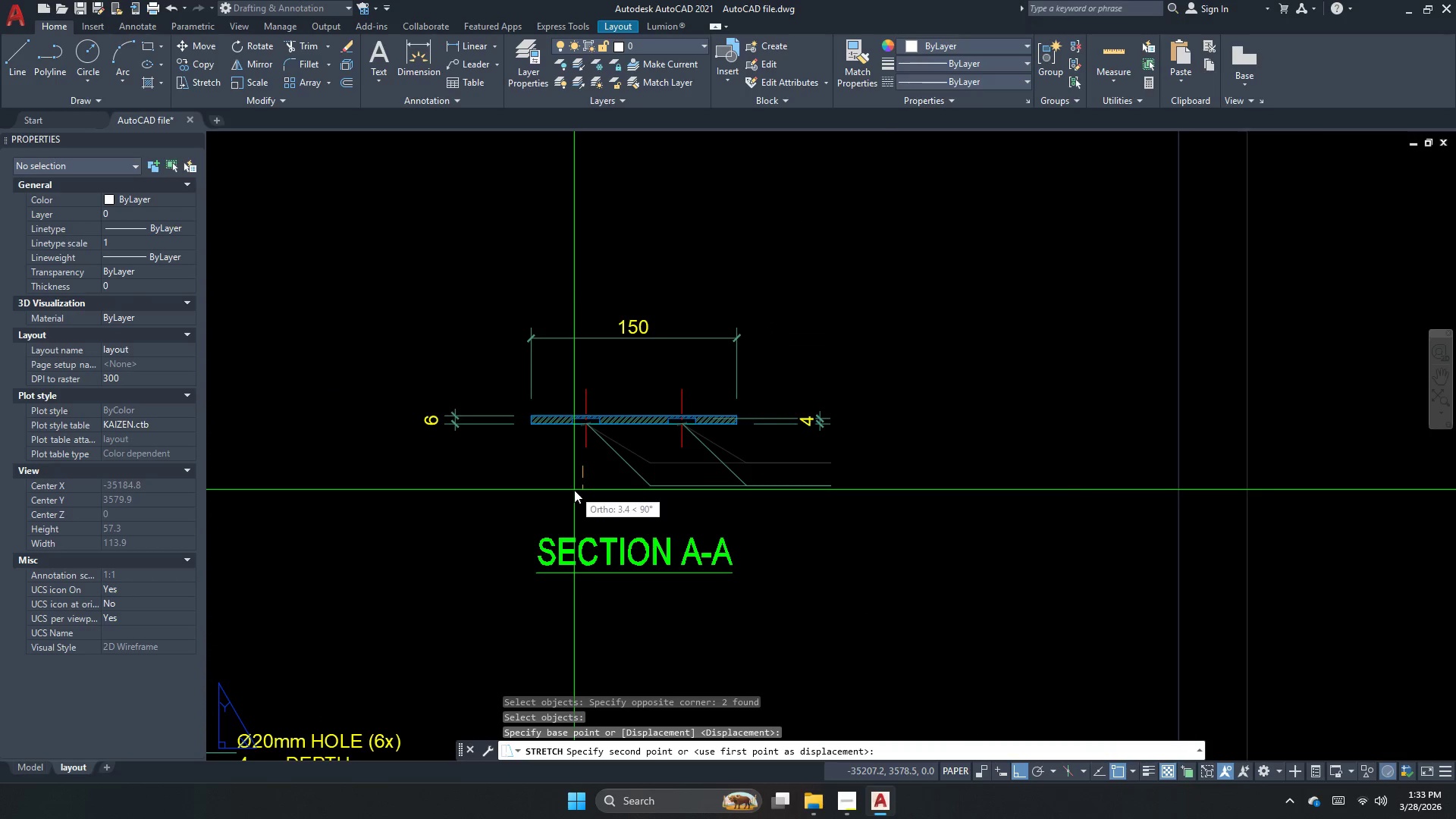 
left_click_drag(start_coordinate=[574, 490], to_coordinate=[583, 490])
 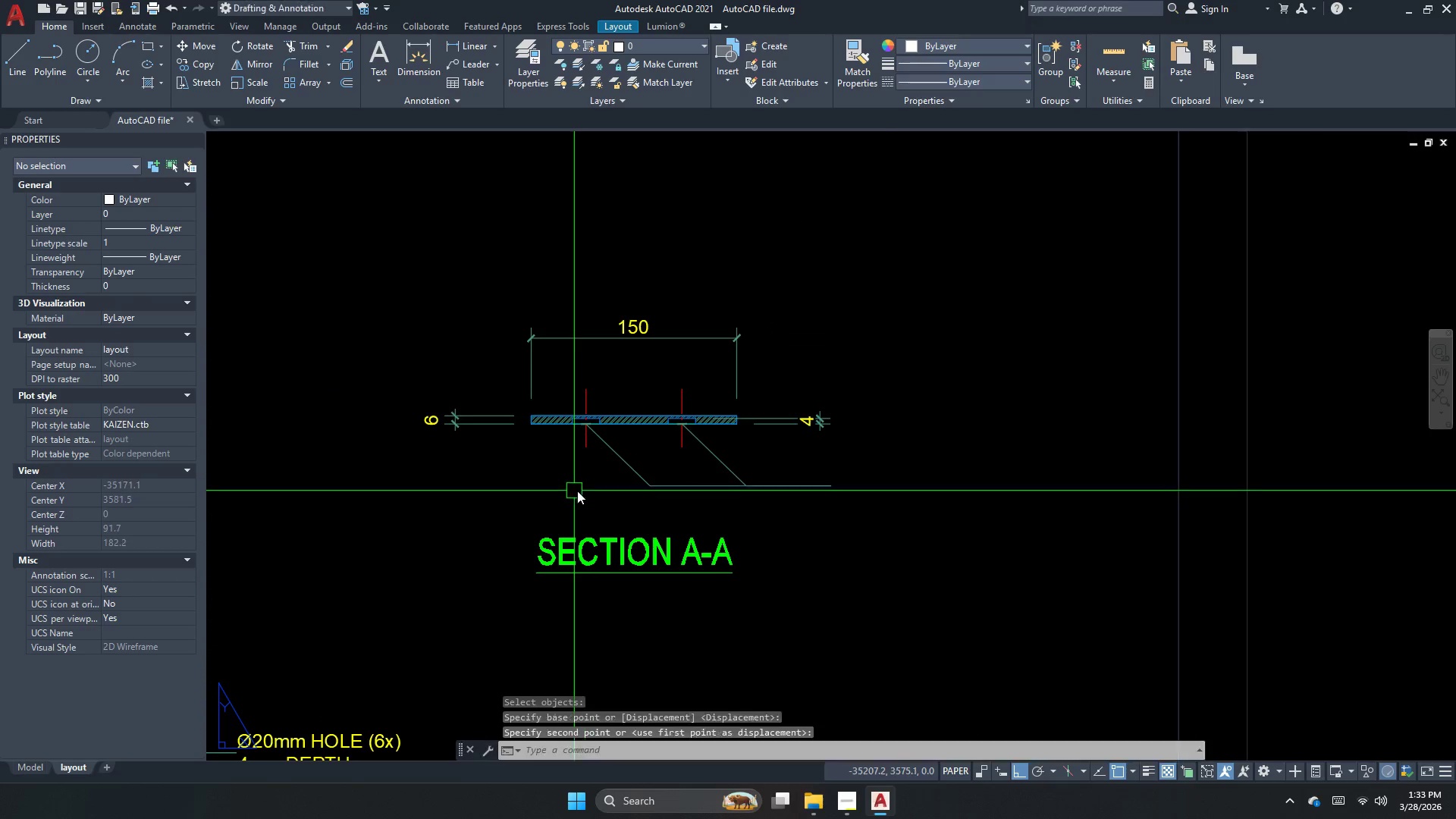 
scroll: coordinate [579, 475], scroll_direction: down, amount: 1.0
 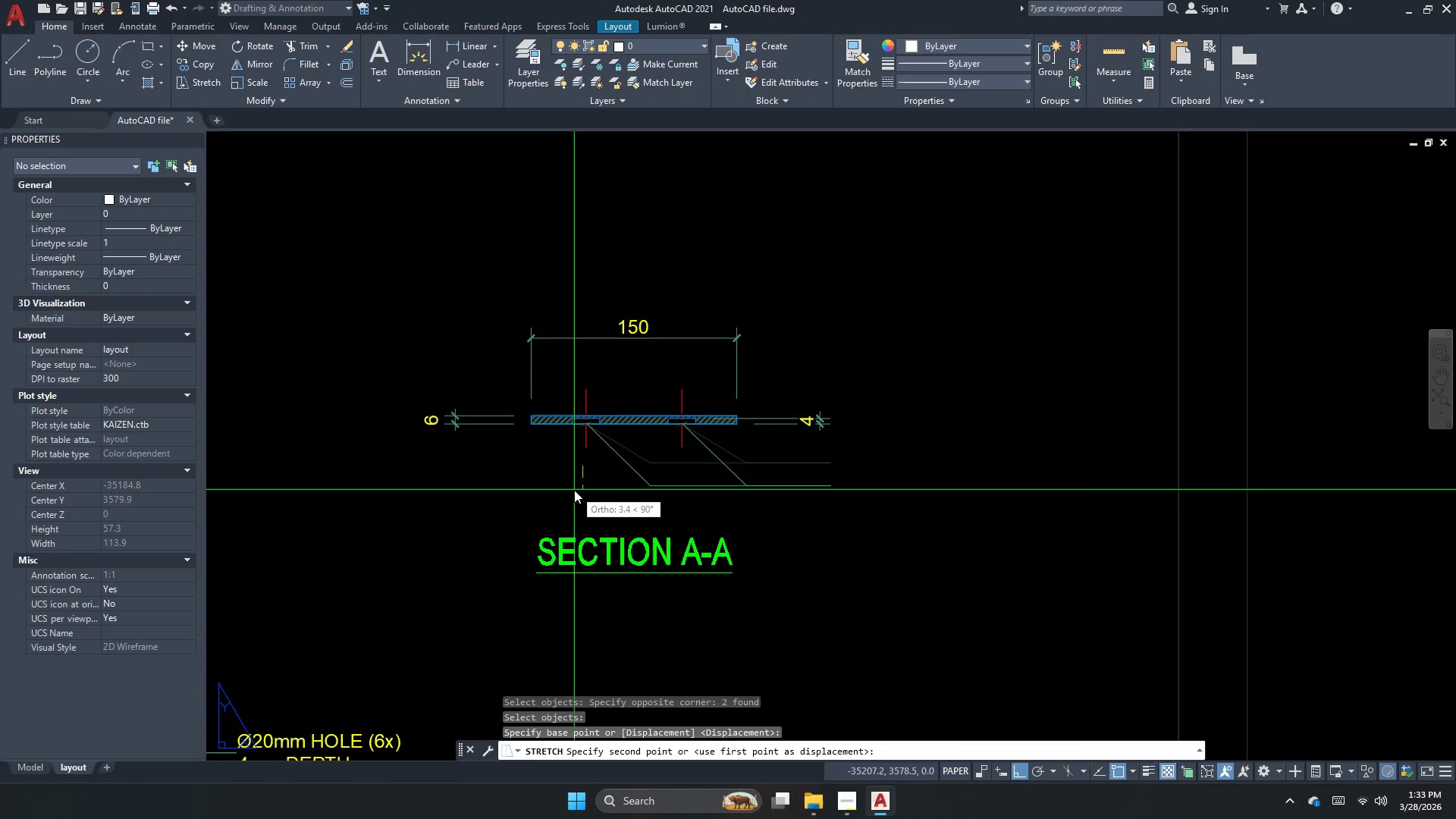 
key(Escape)
 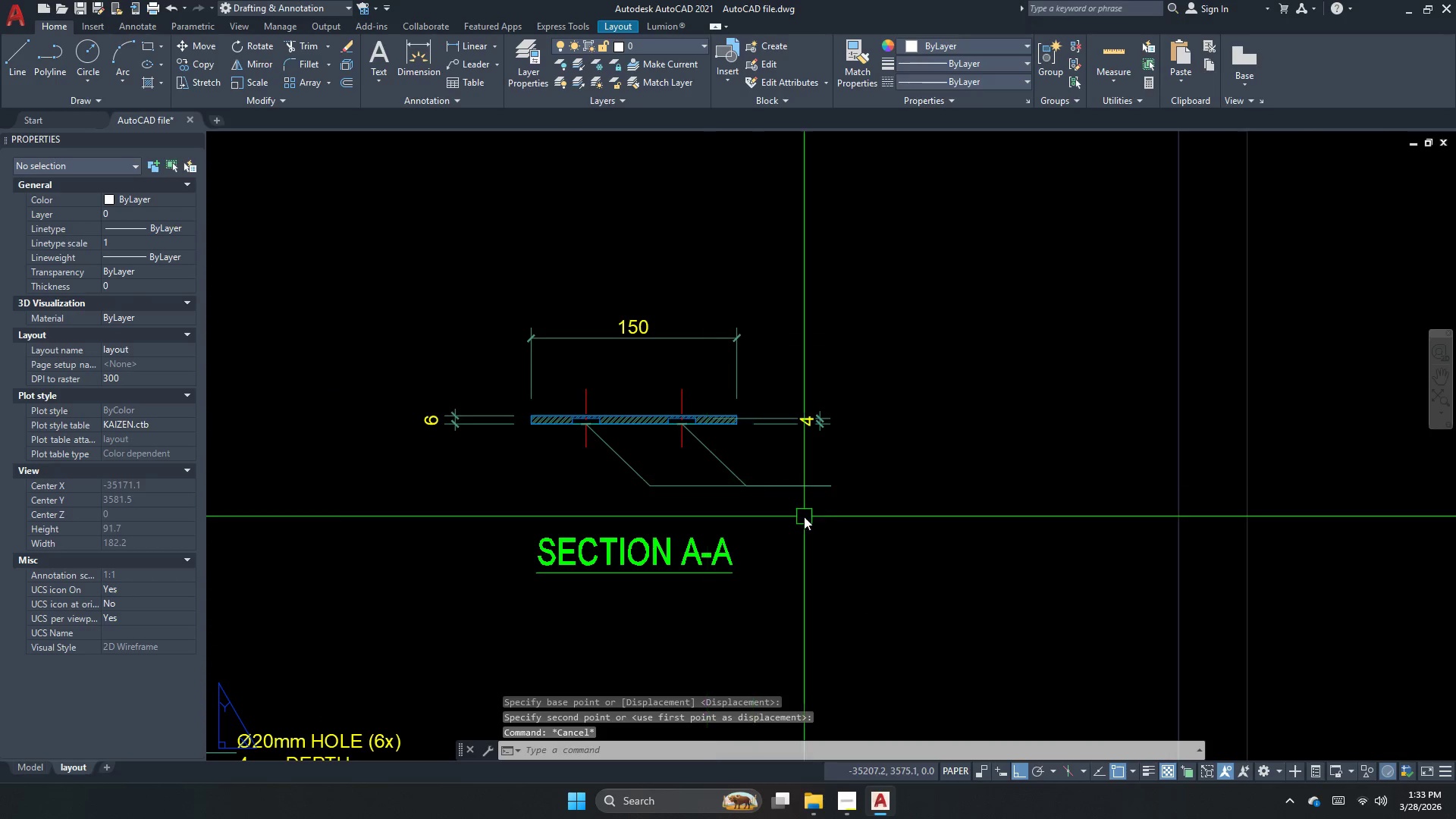 
key(S)
 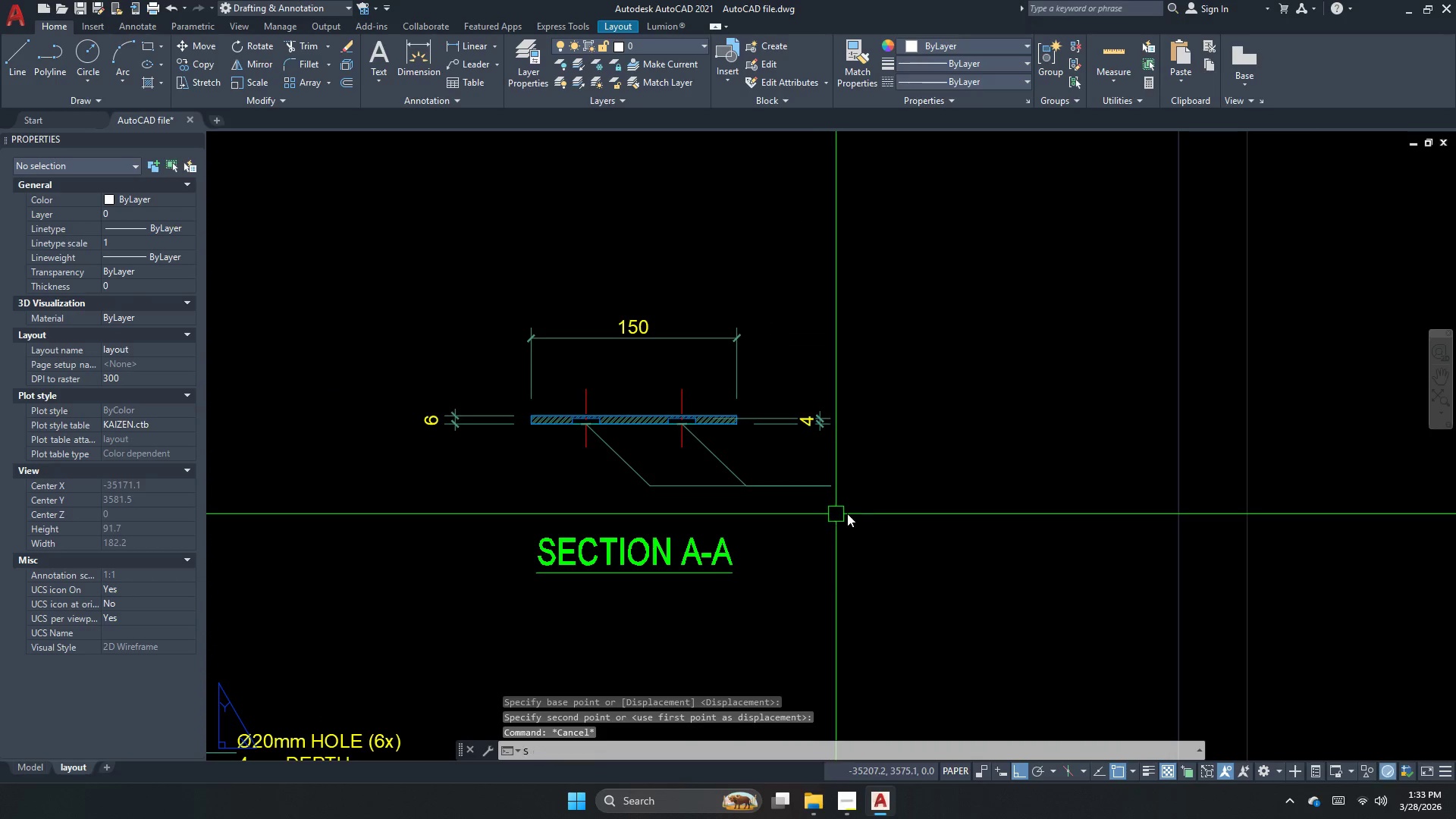 
key(Space)
 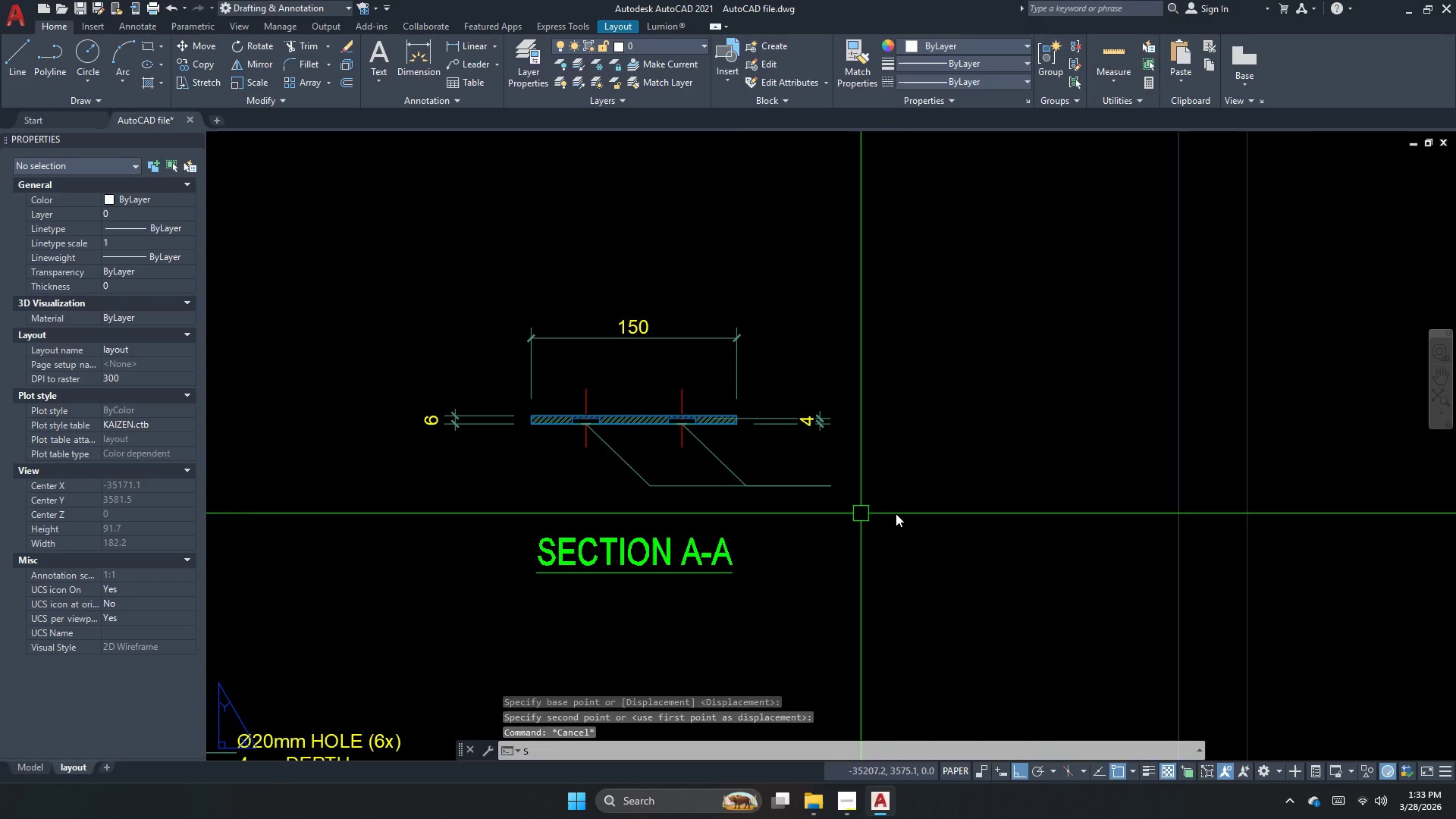 
left_click_drag(start_coordinate=[896, 513], to_coordinate=[764, 502])
 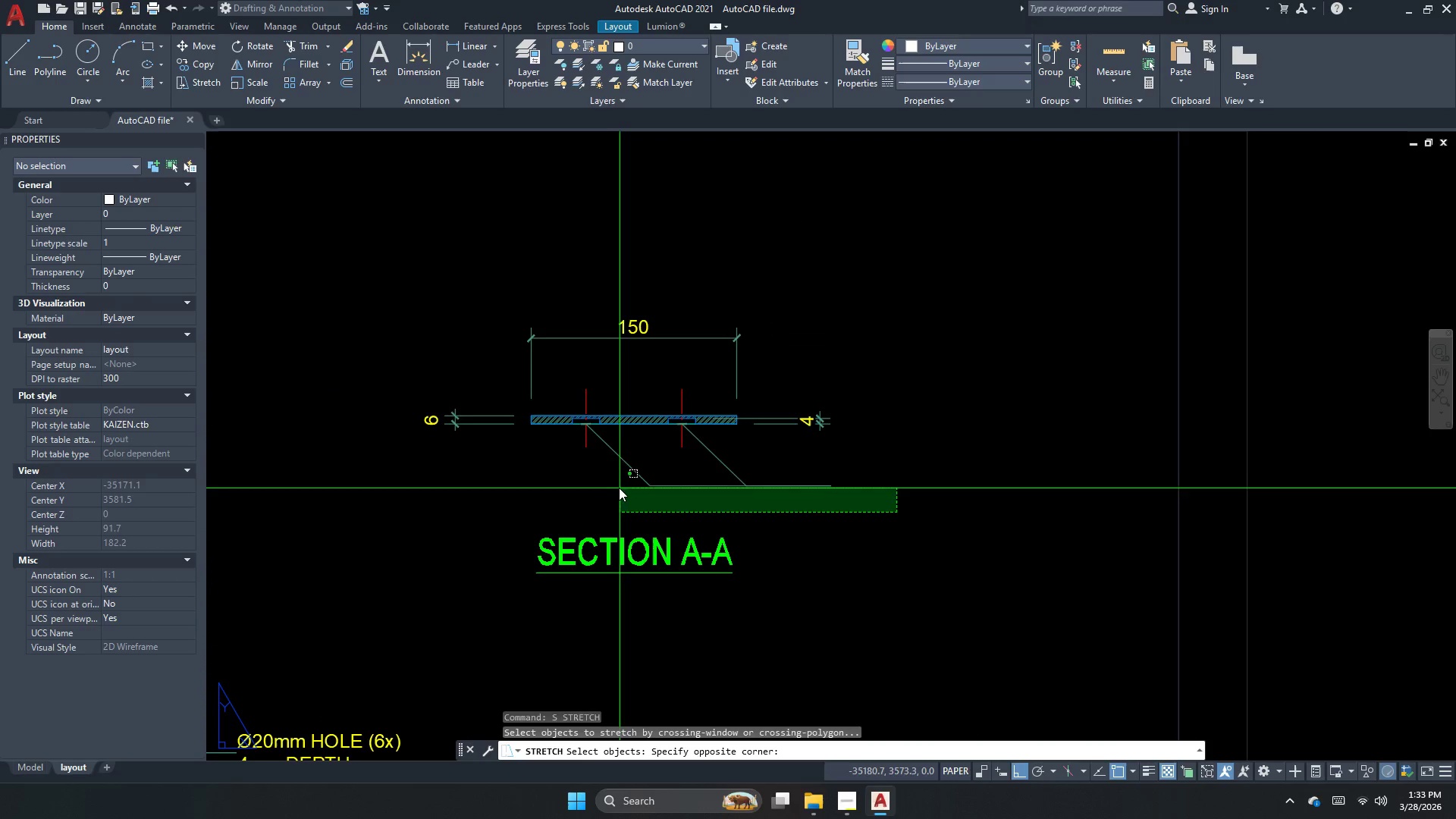 
left_click_drag(start_coordinate=[610, 475], to_coordinate=[599, 477])
 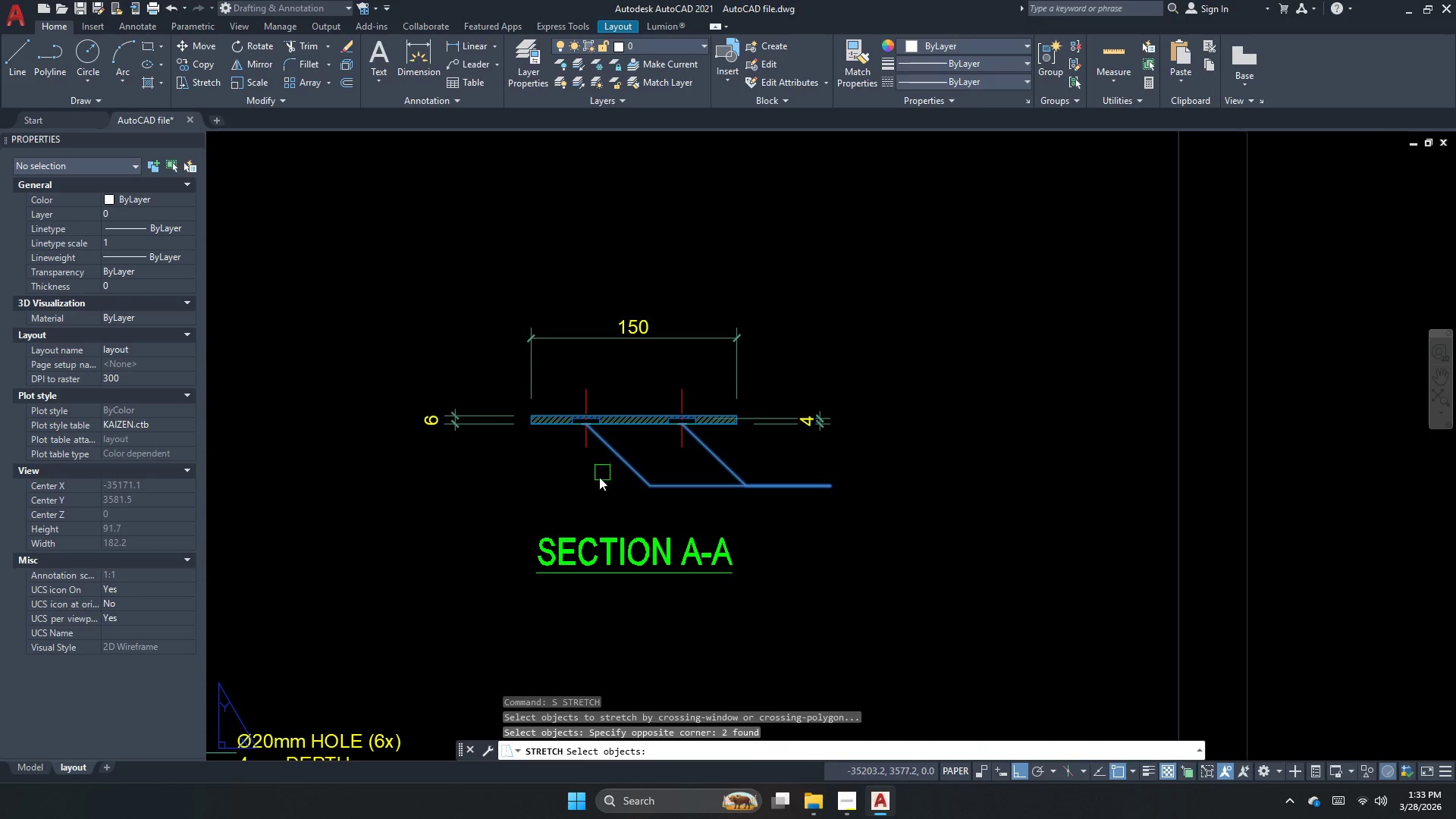 
key(Space)
 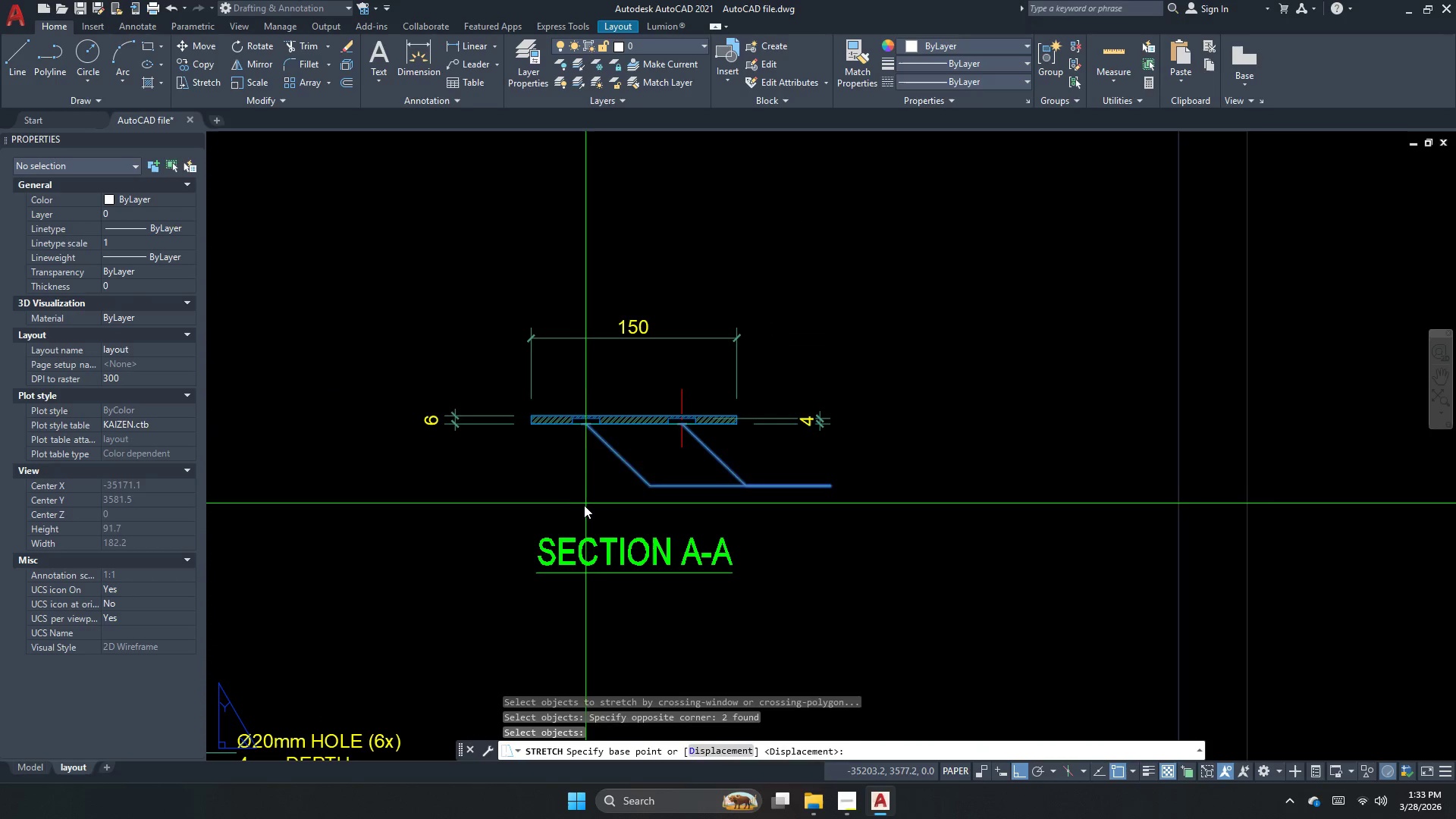 
left_click_drag(start_coordinate=[582, 507], to_coordinate=[582, 500])
 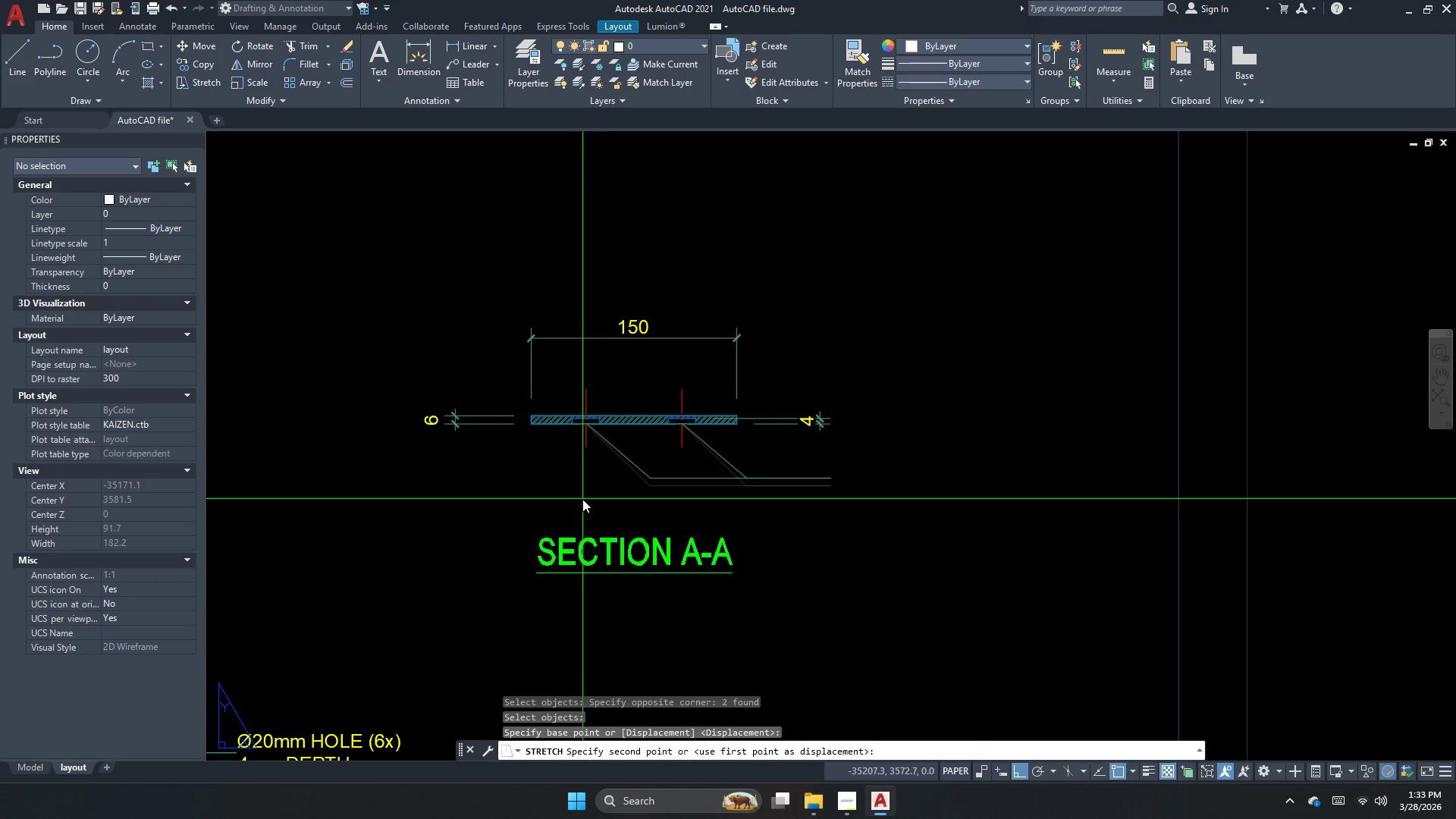 
key(Escape)
 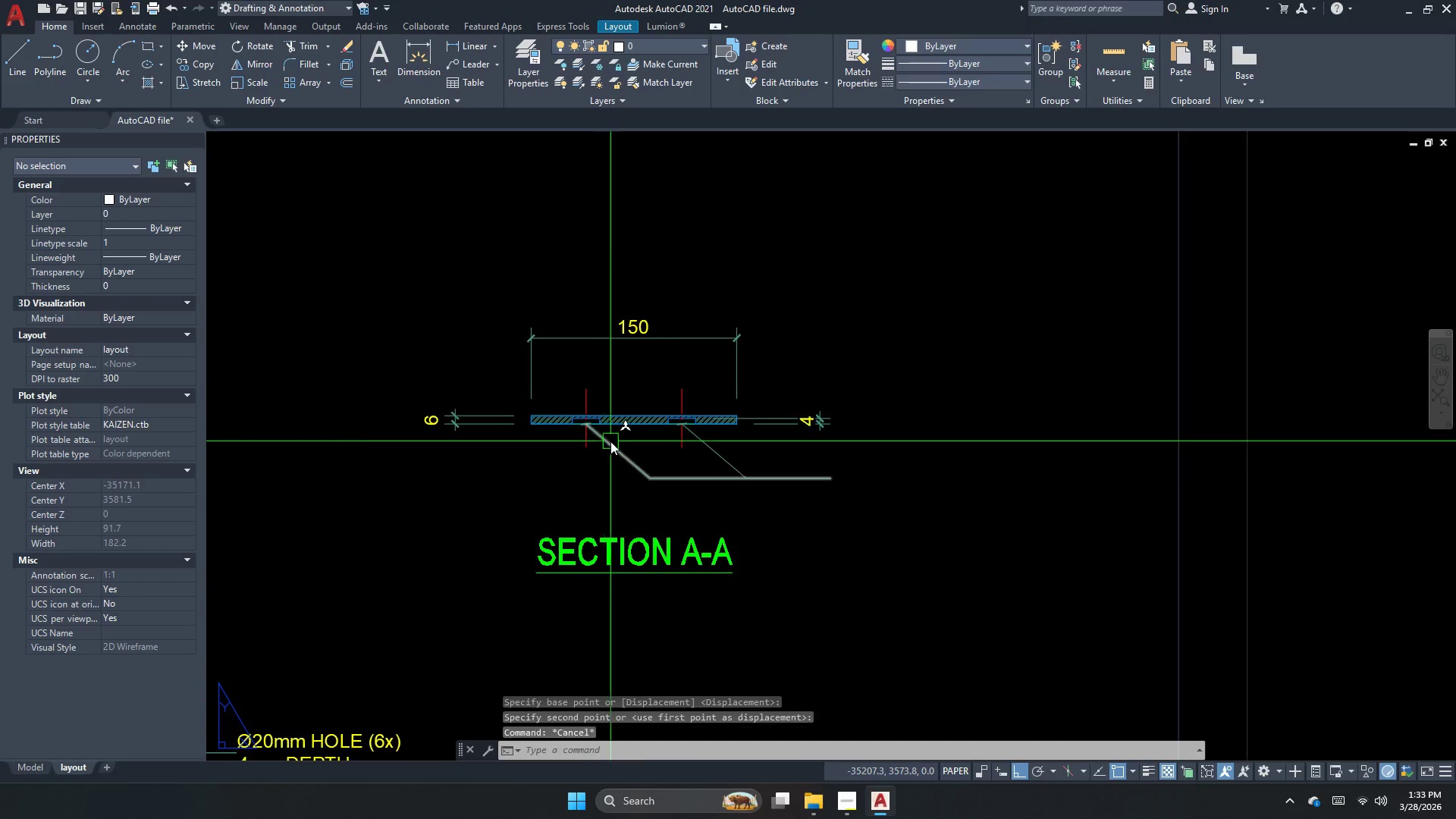 
double_click([671, 385])
 